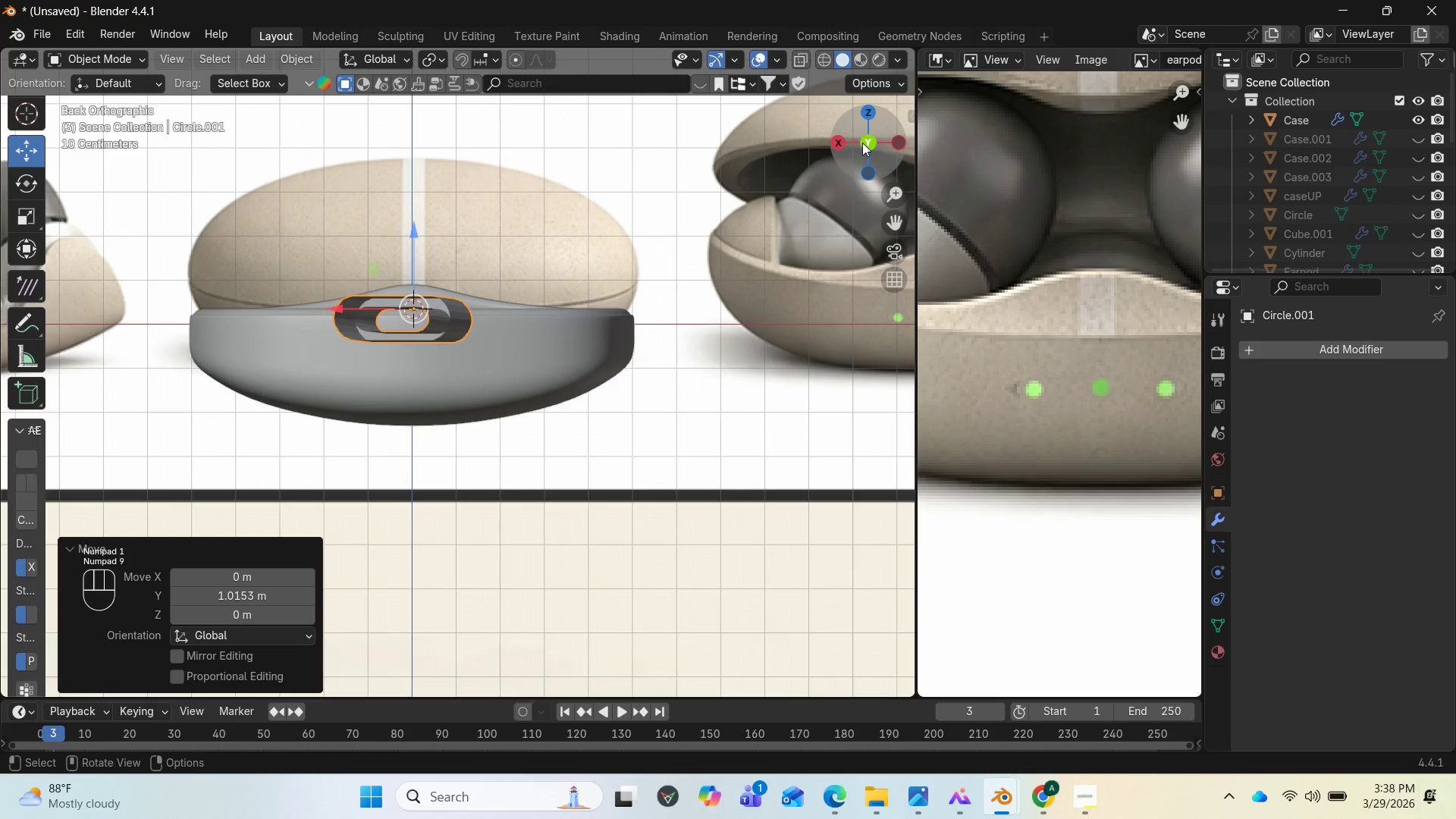 
left_click_drag(start_coordinate=[862, 143], to_coordinate=[695, 175])
 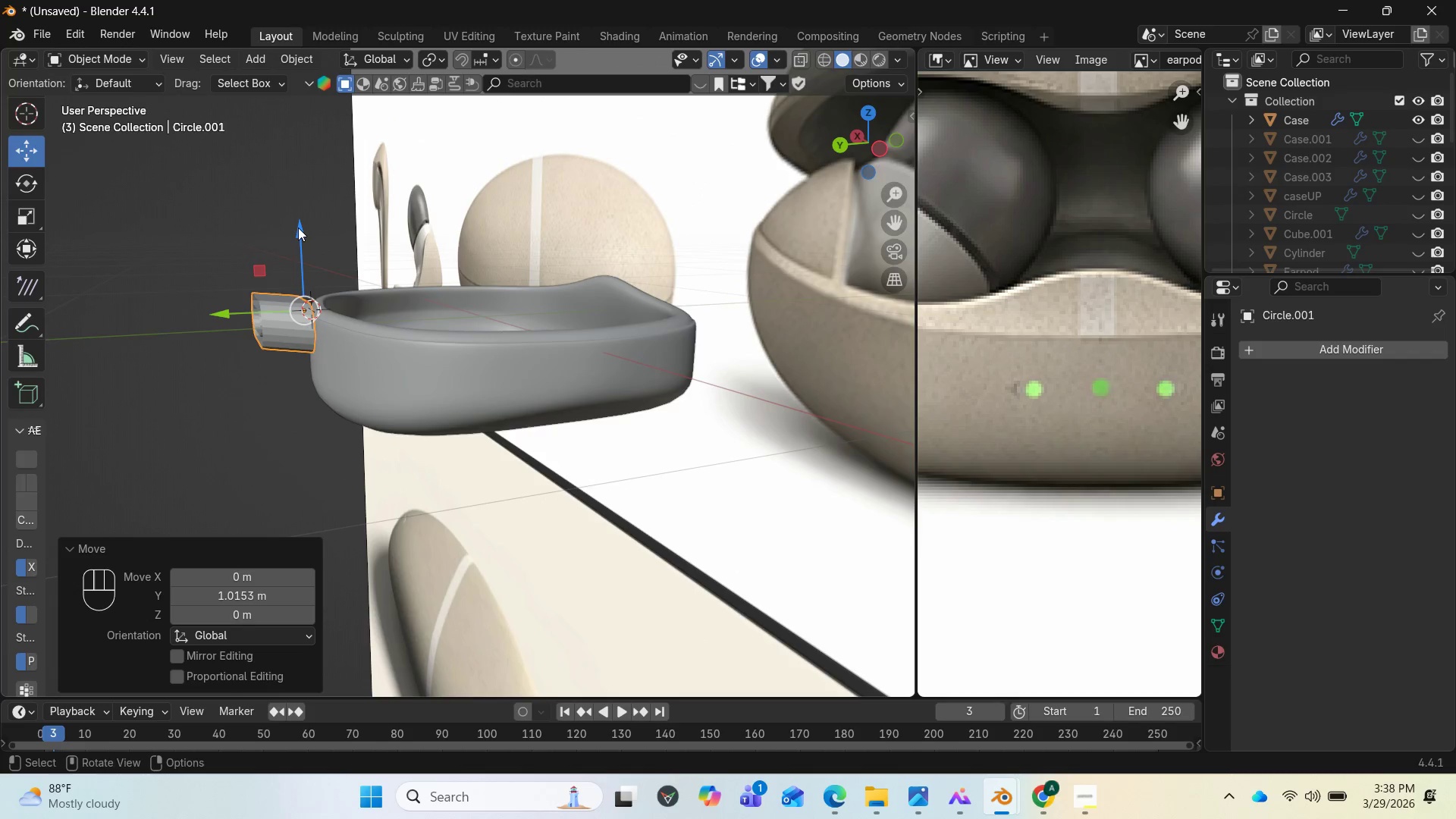 
left_click_drag(start_coordinate=[298, 227], to_coordinate=[291, 248])
 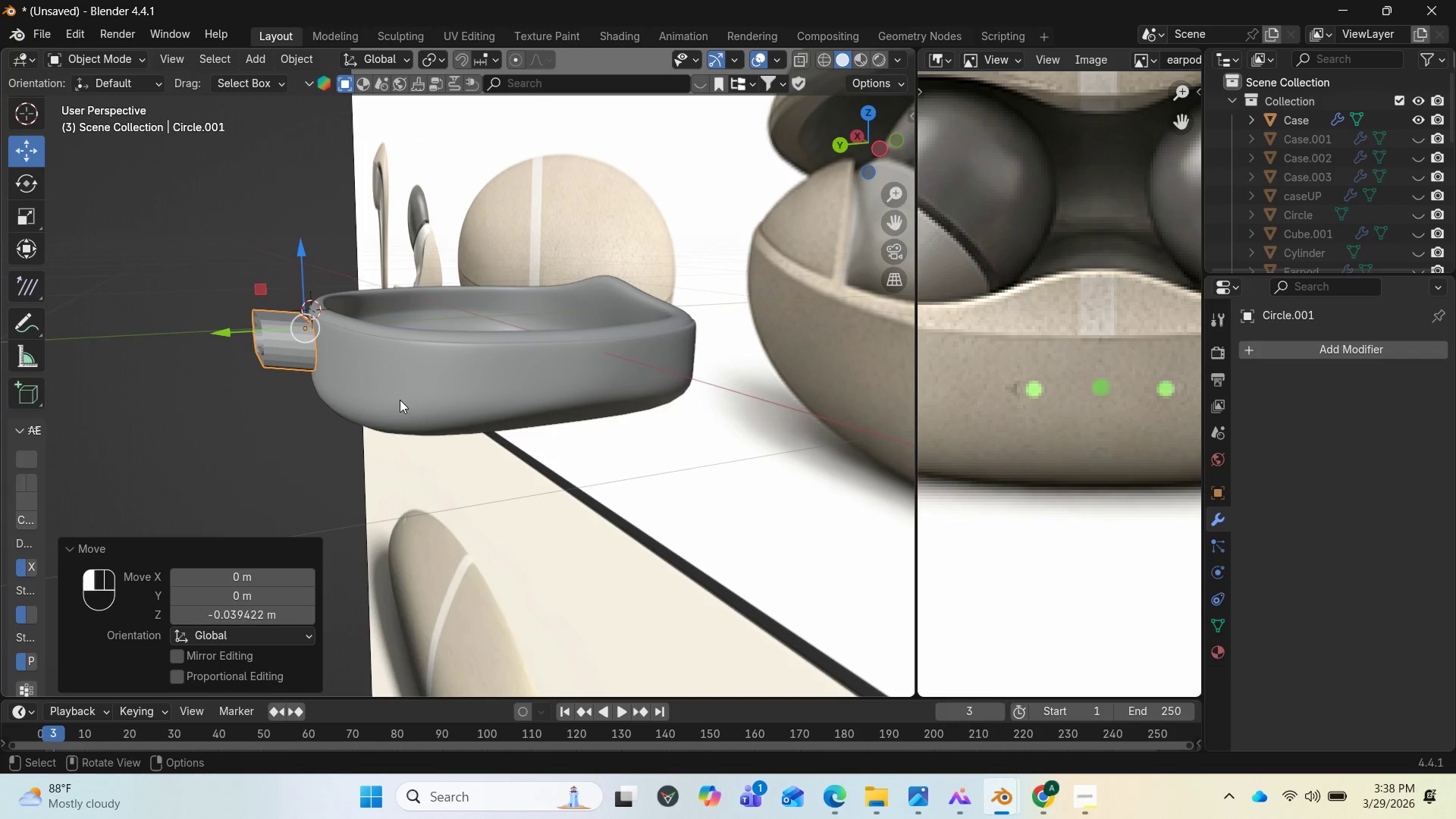 
left_click([400, 400])
 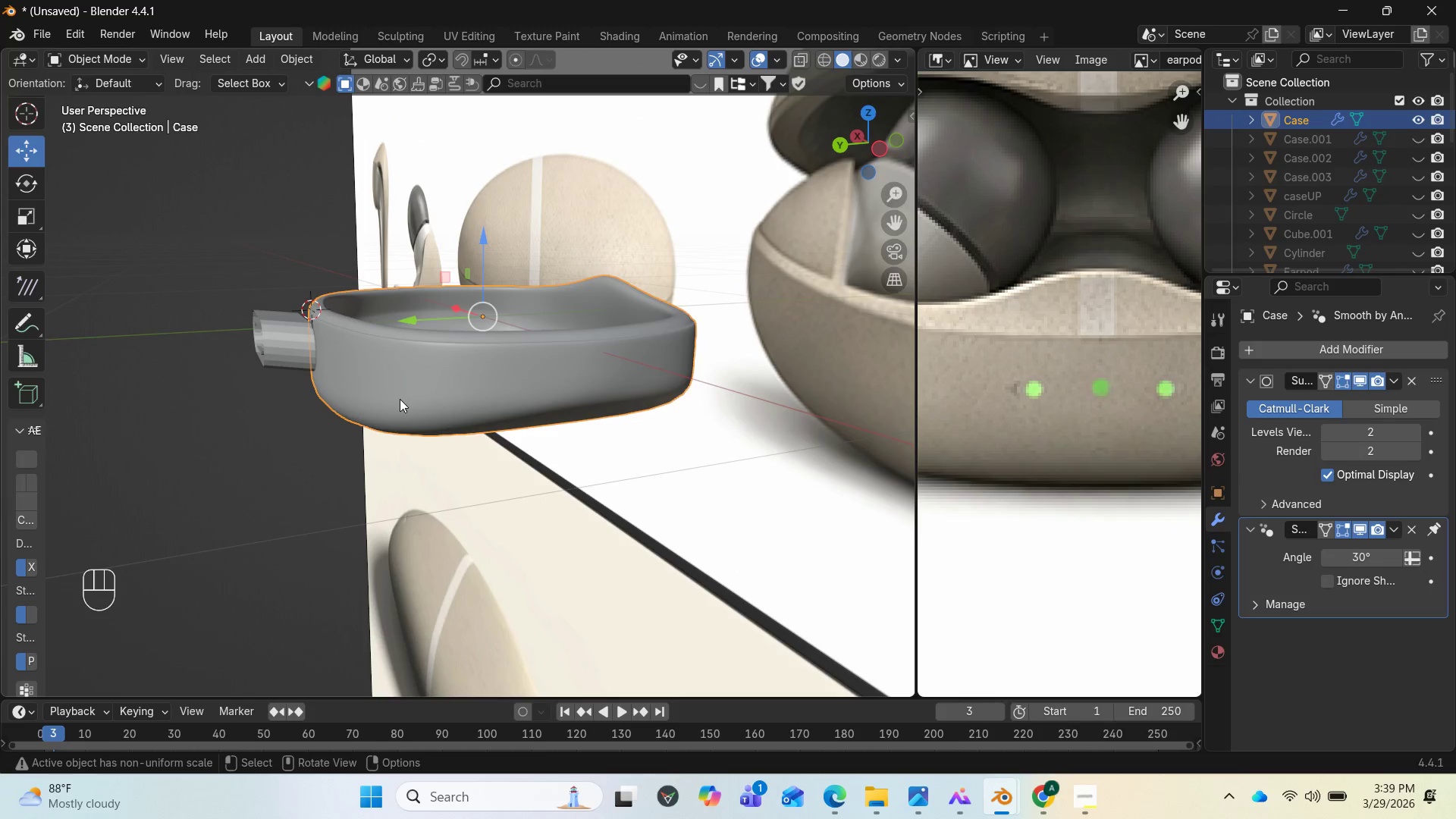 
key(Tab)
 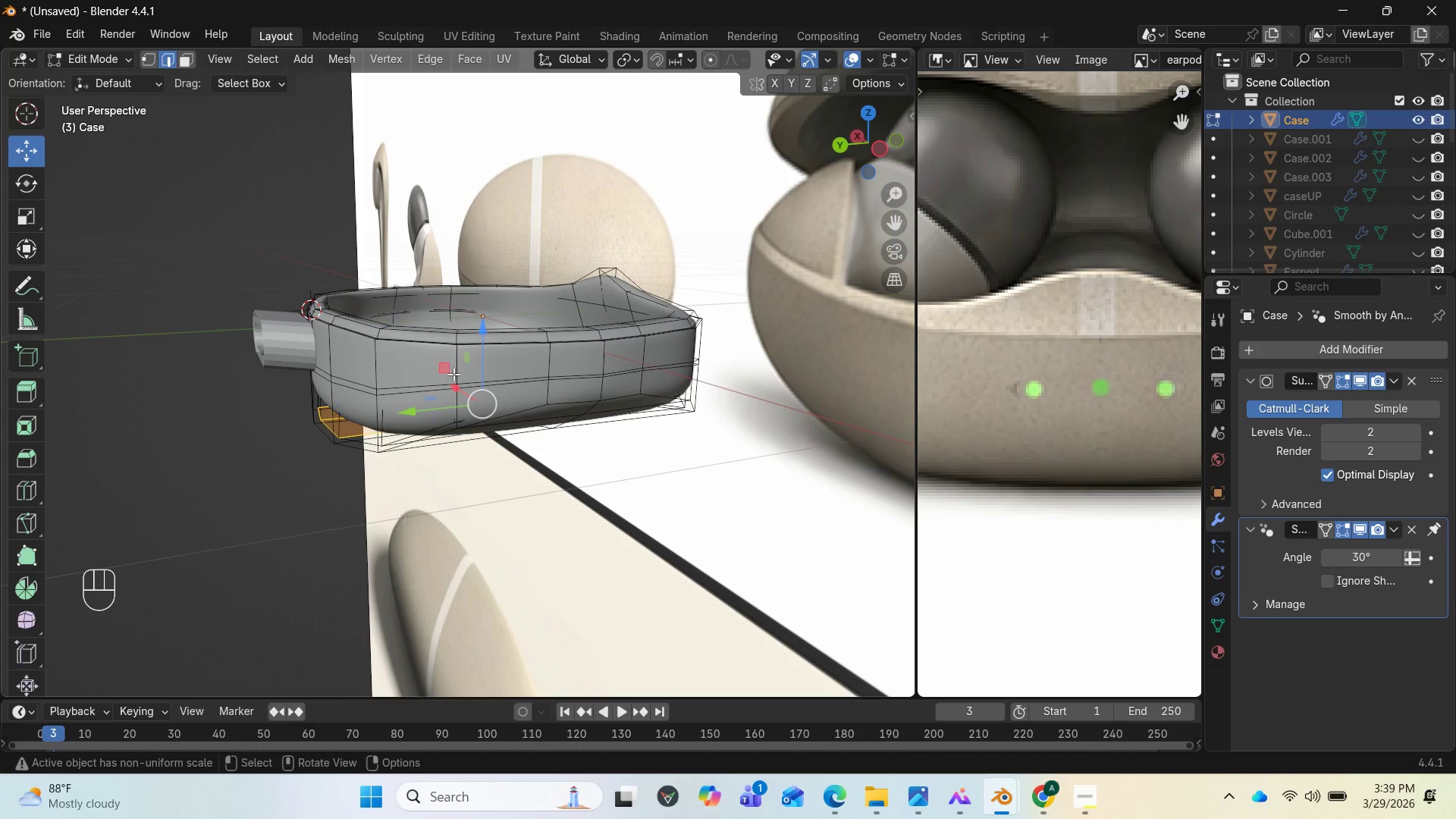 
left_click_drag(start_coordinate=[869, 148], to_coordinate=[262, 121])
 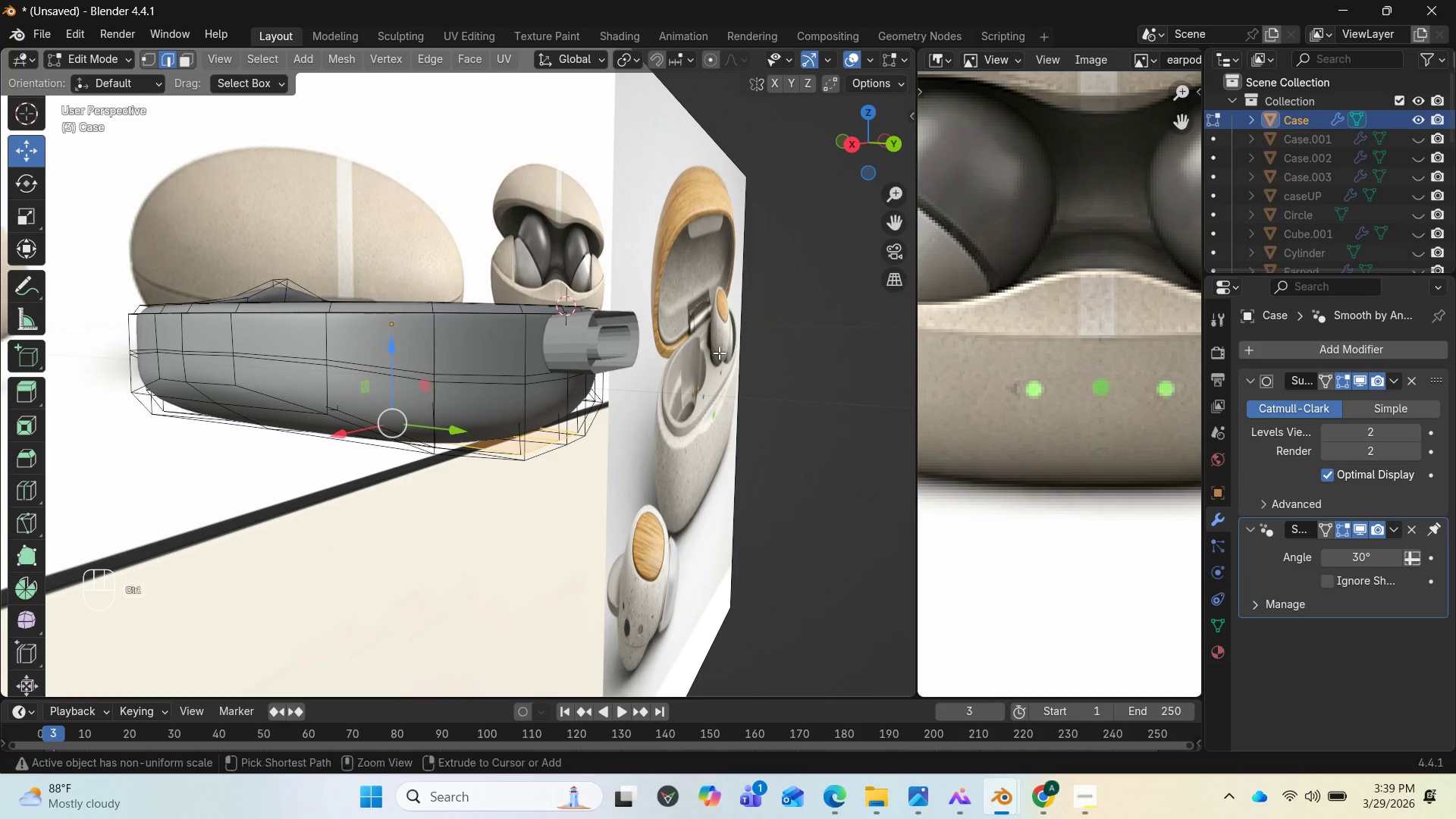 
key(Control+Z)
 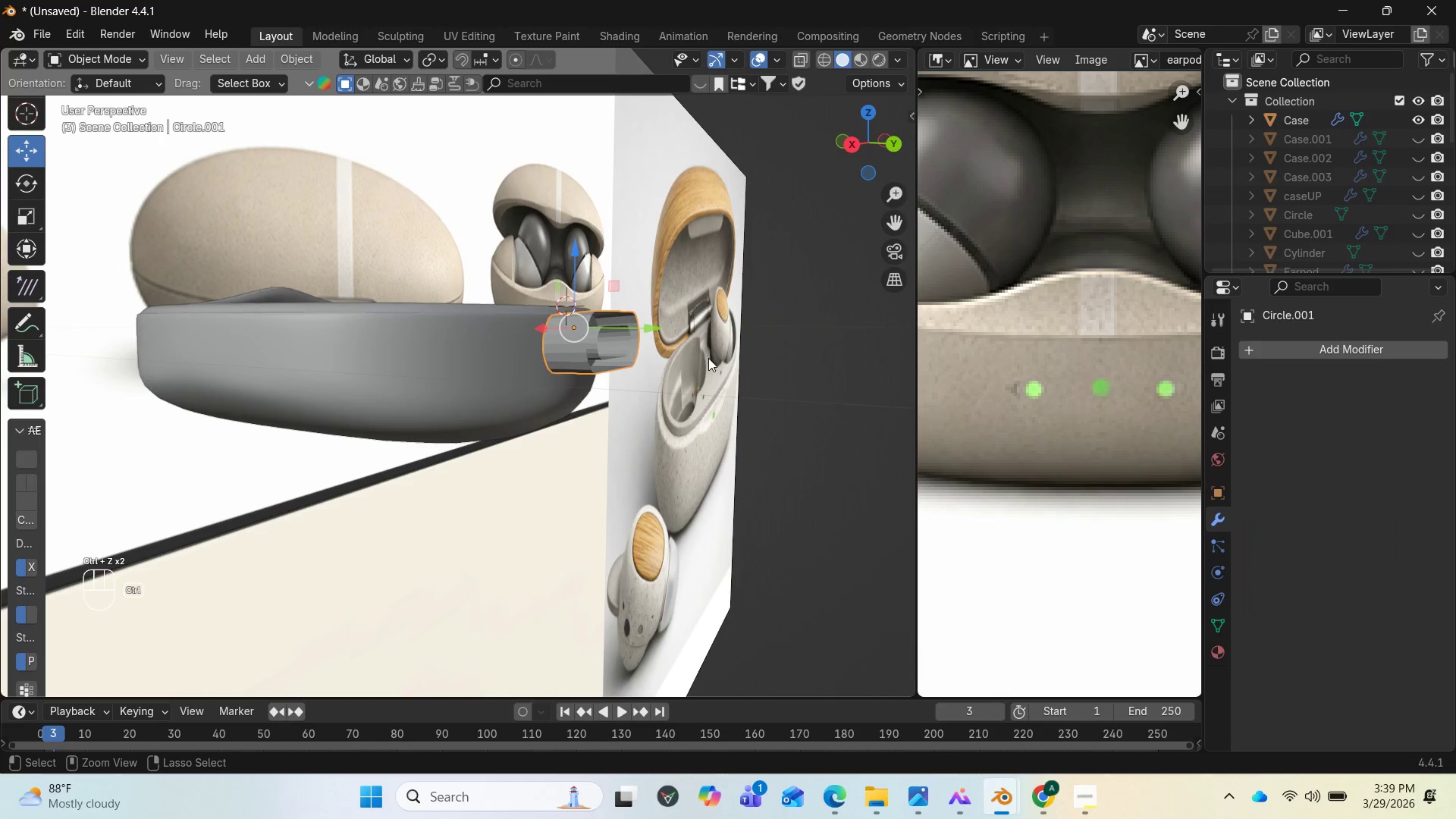 
key(Control+Z)
 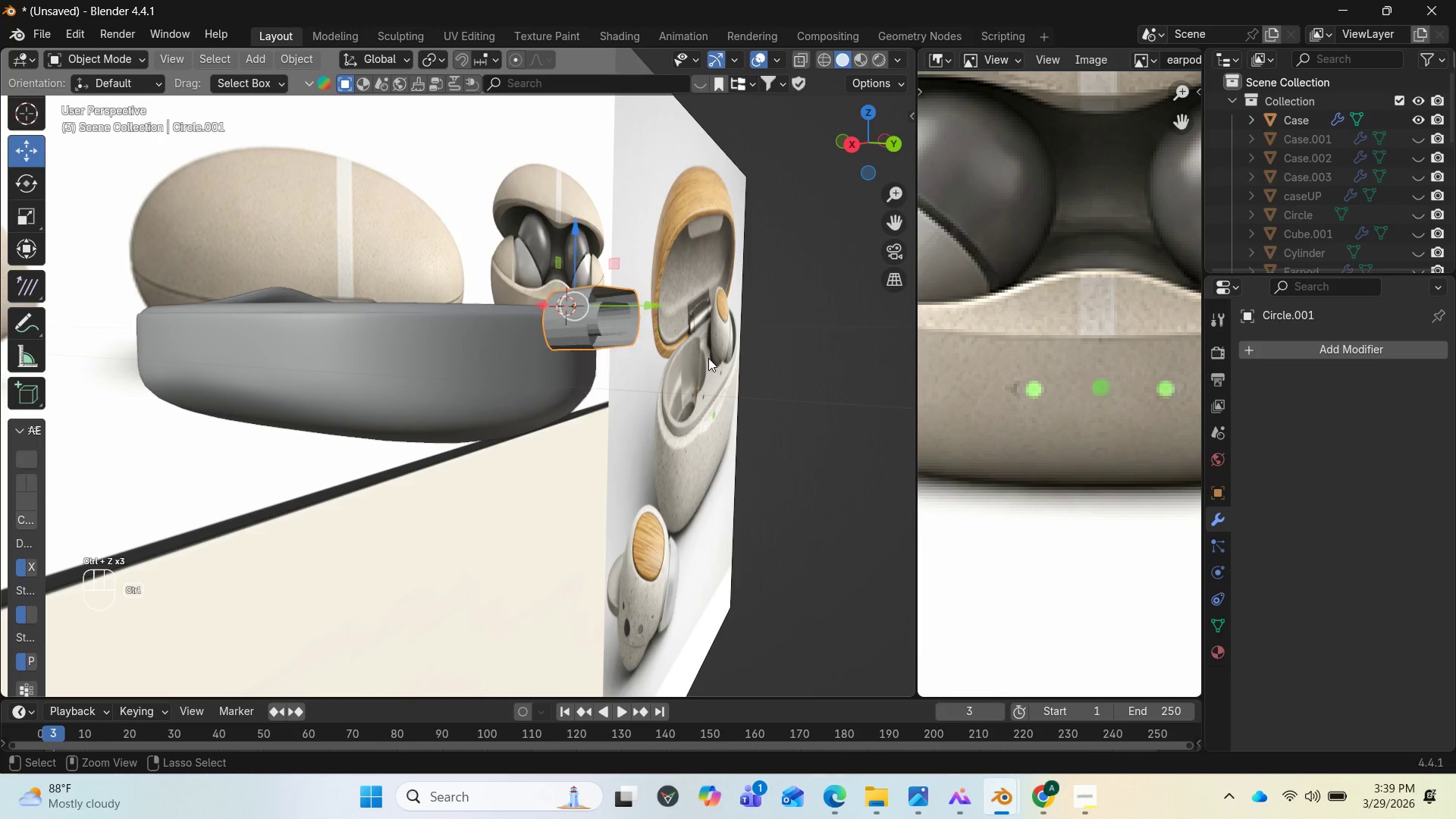 
key(Control+Z)
 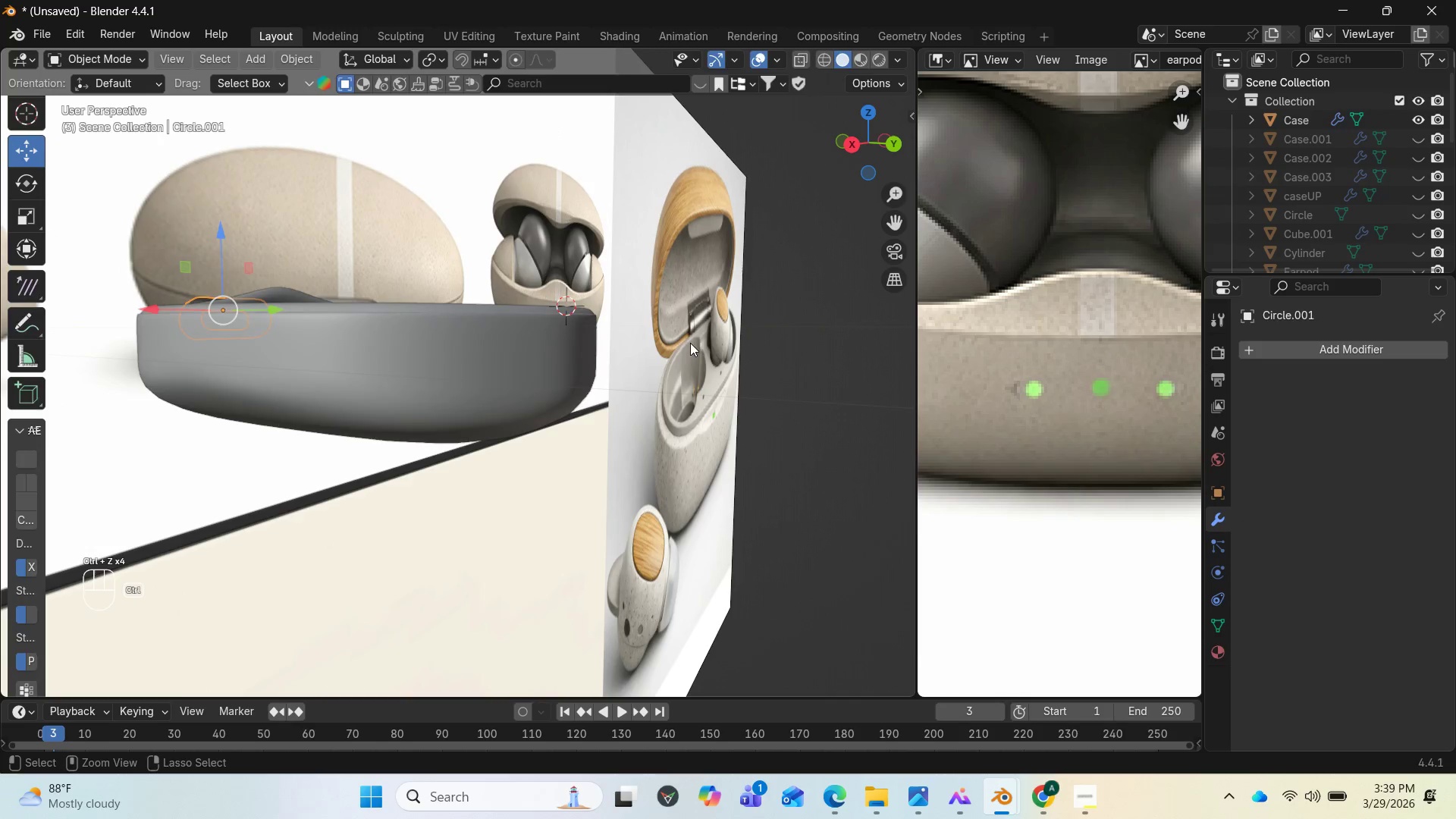 
key(Control+Z)
 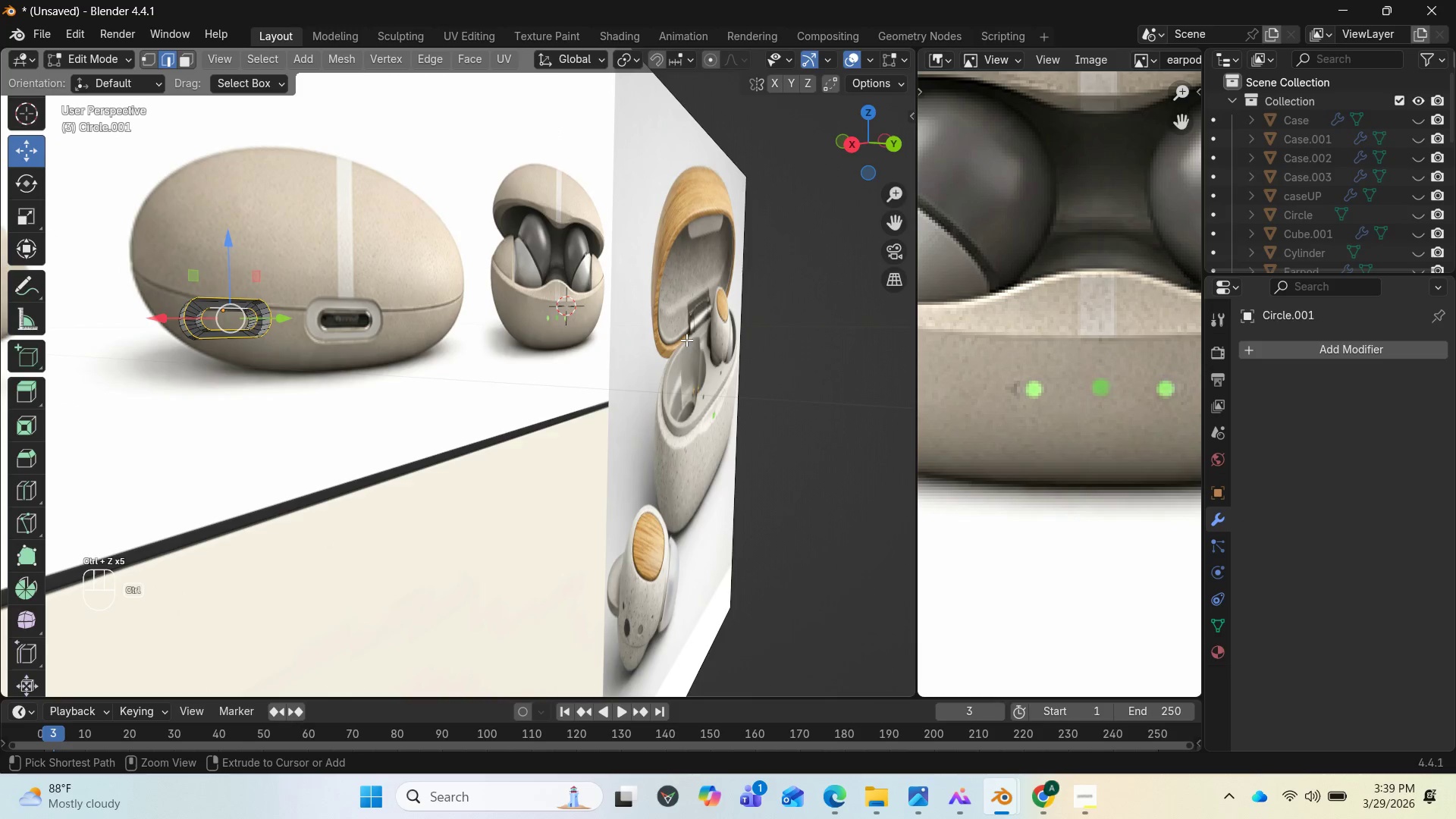 
key(Control+Z)
 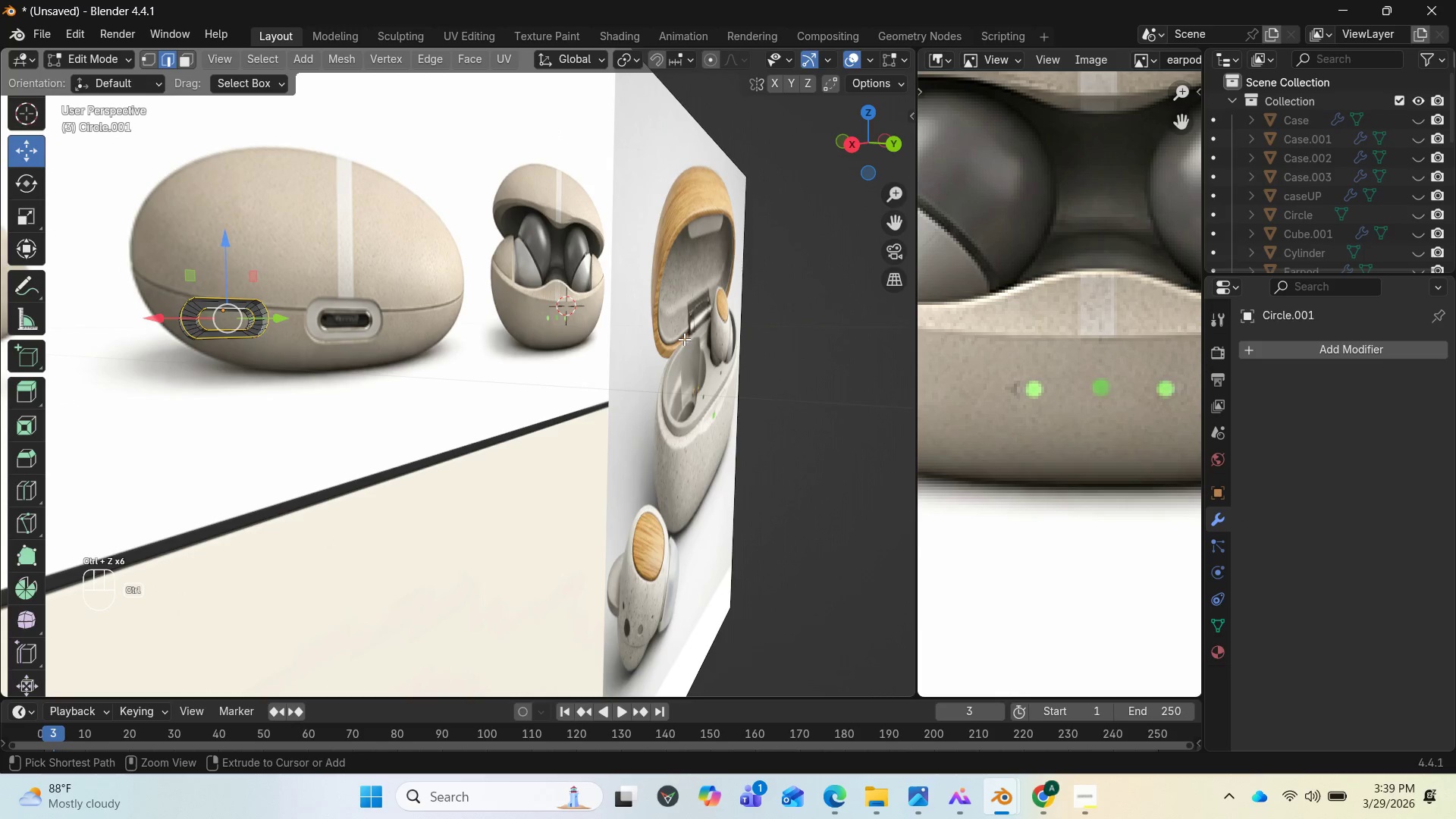 
key(Control+Z)
 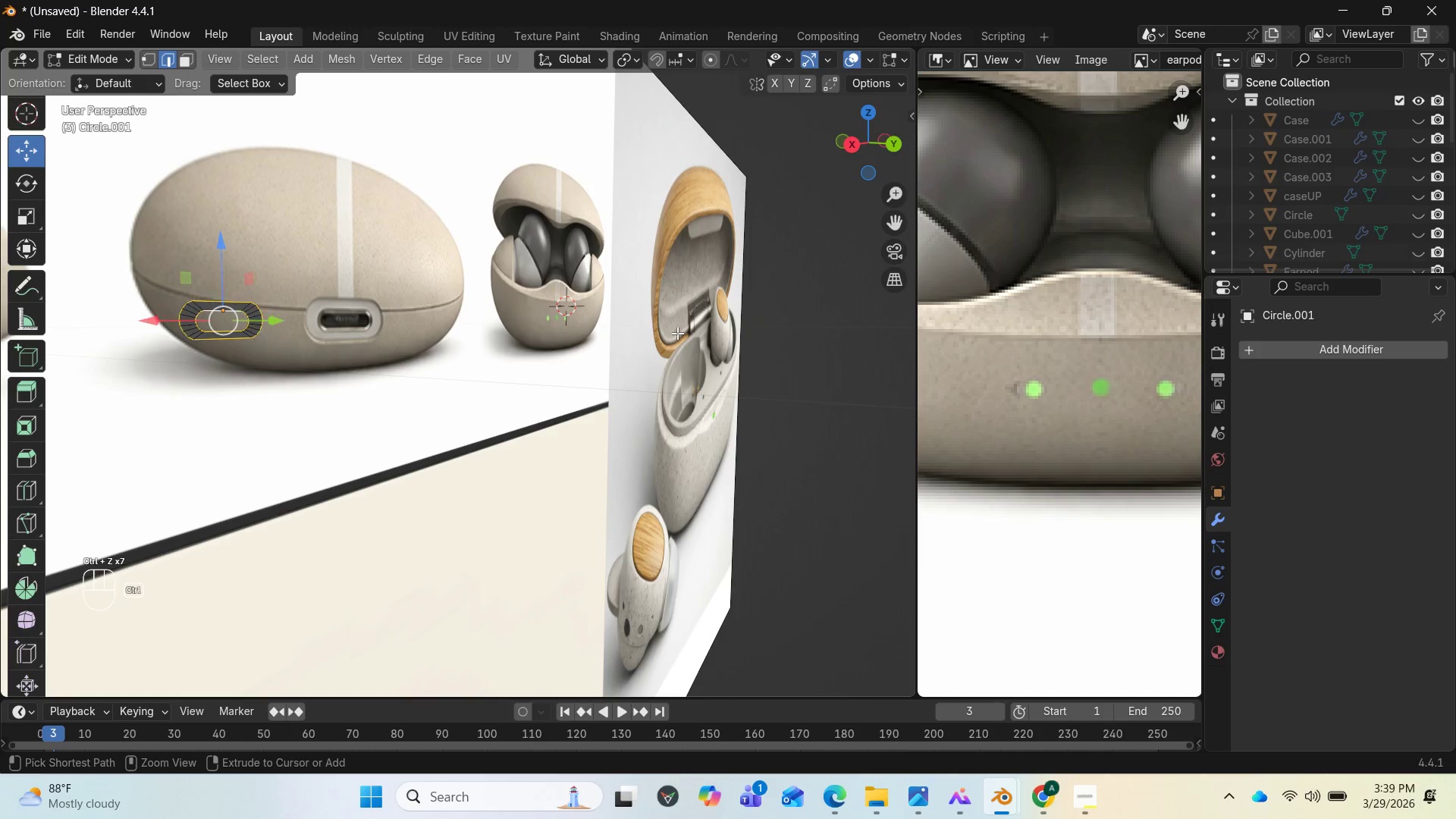 
key(Control+Z)
 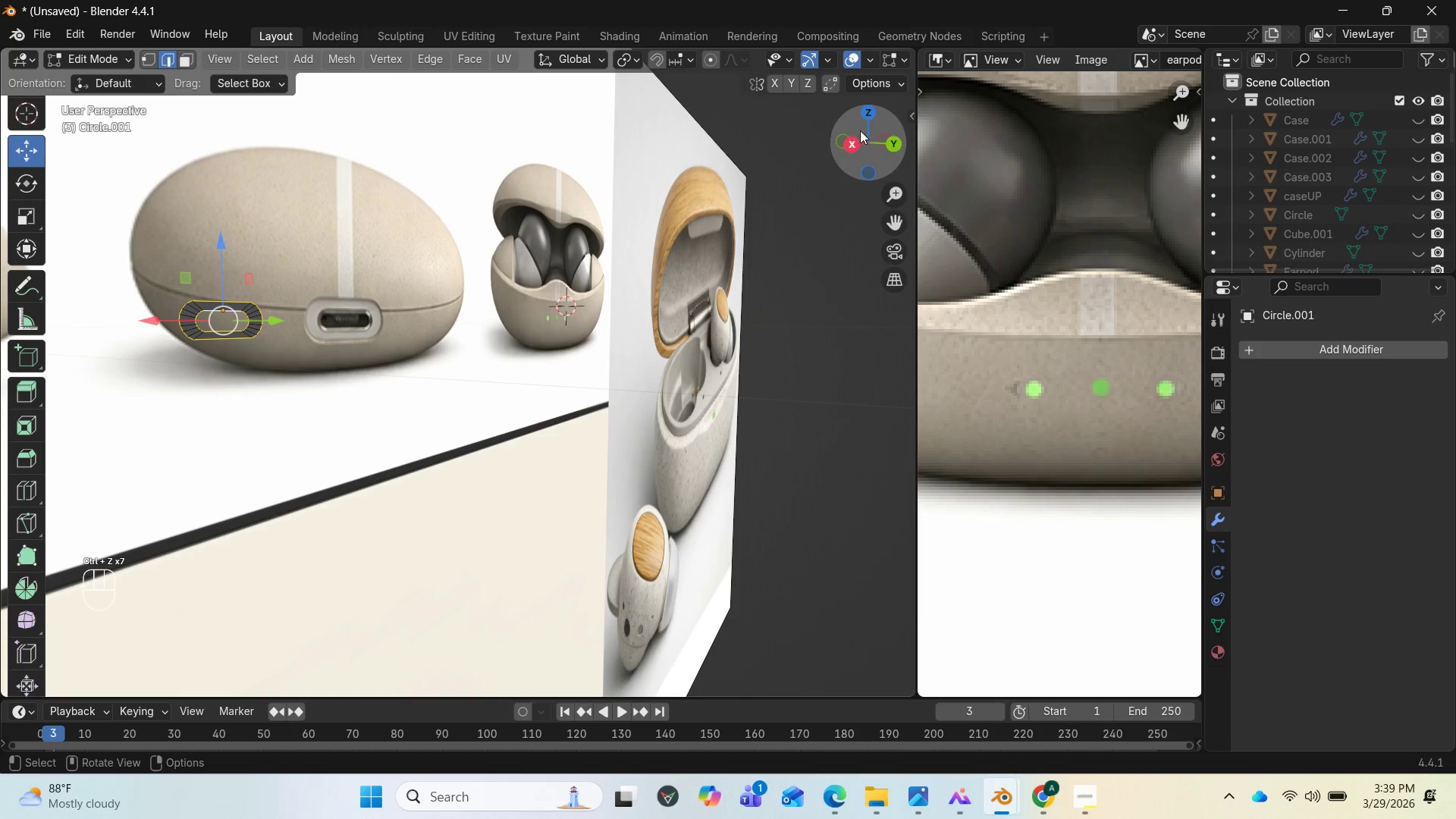 
left_click_drag(start_coordinate=[861, 130], to_coordinate=[359, 184])
 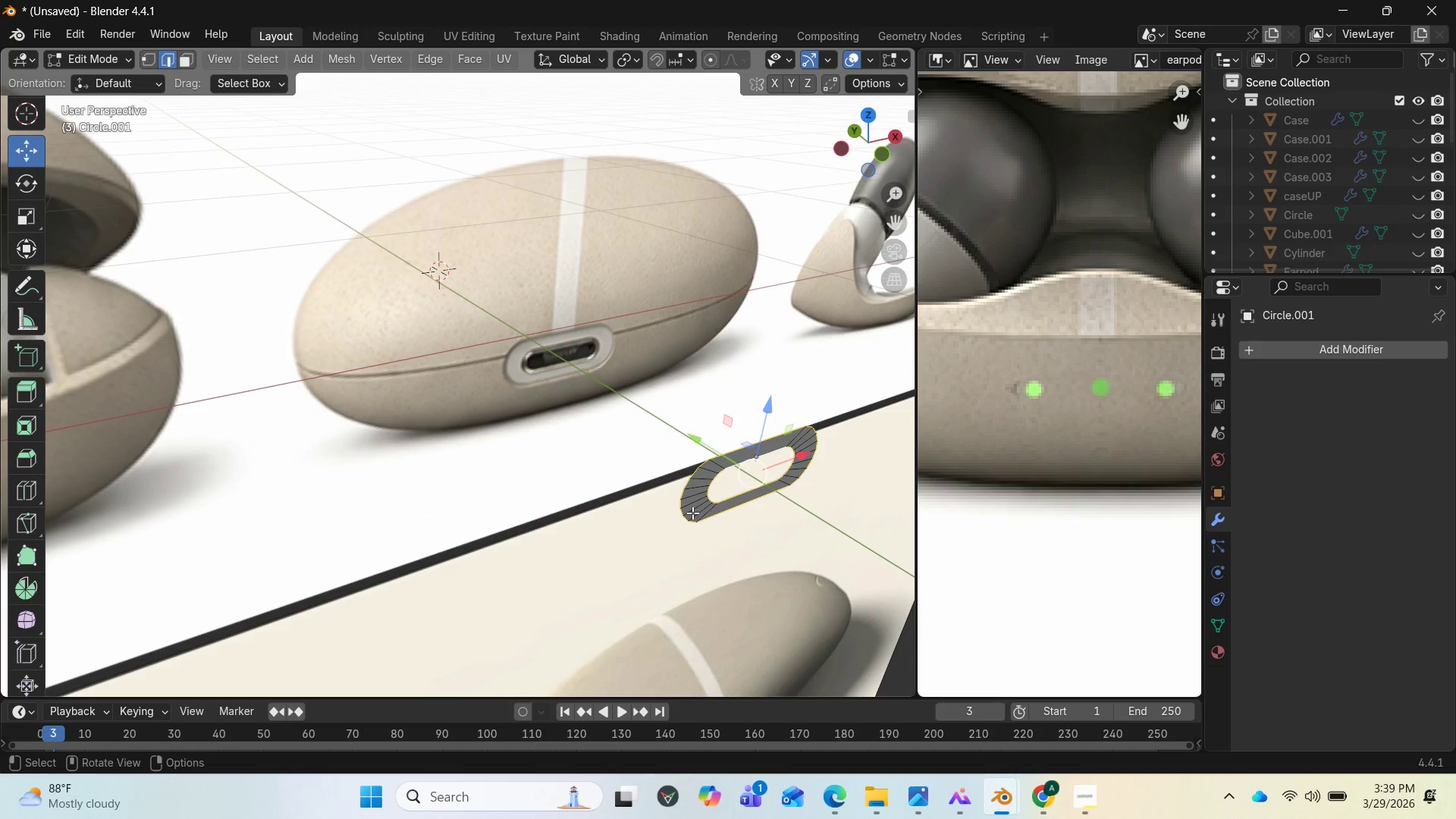 
hold_key(key=ShiftLeft, duration=0.33)
 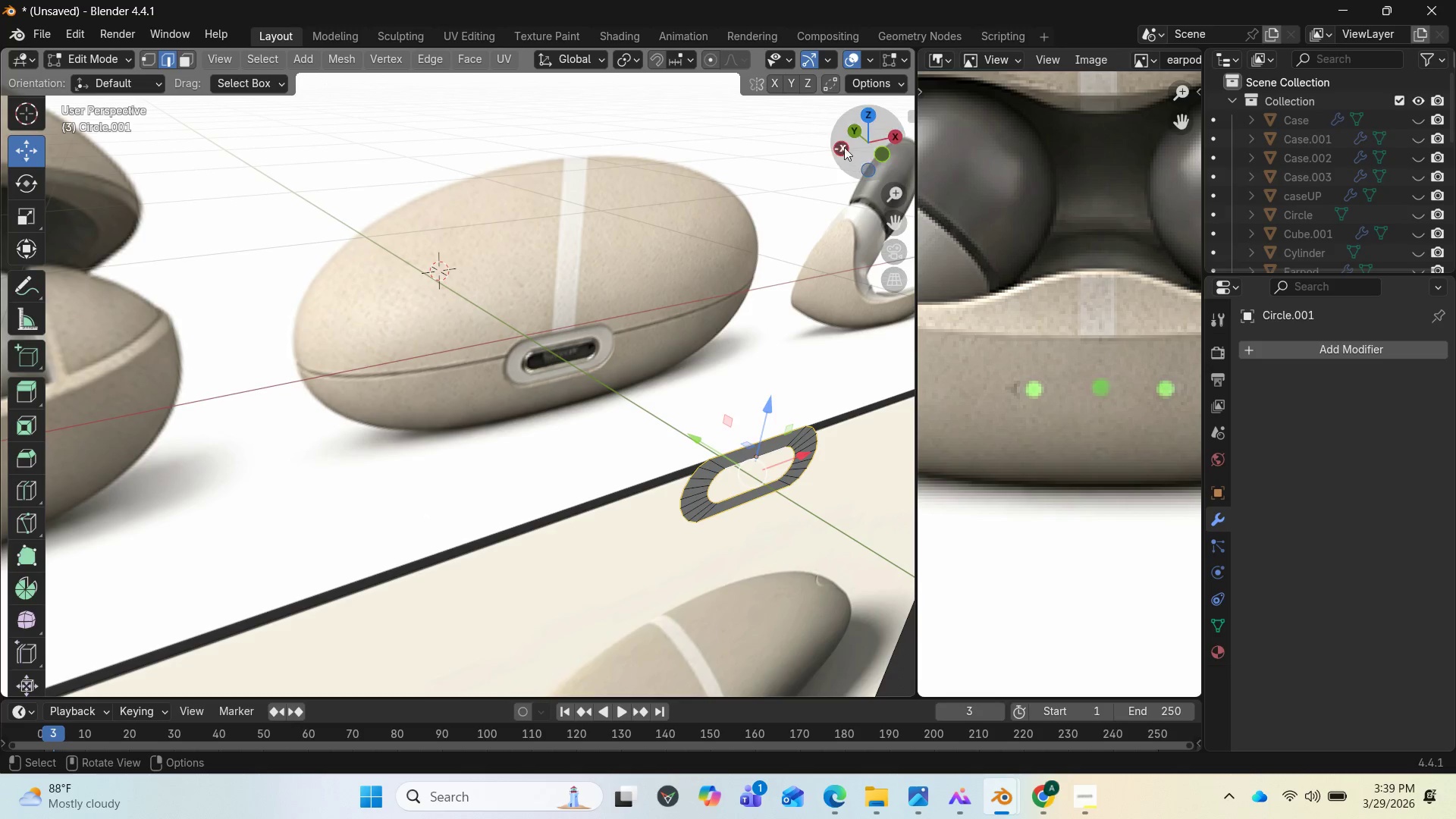 
left_click_drag(start_coordinate=[850, 140], to_coordinate=[751, 101])
 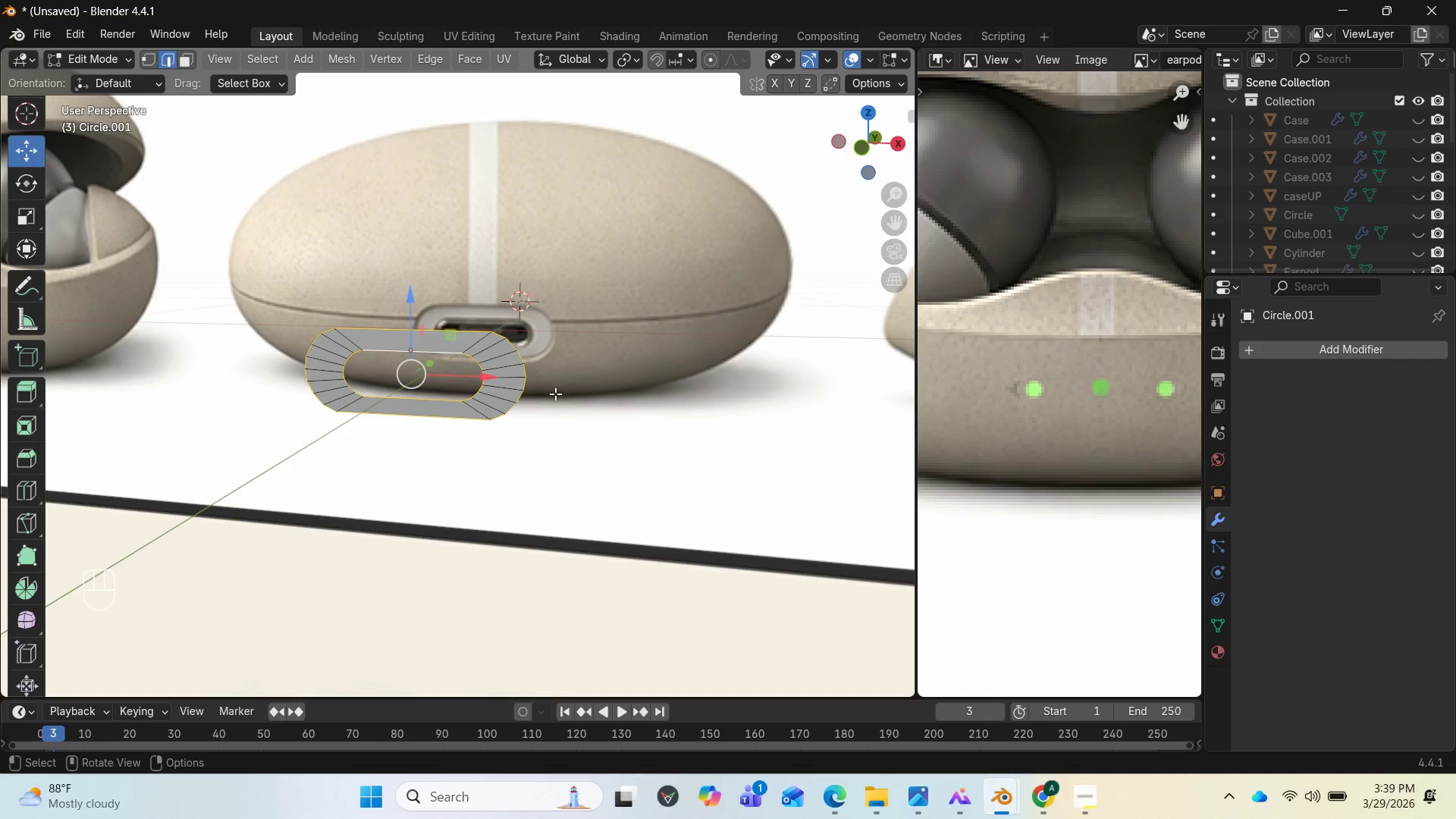 
key(A)
 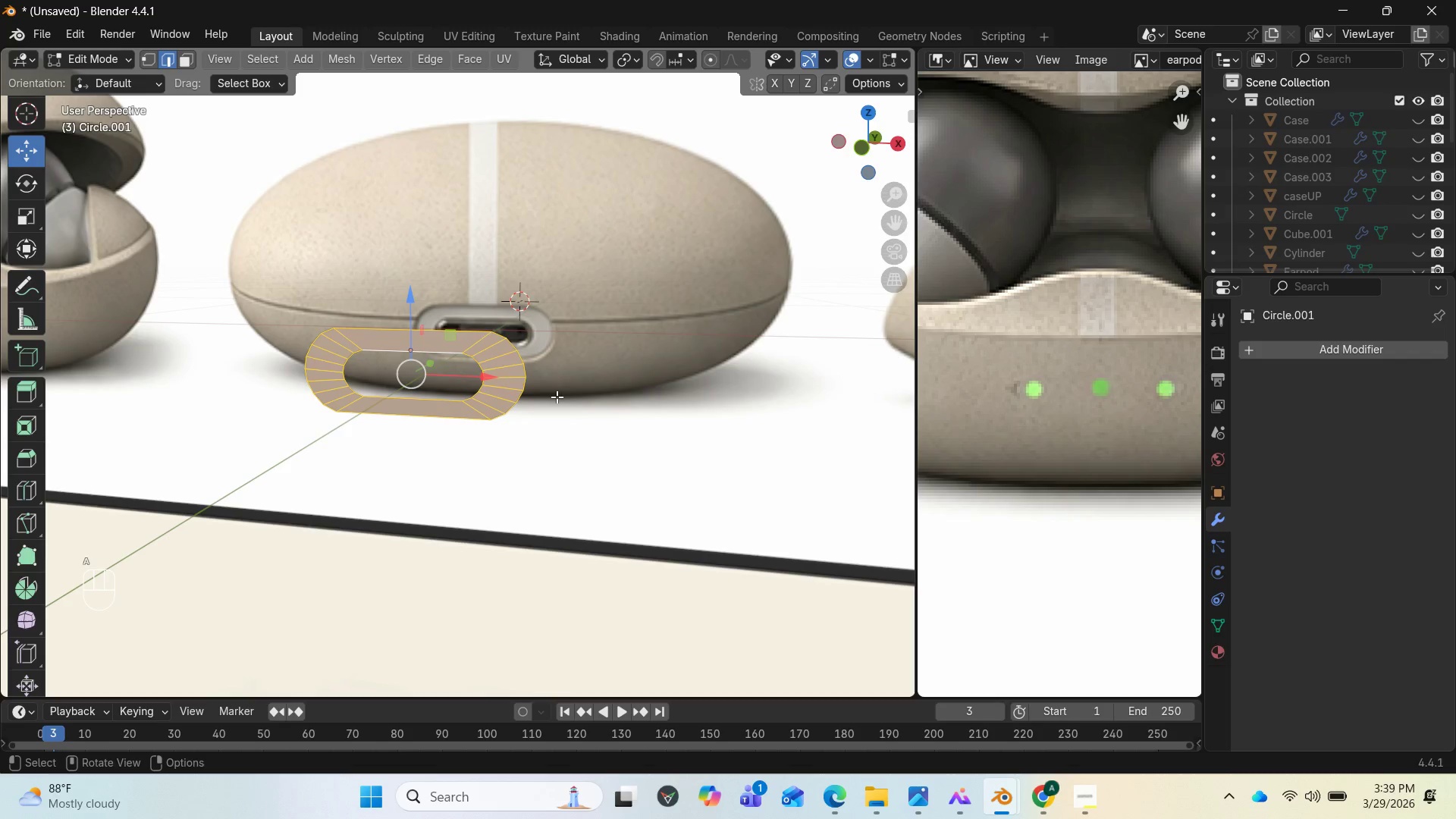 
hold_key(key=ShiftLeft, duration=1.3)
 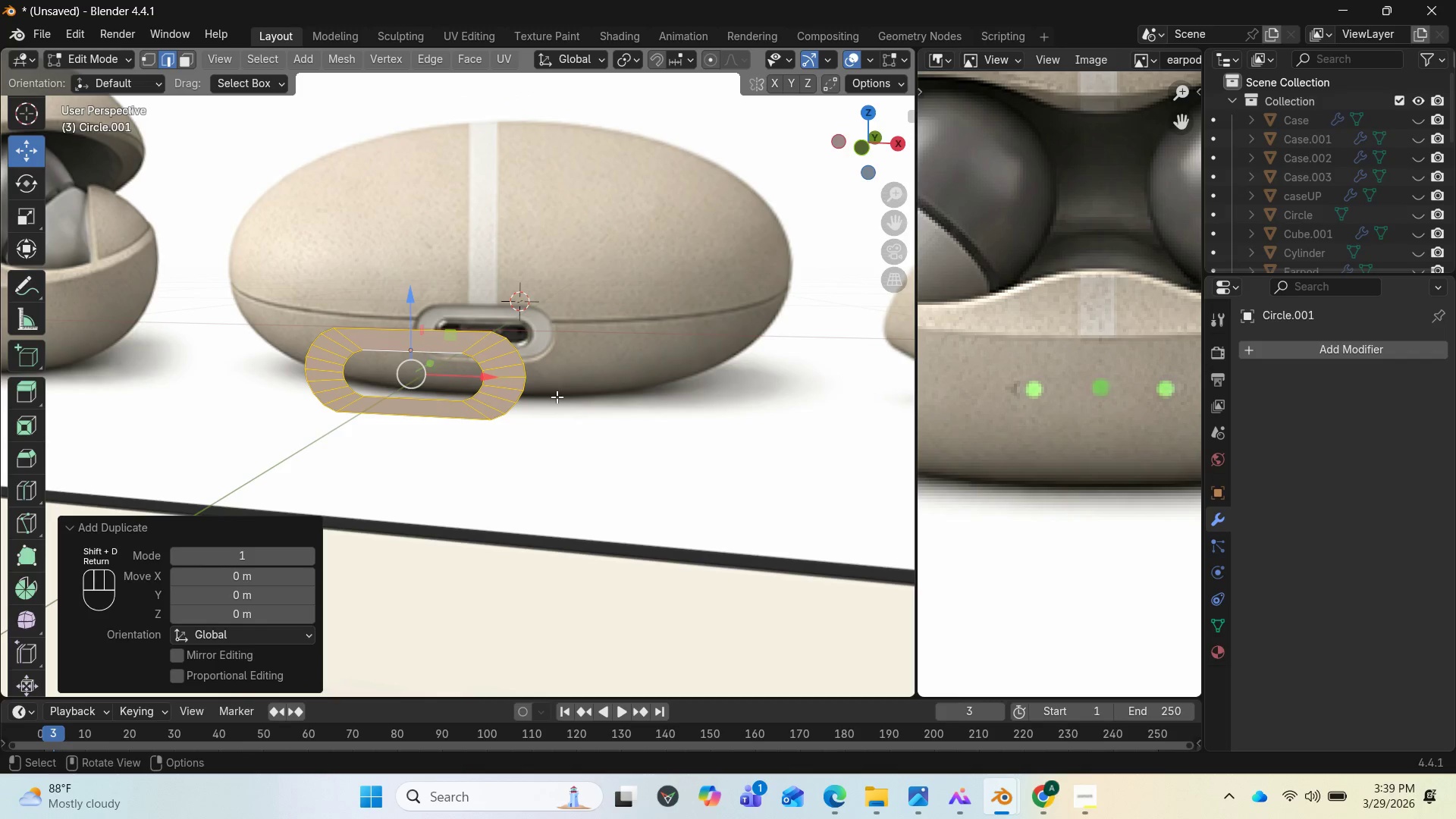 
hold_key(key=D, duration=0.33)
 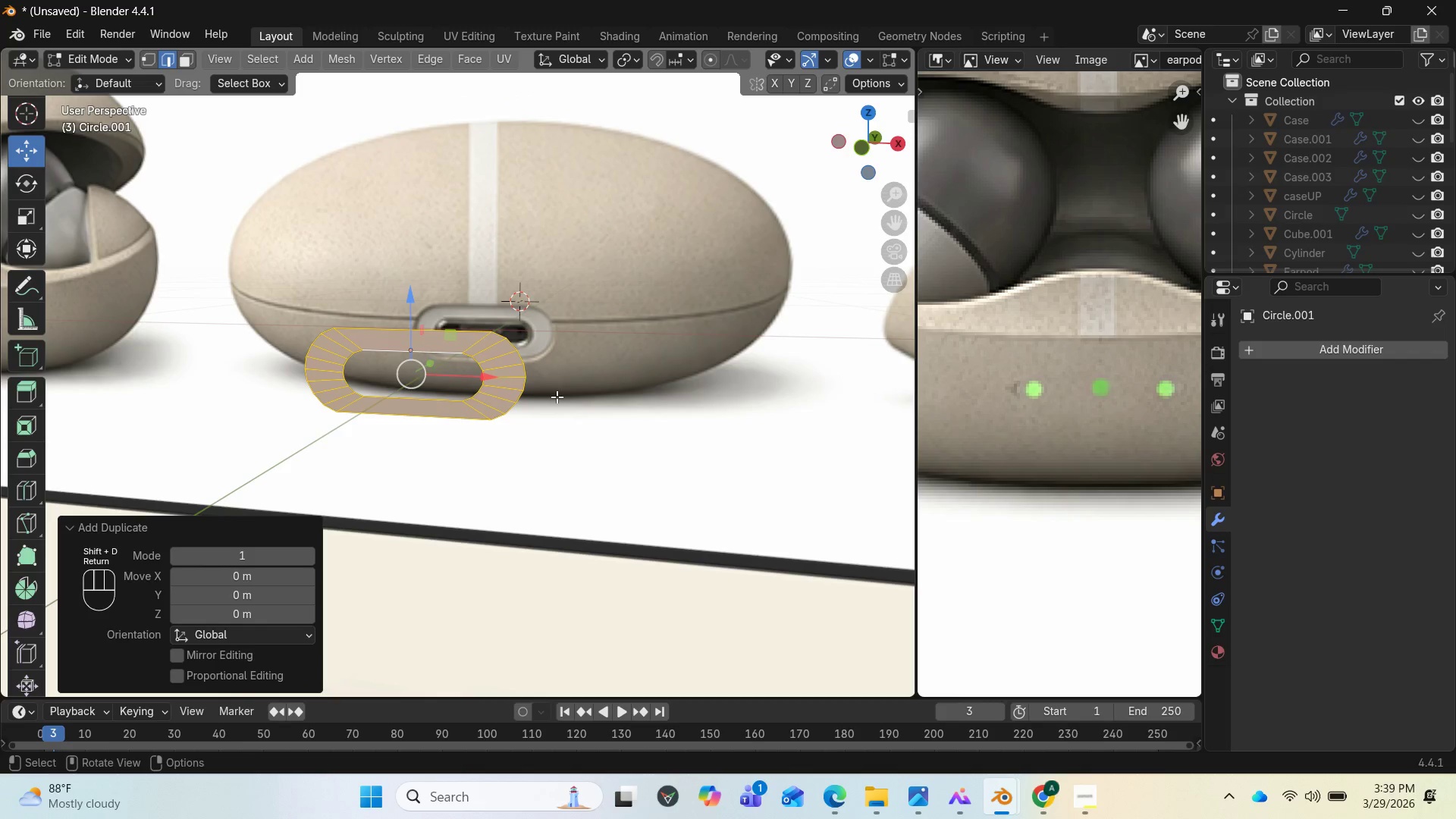 
key(Enter)
 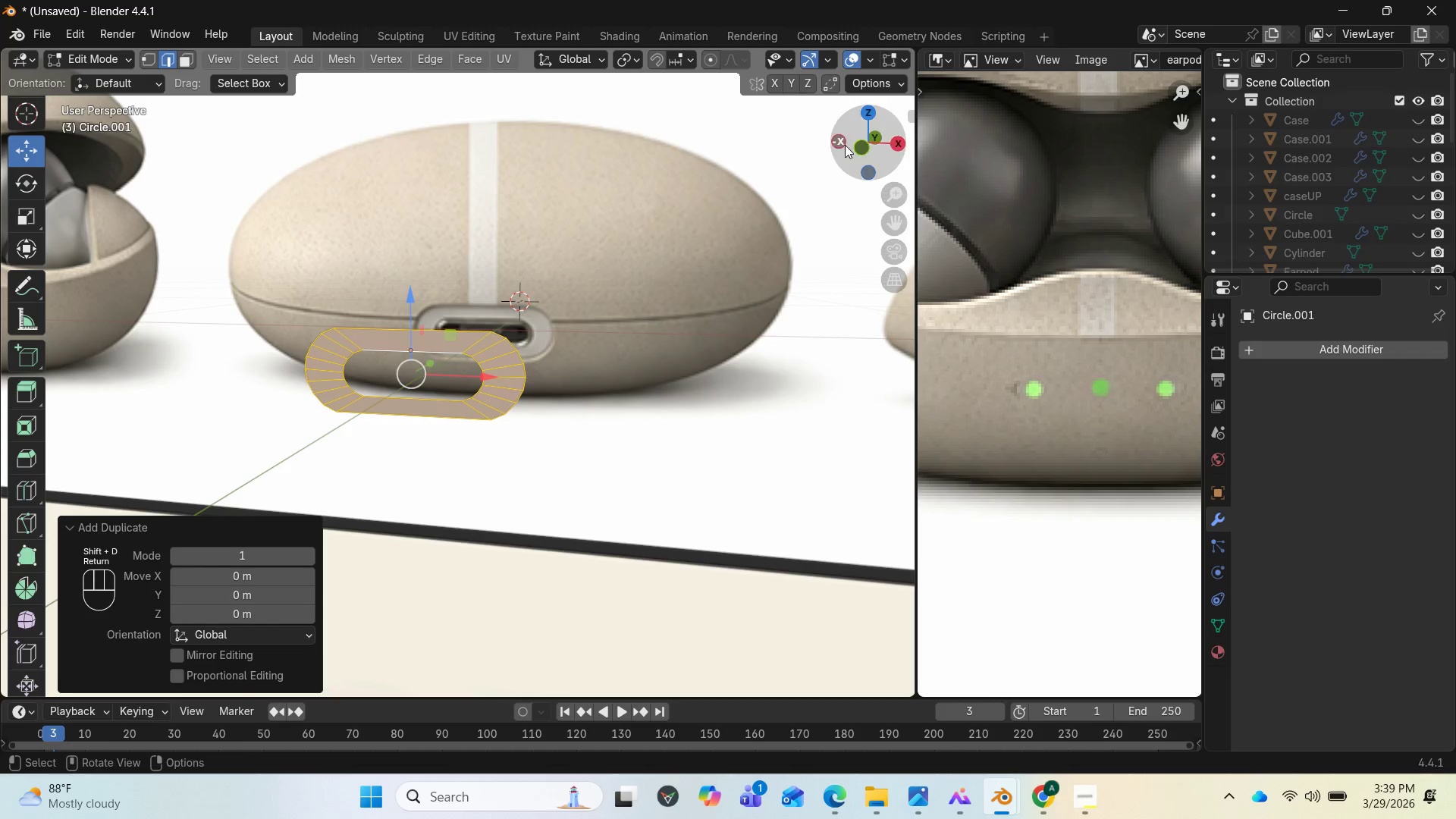 
left_click_drag(start_coordinate=[852, 152], to_coordinate=[767, 184])
 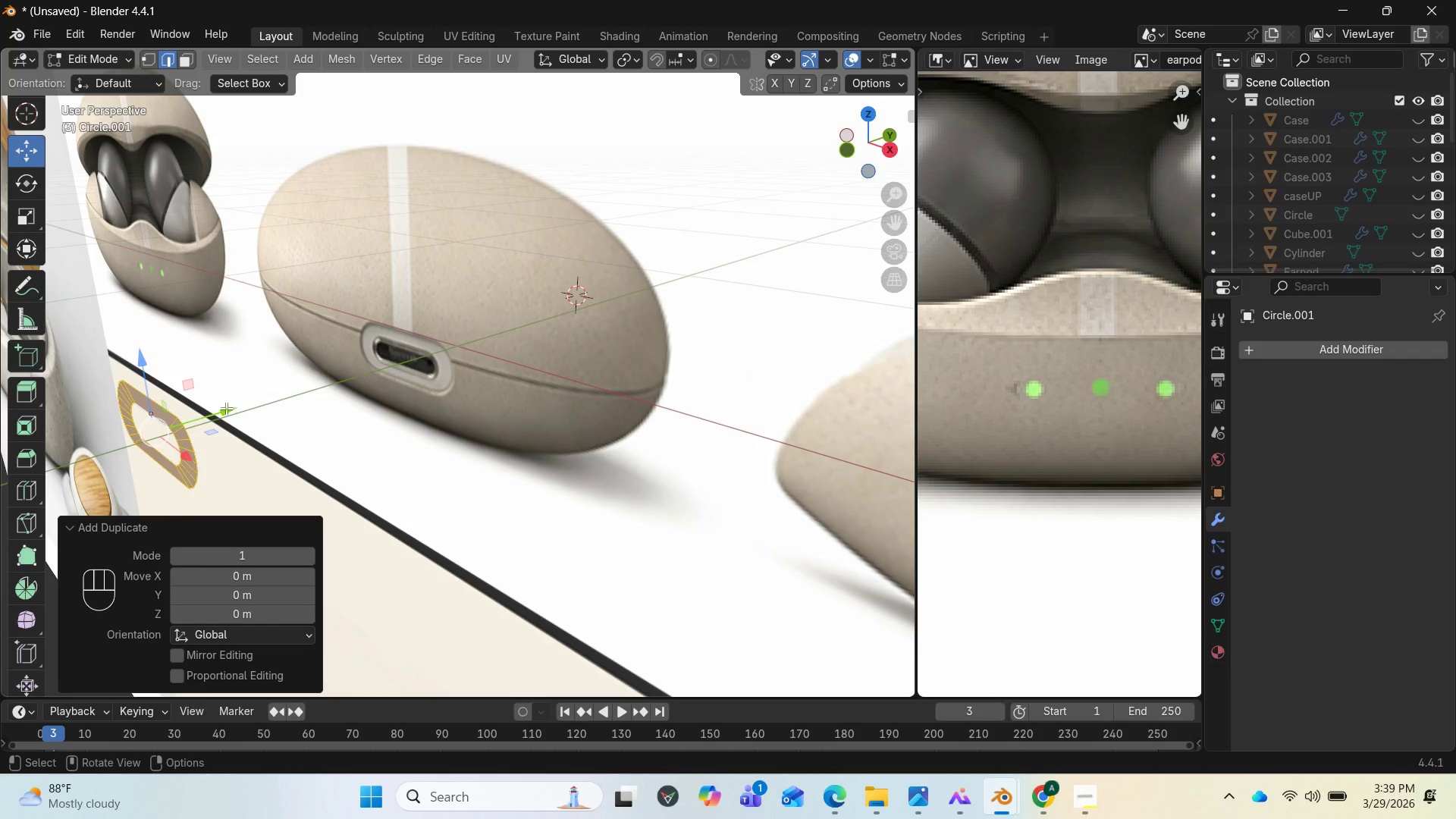 
left_click_drag(start_coordinate=[225, 407], to_coordinate=[289, 391])
 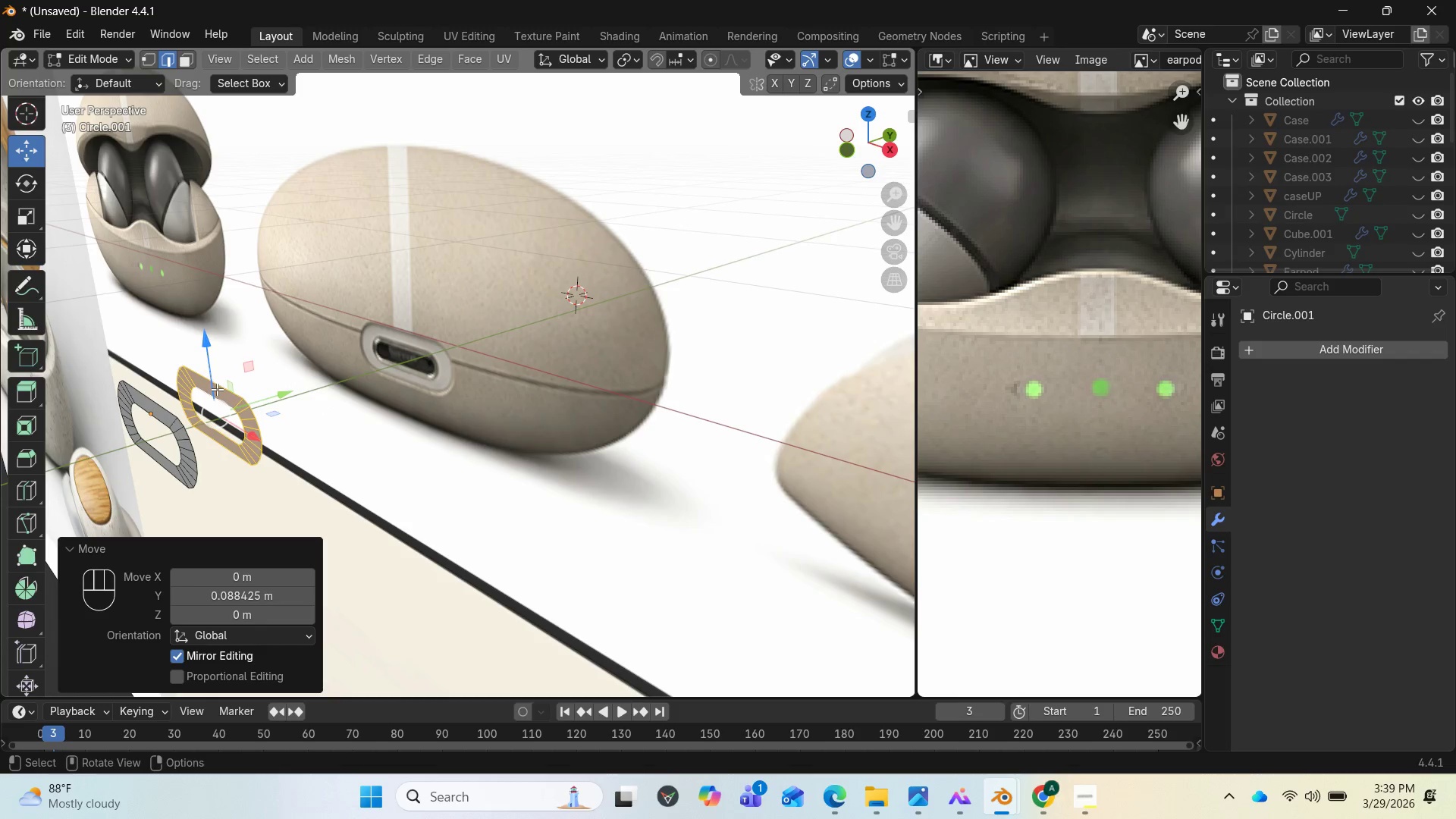 
mouse_move([227, 392])
 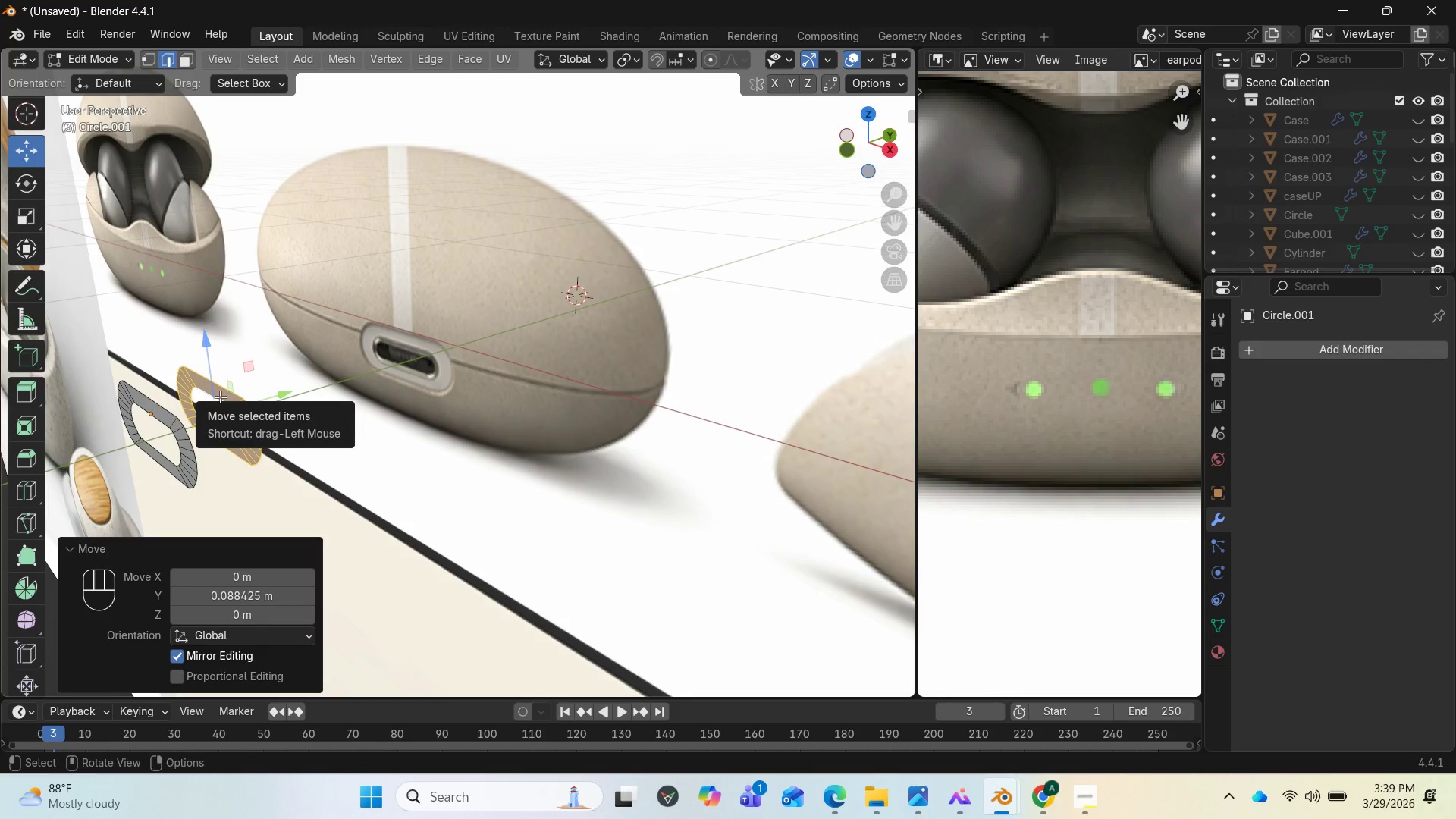 
hold_key(key=MetaLeft, duration=0.88)
left_click([220, 397])
 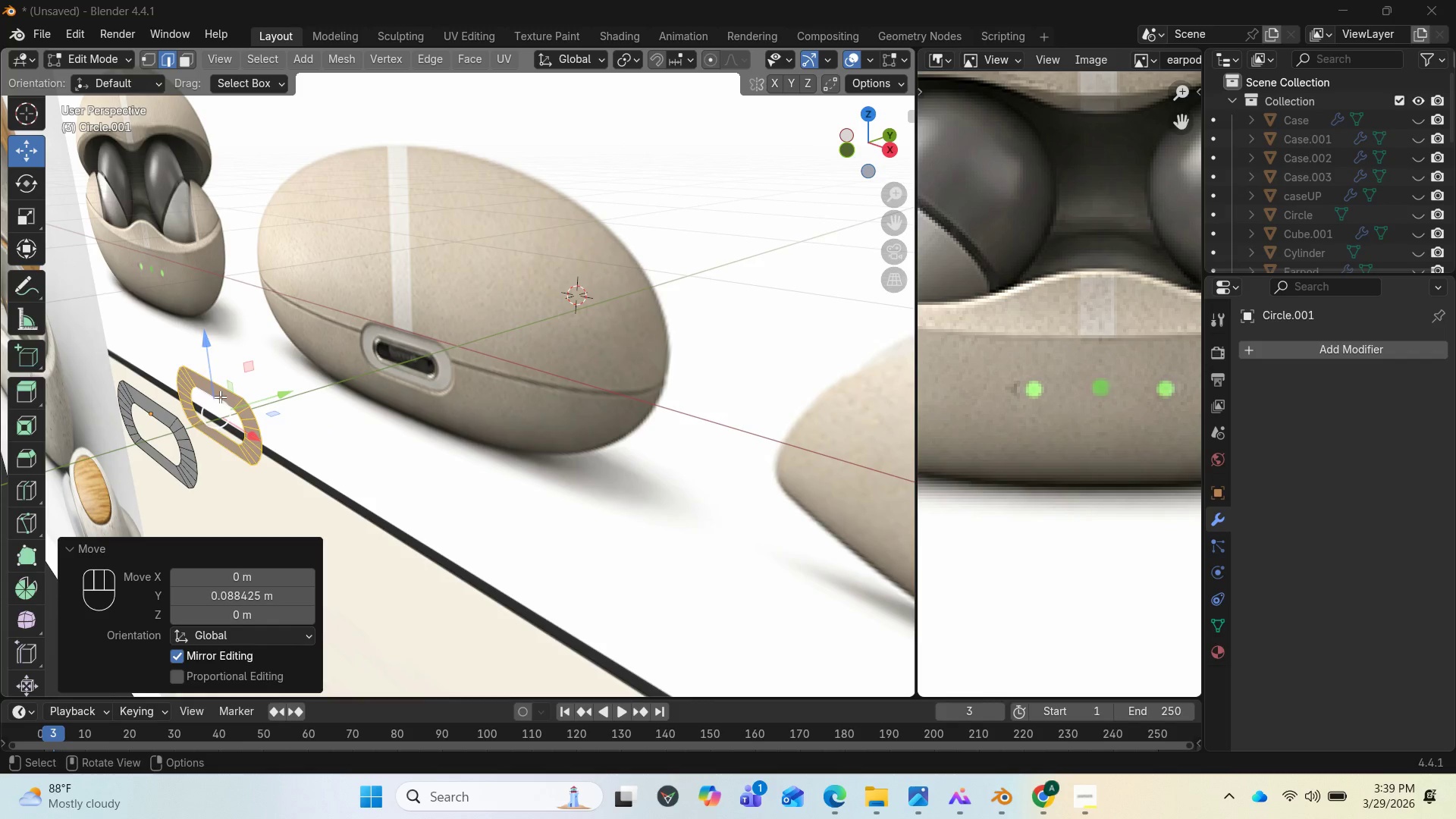 
left_click([220, 397])
 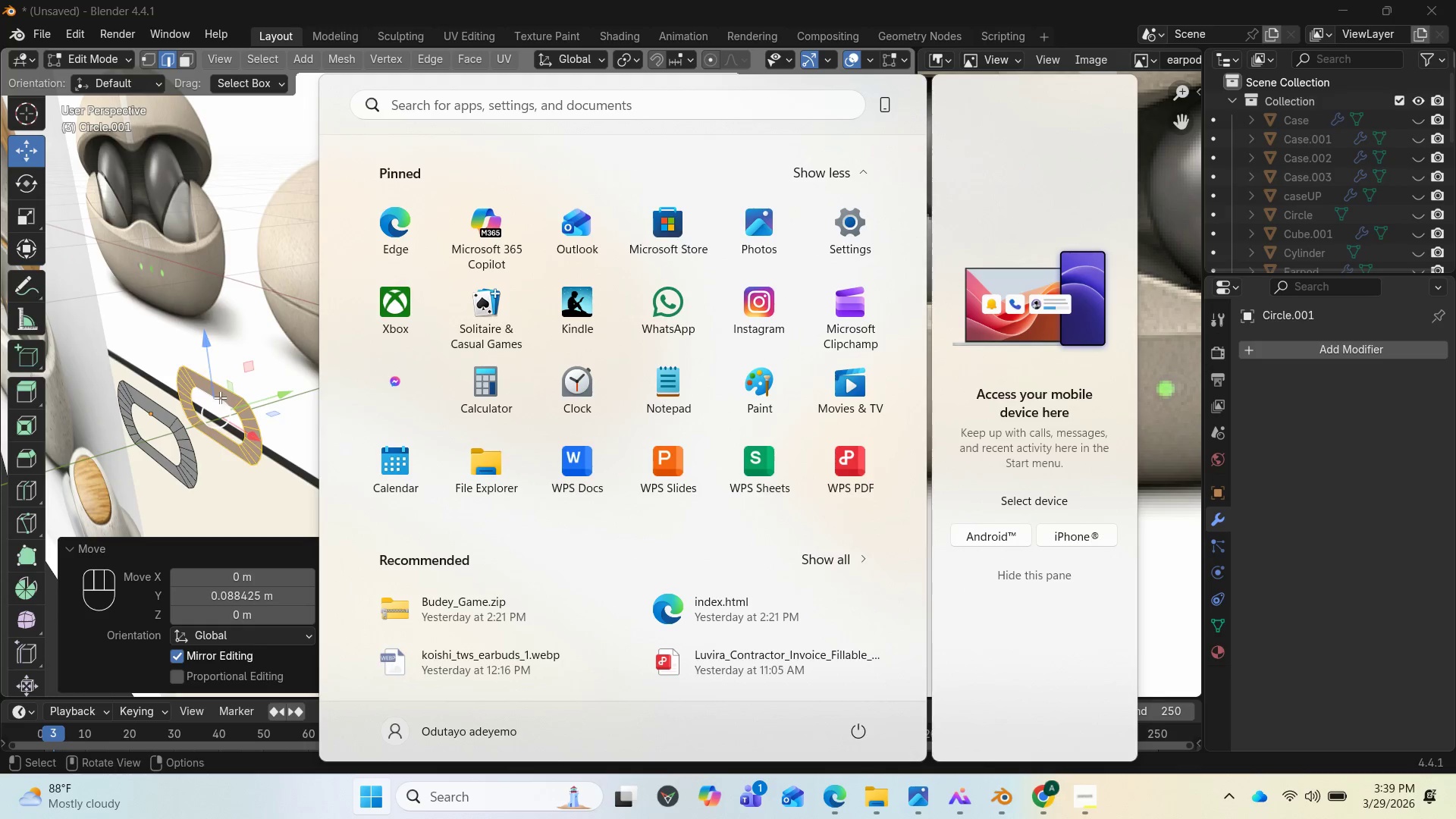 
left_click([220, 397])
 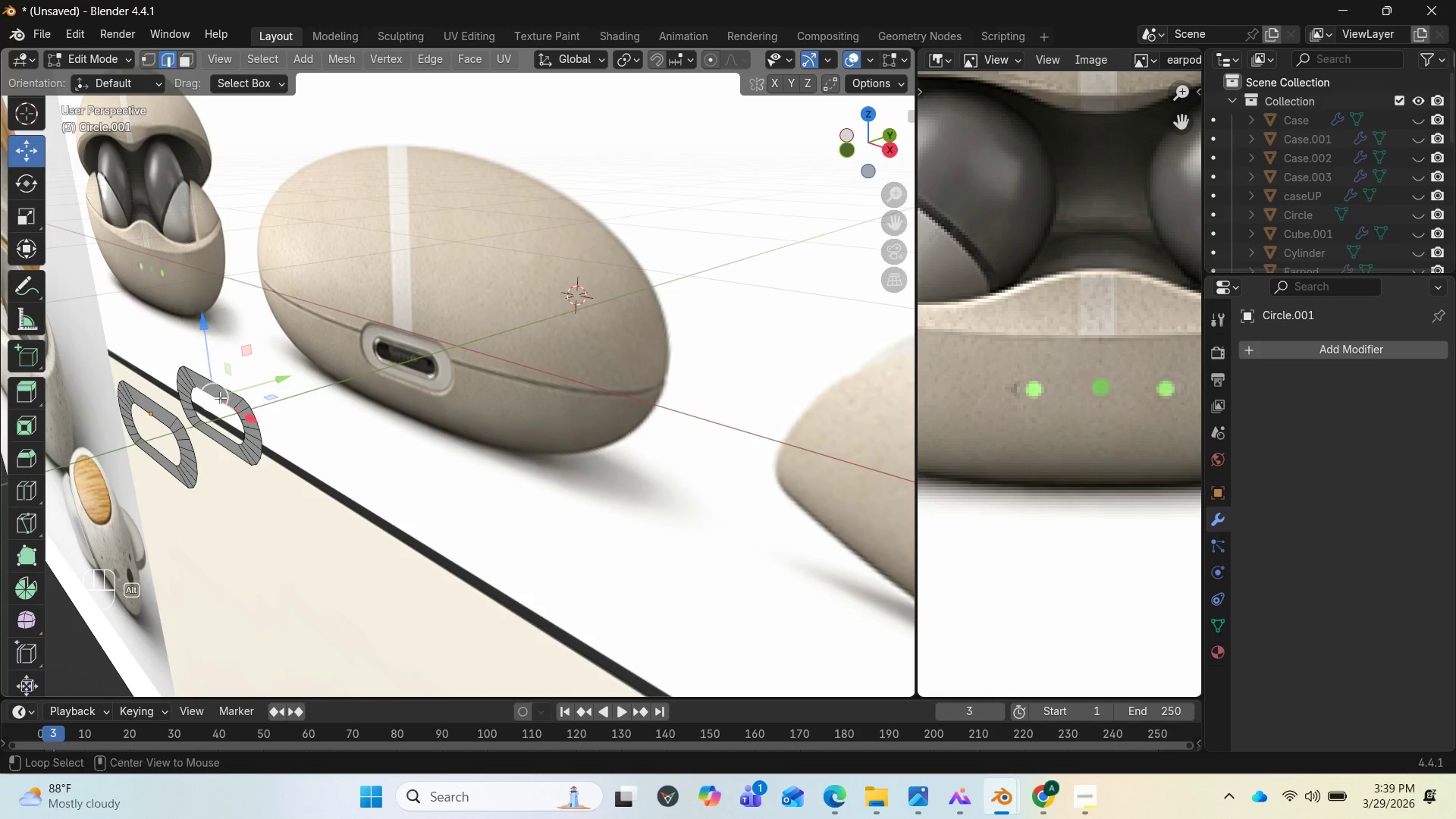 
hold_key(key=AltLeft, duration=1.38)
left_click([220, 397])
 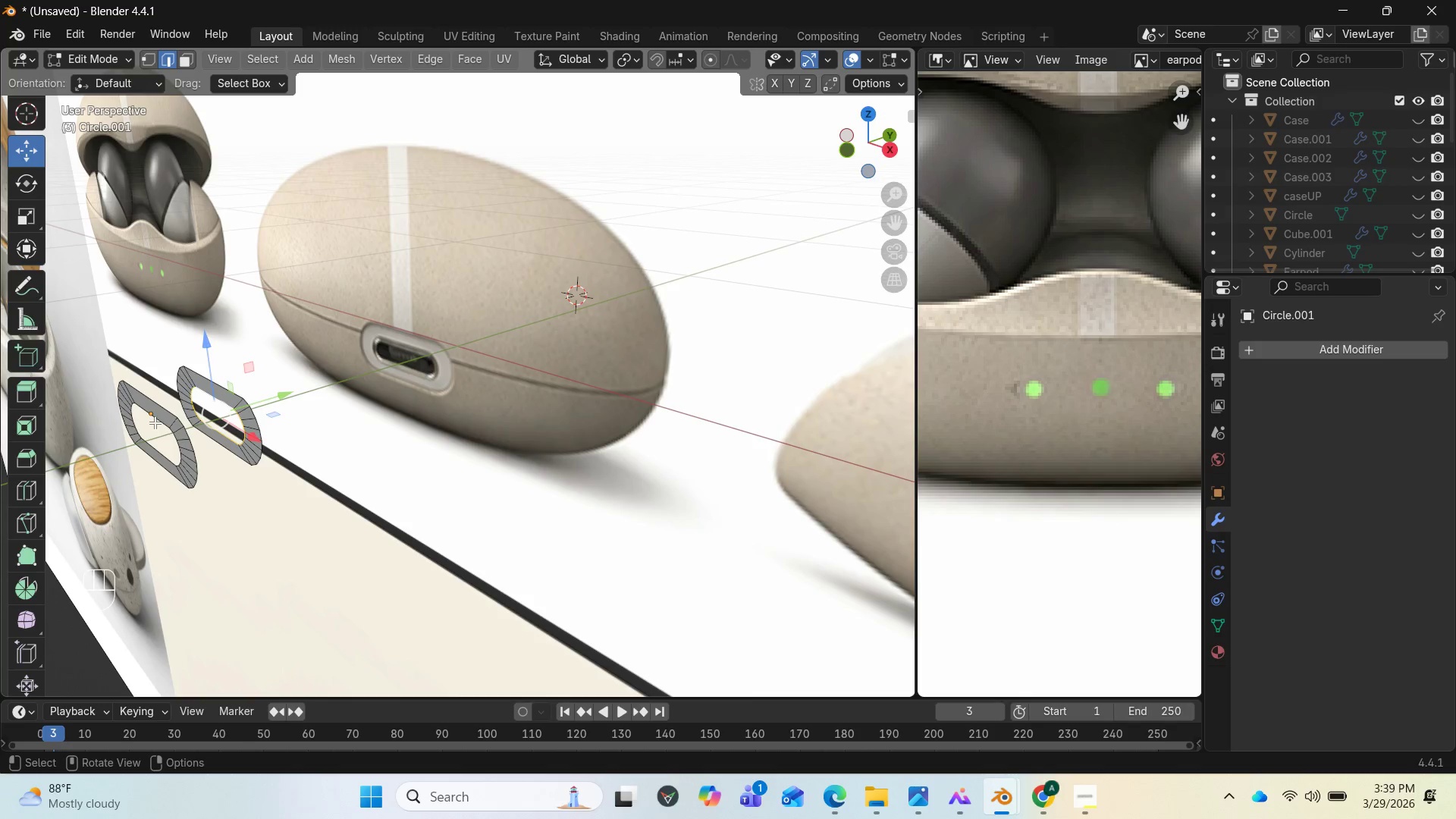 
hold_key(key=ShiftLeft, duration=2.3)
hold_key(key=AltLeft, duration=1.7)
left_click([146, 416])
 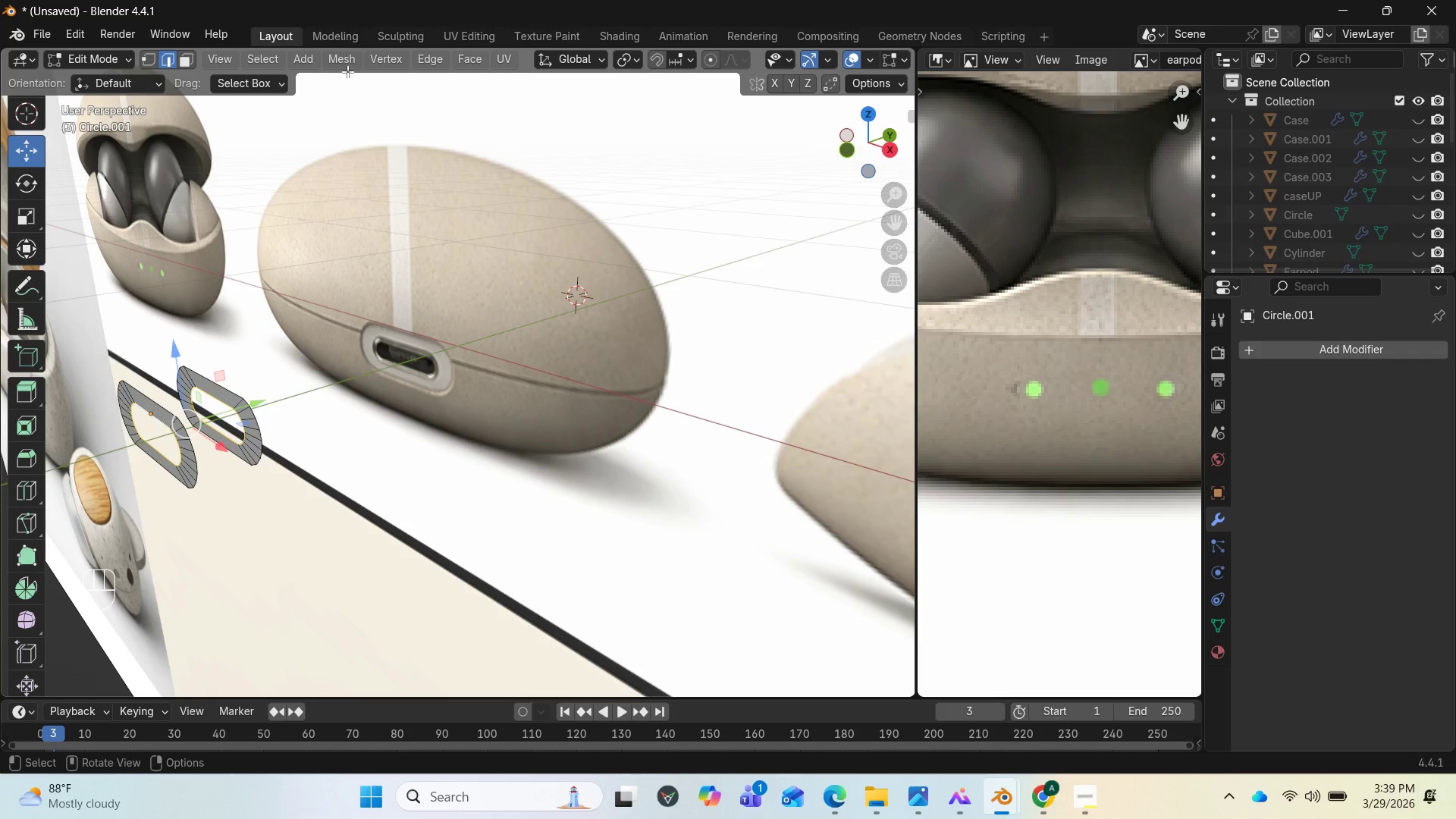 
left_click([463, 59])
 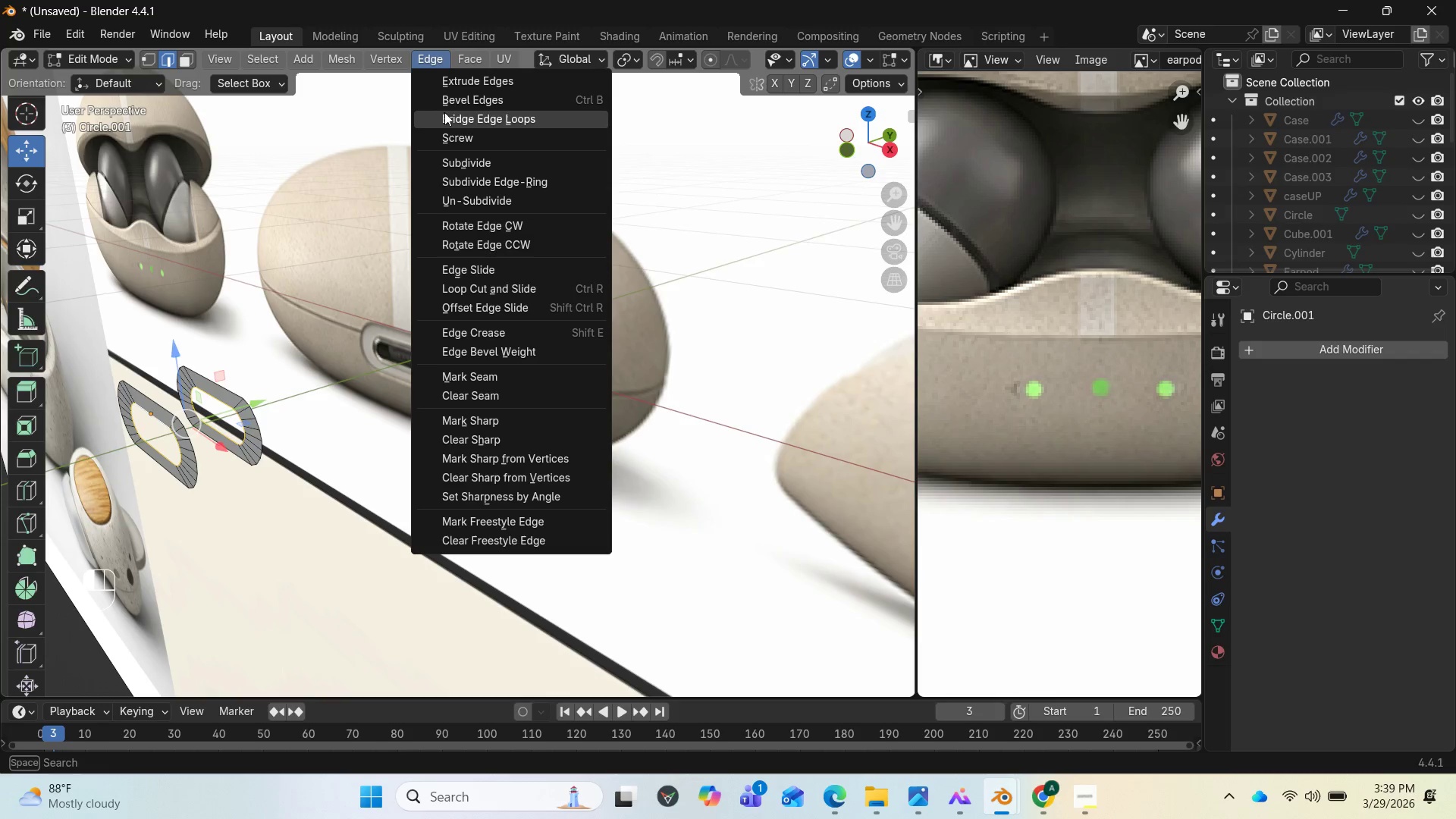 
left_click([444, 116])
 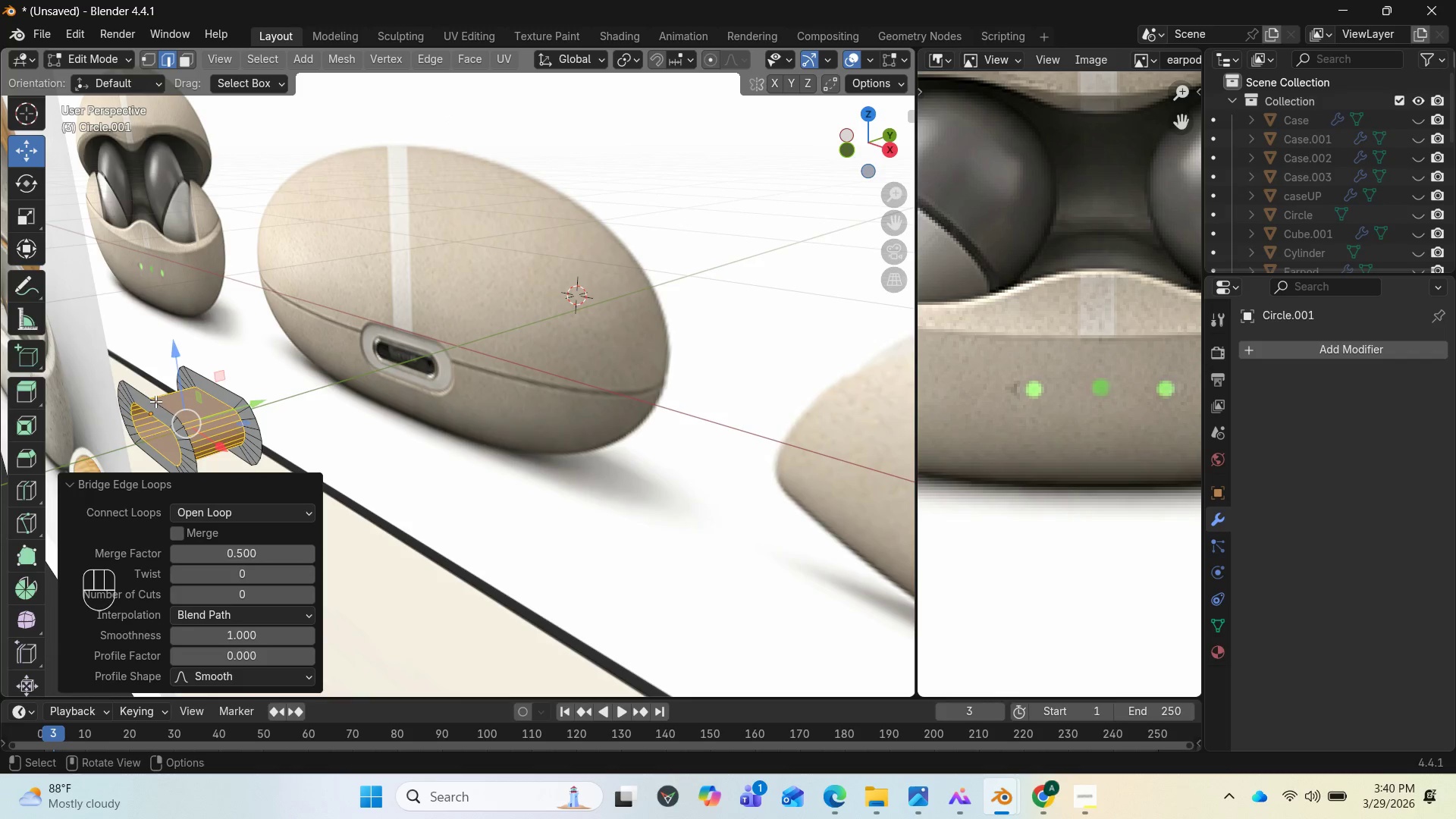 
hold_key(key=AltLeft, duration=1.02)
left_click([155, 401])
 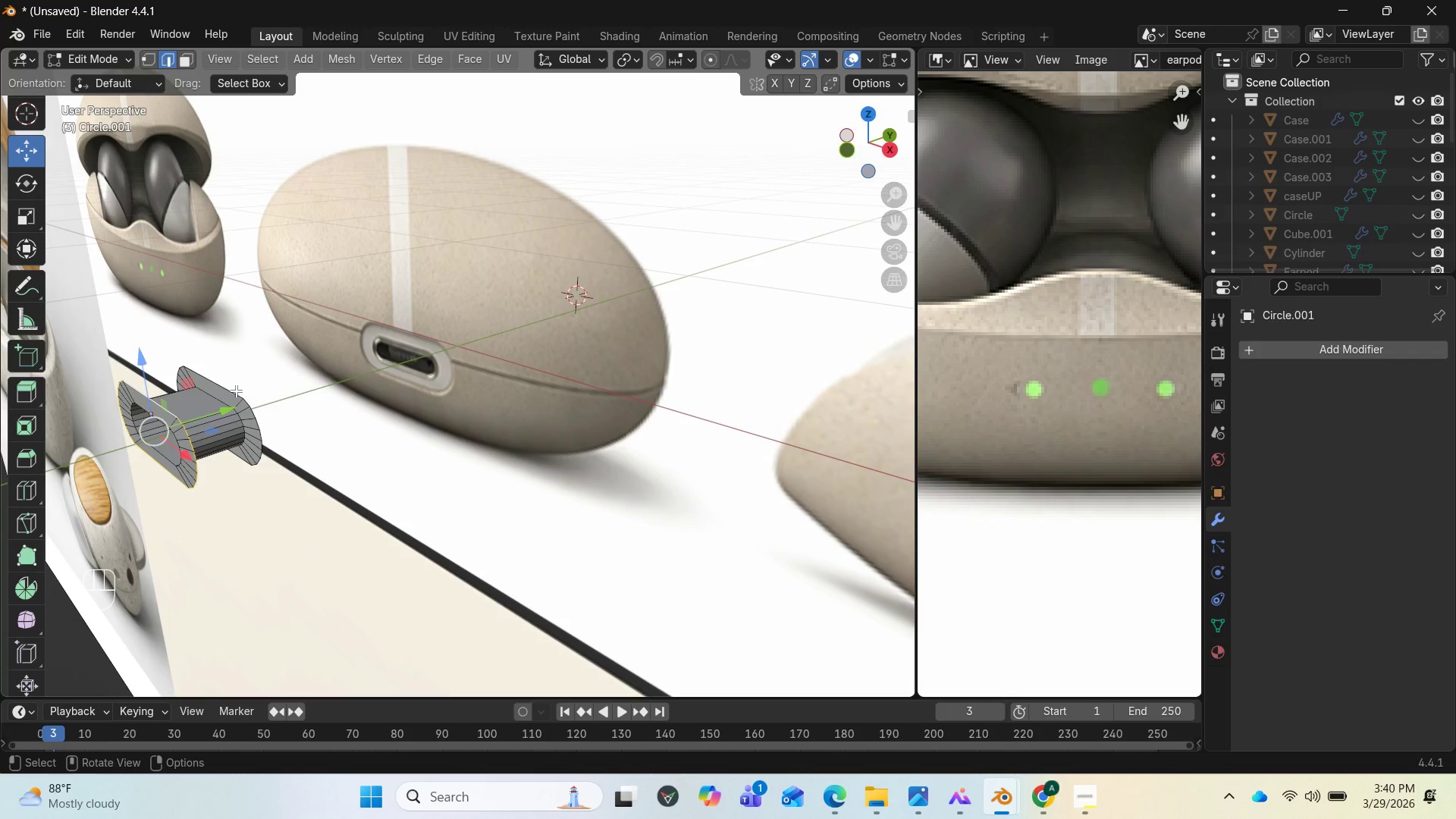 
hold_key(key=ShiftLeft, duration=1.91)
hold_key(key=AltLeft, duration=1.17)
left_click([228, 393])
 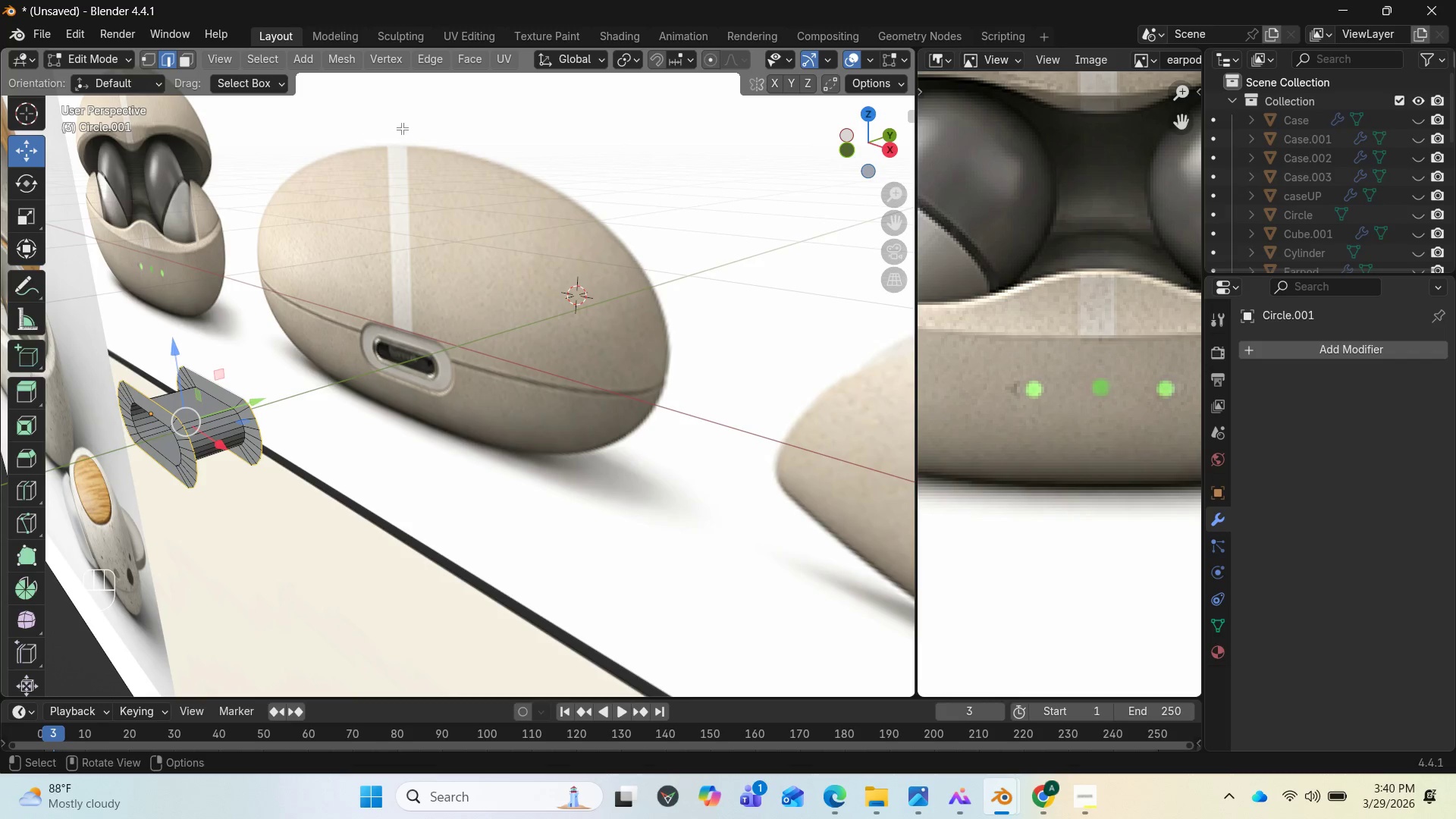 
left_click([439, 58])
 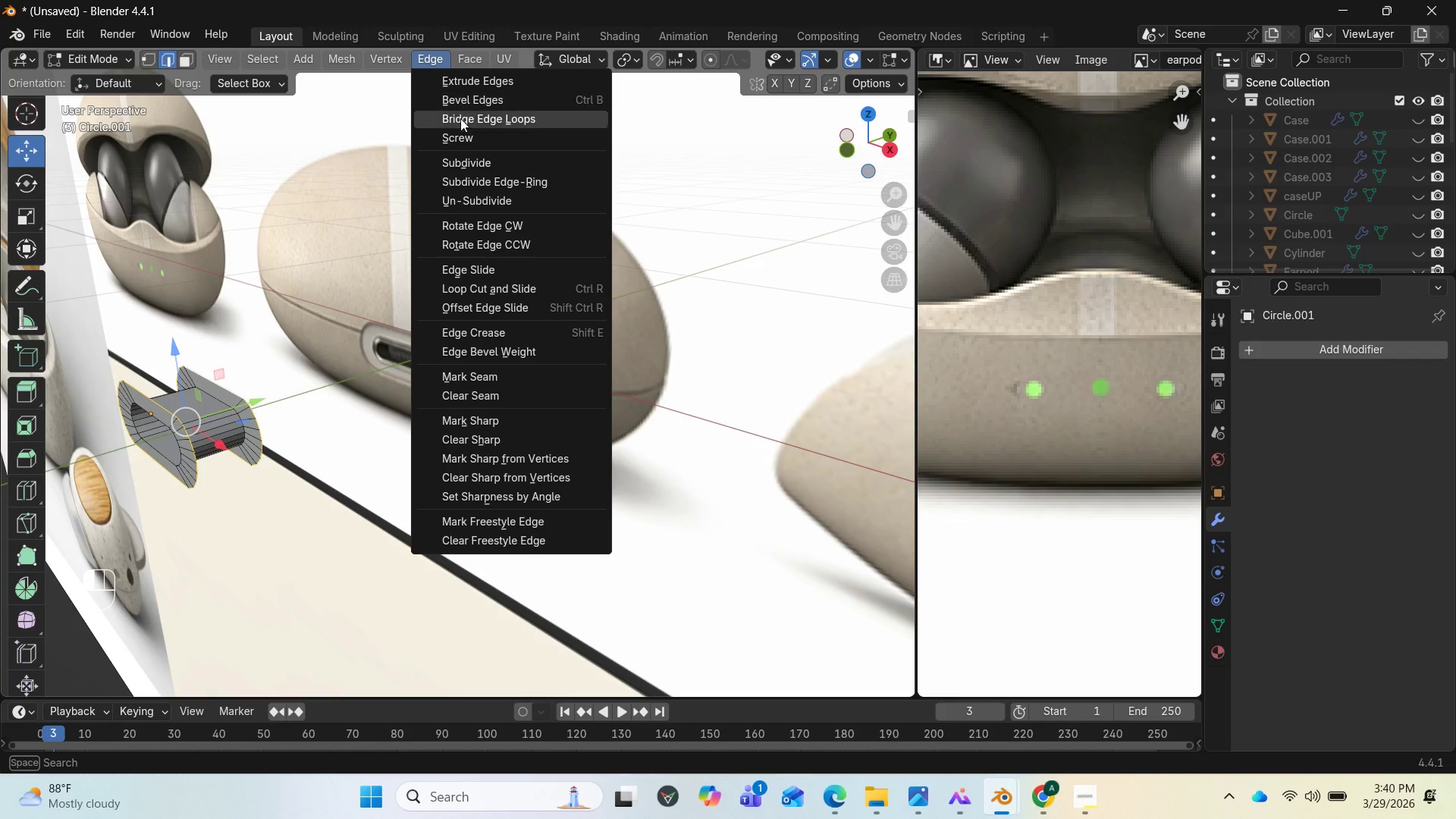 
left_click([461, 122])
 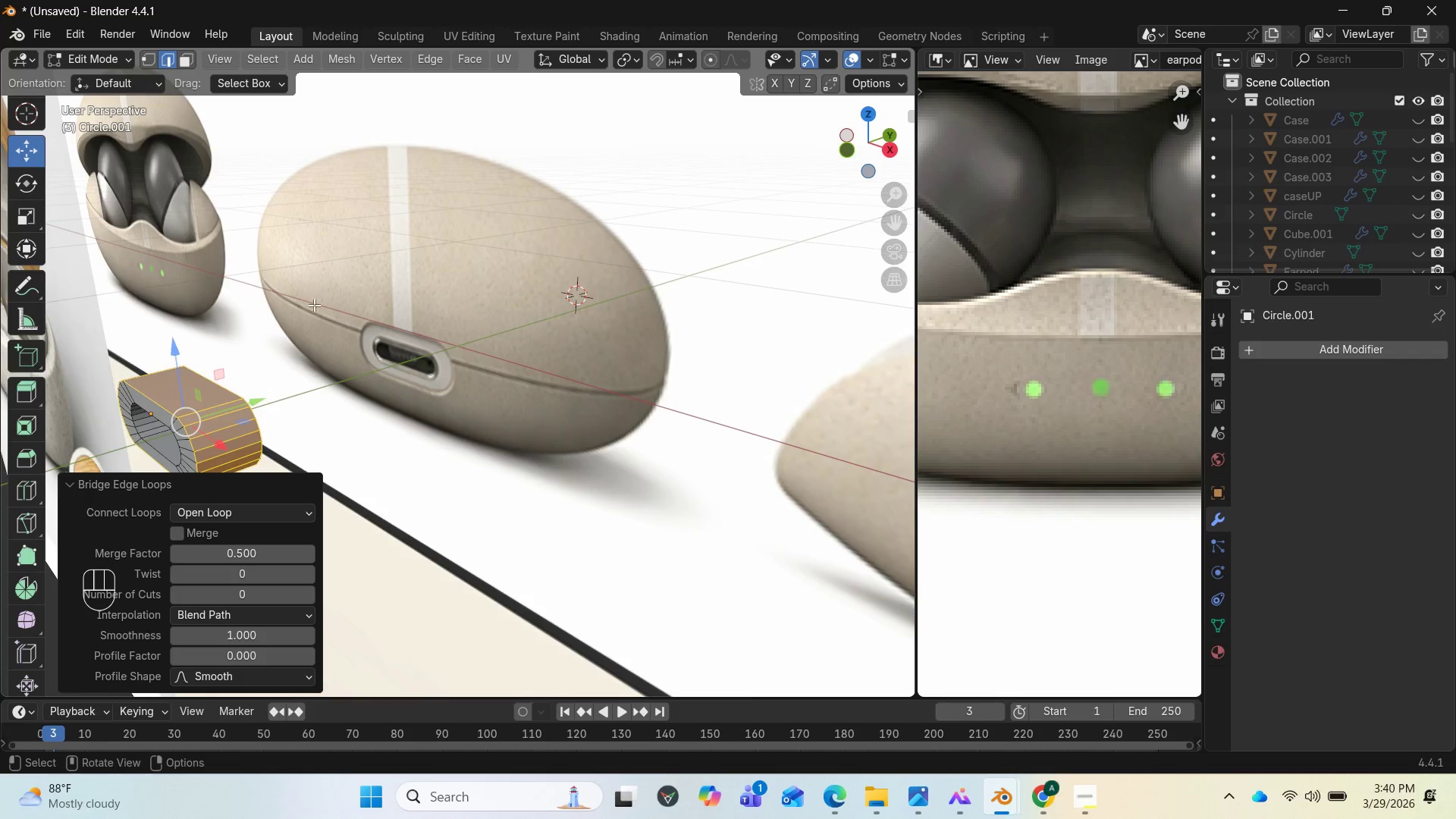 
scroll: coordinate [314, 305], scroll_direction: down, amount: 2.0
 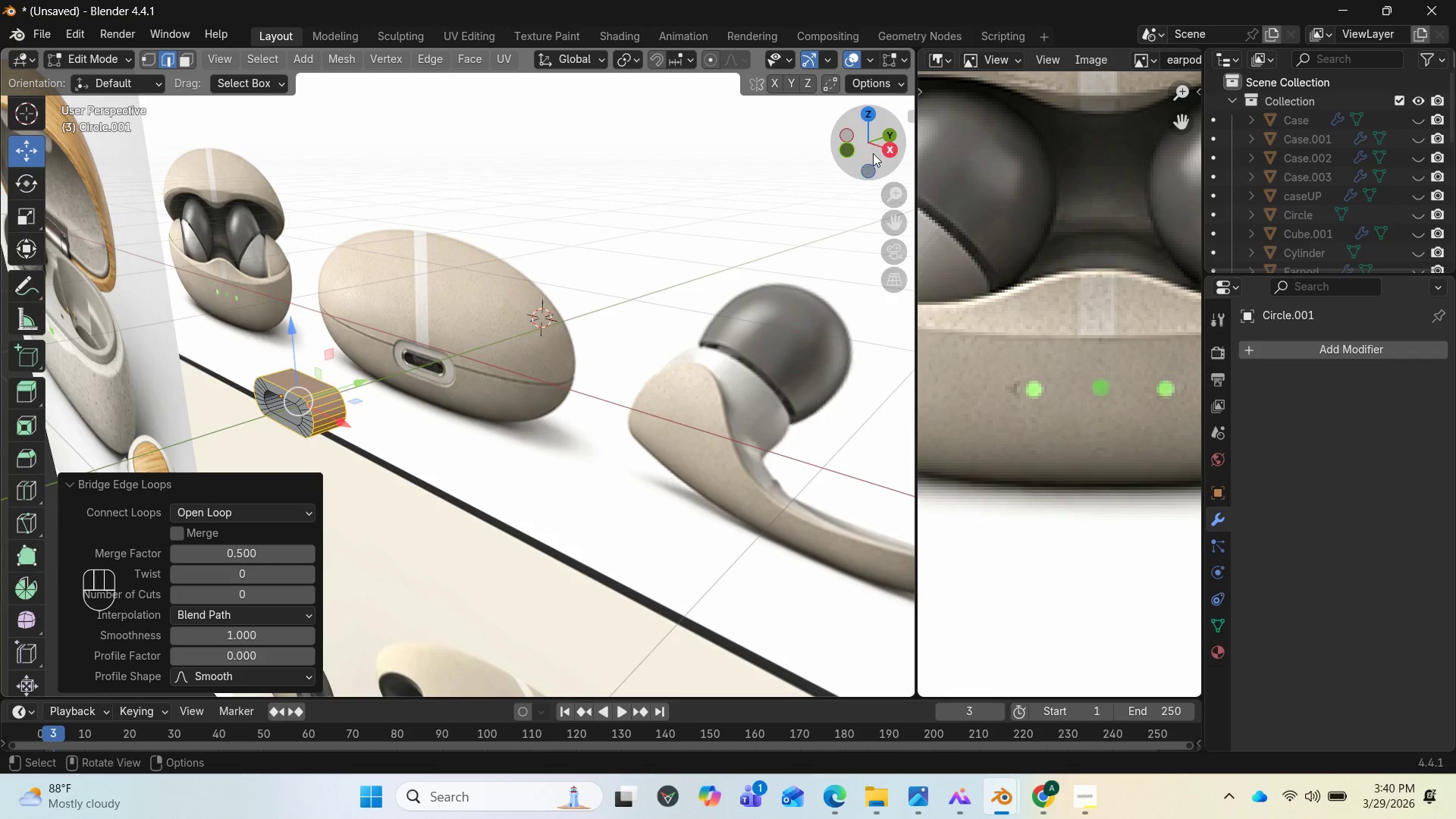 
left_click_drag(start_coordinate=[873, 153], to_coordinate=[16, 133])
 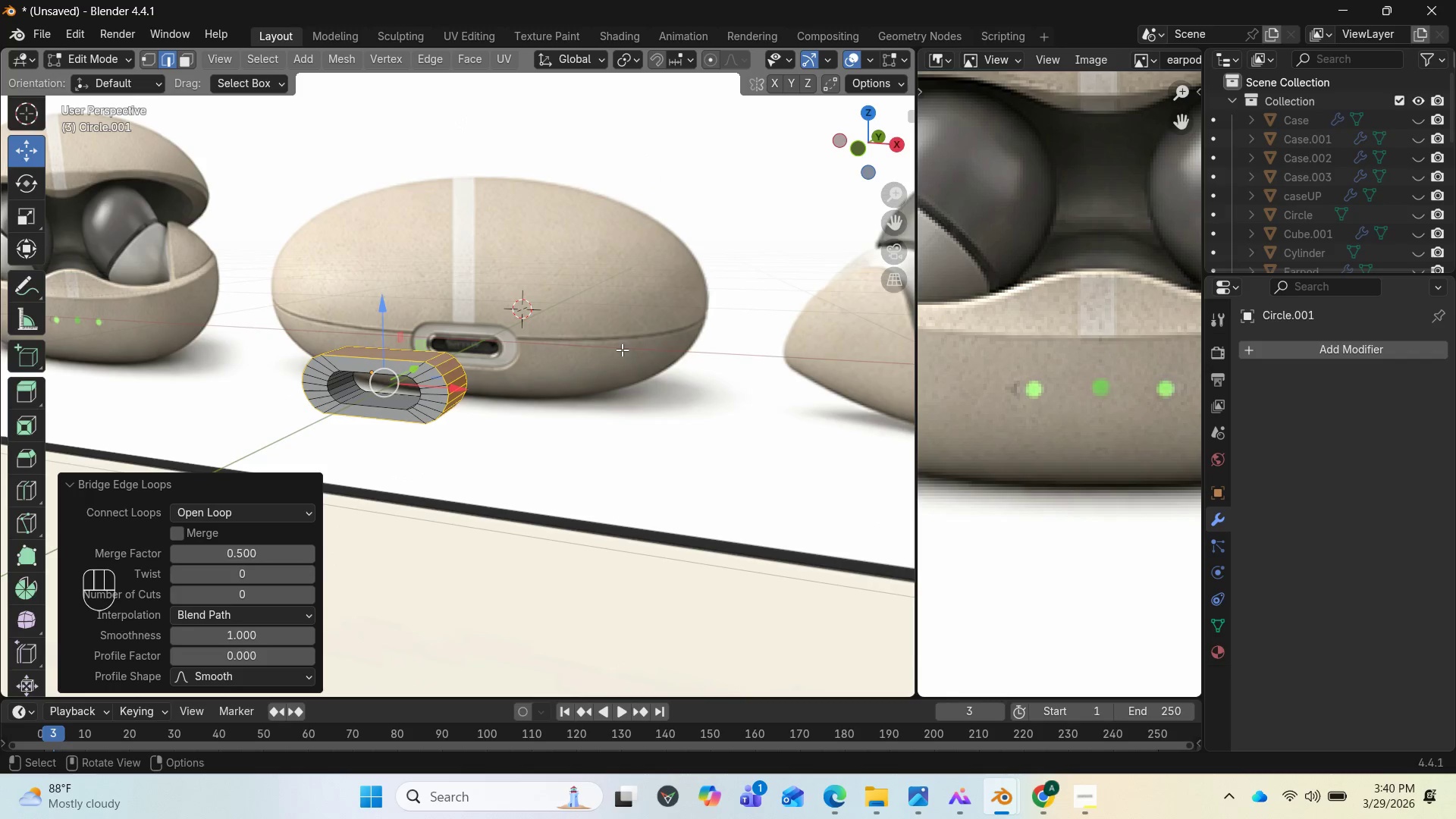 
scroll: coordinate [607, 351], scroll_direction: up, amount: 2.0
 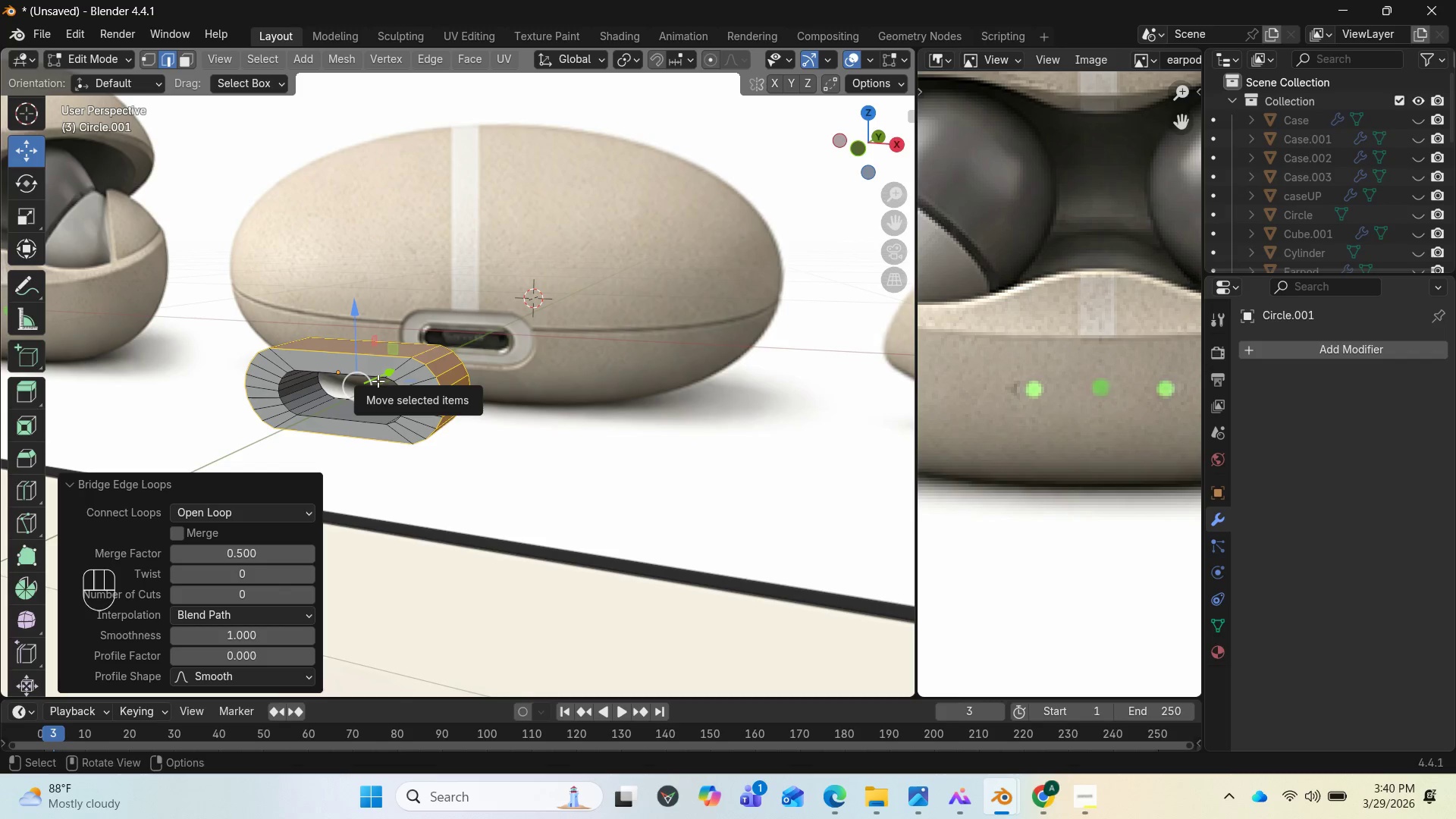 
wait(7.43)
 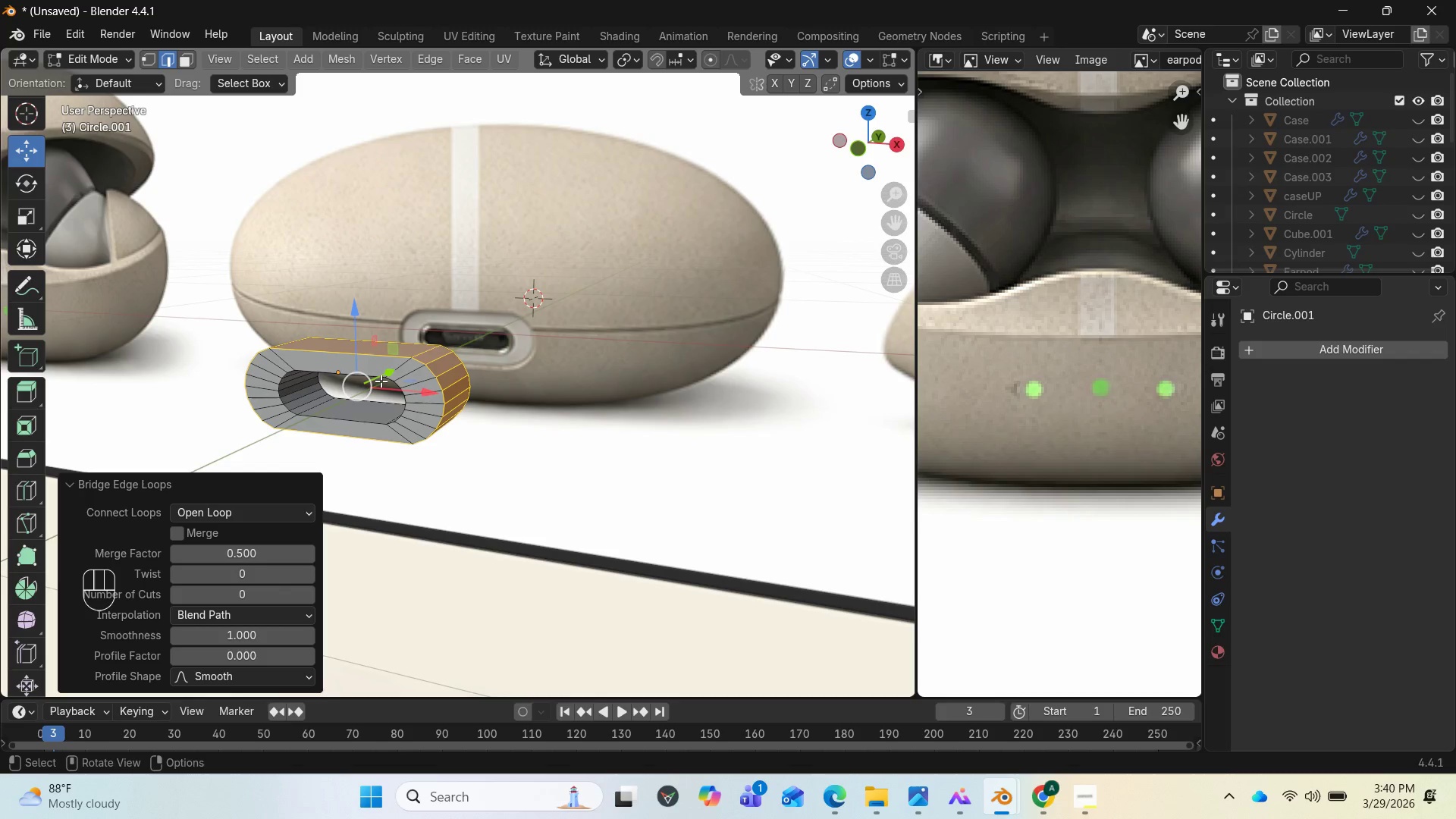 
hold_key(key=AltLeft, duration=0.98)
left_click([378, 380])
 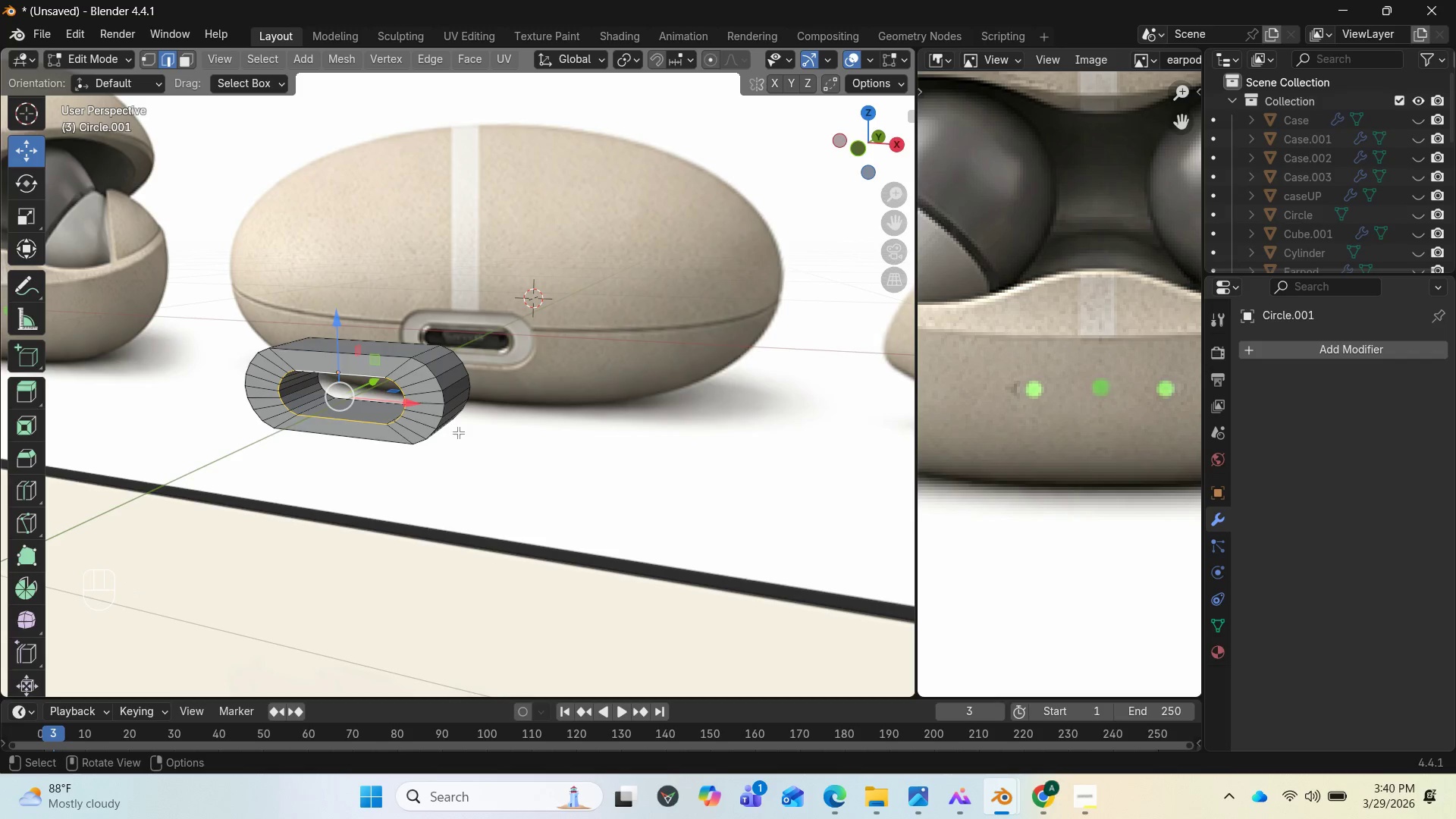 
hold_key(key=ShiftLeft, duration=2.73)
 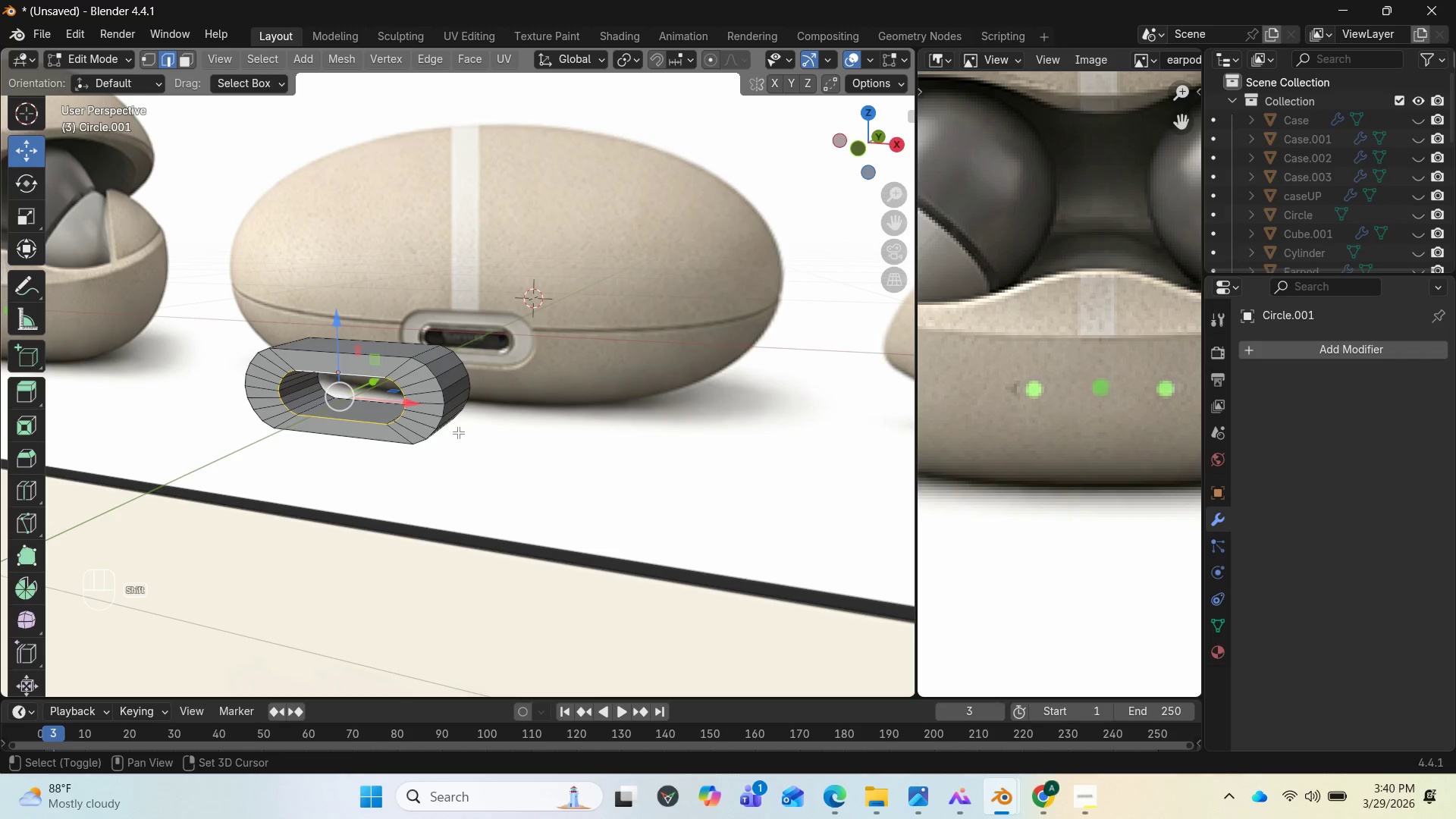 
key(Shift+D)
 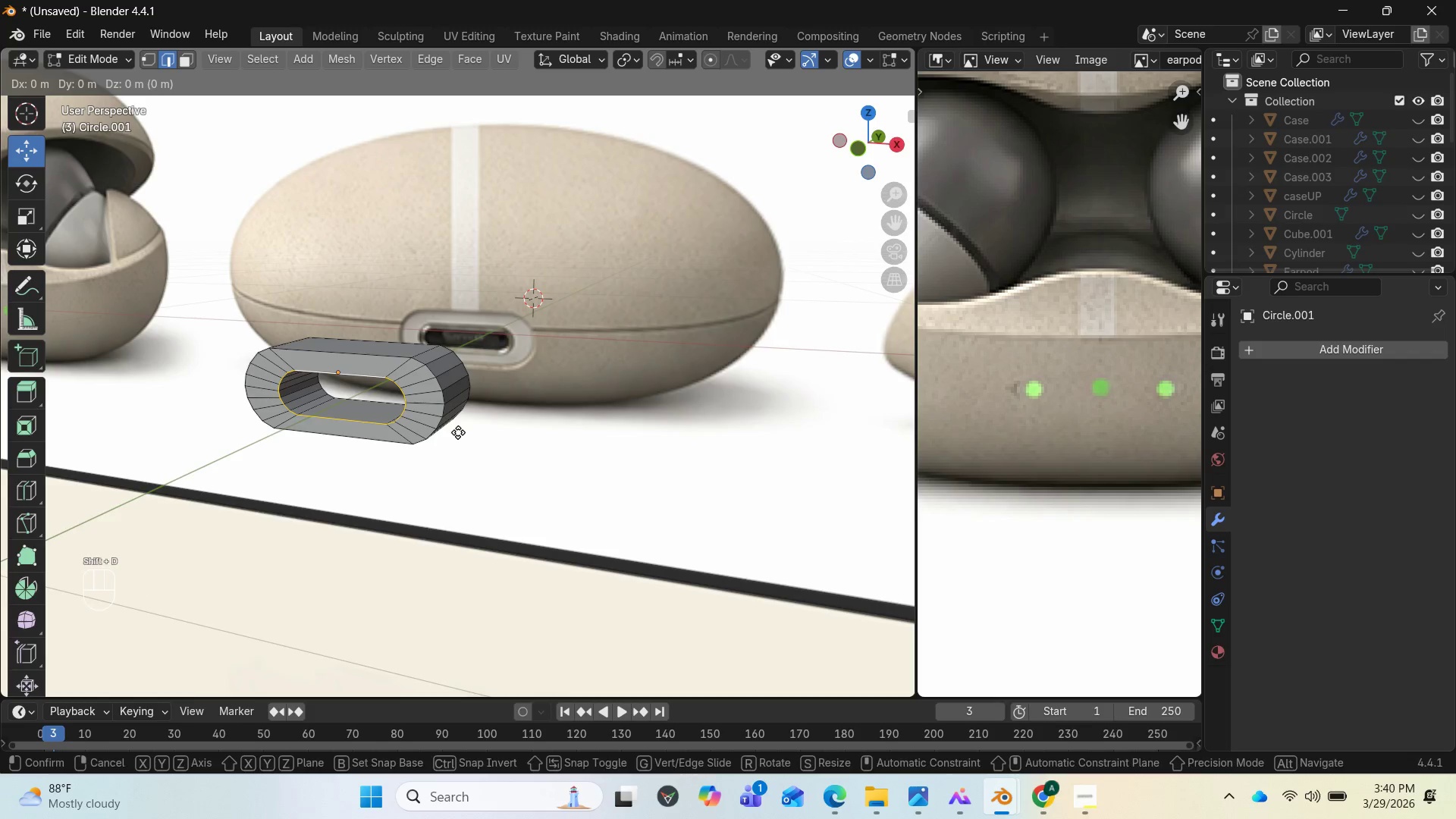 
key(Enter)
 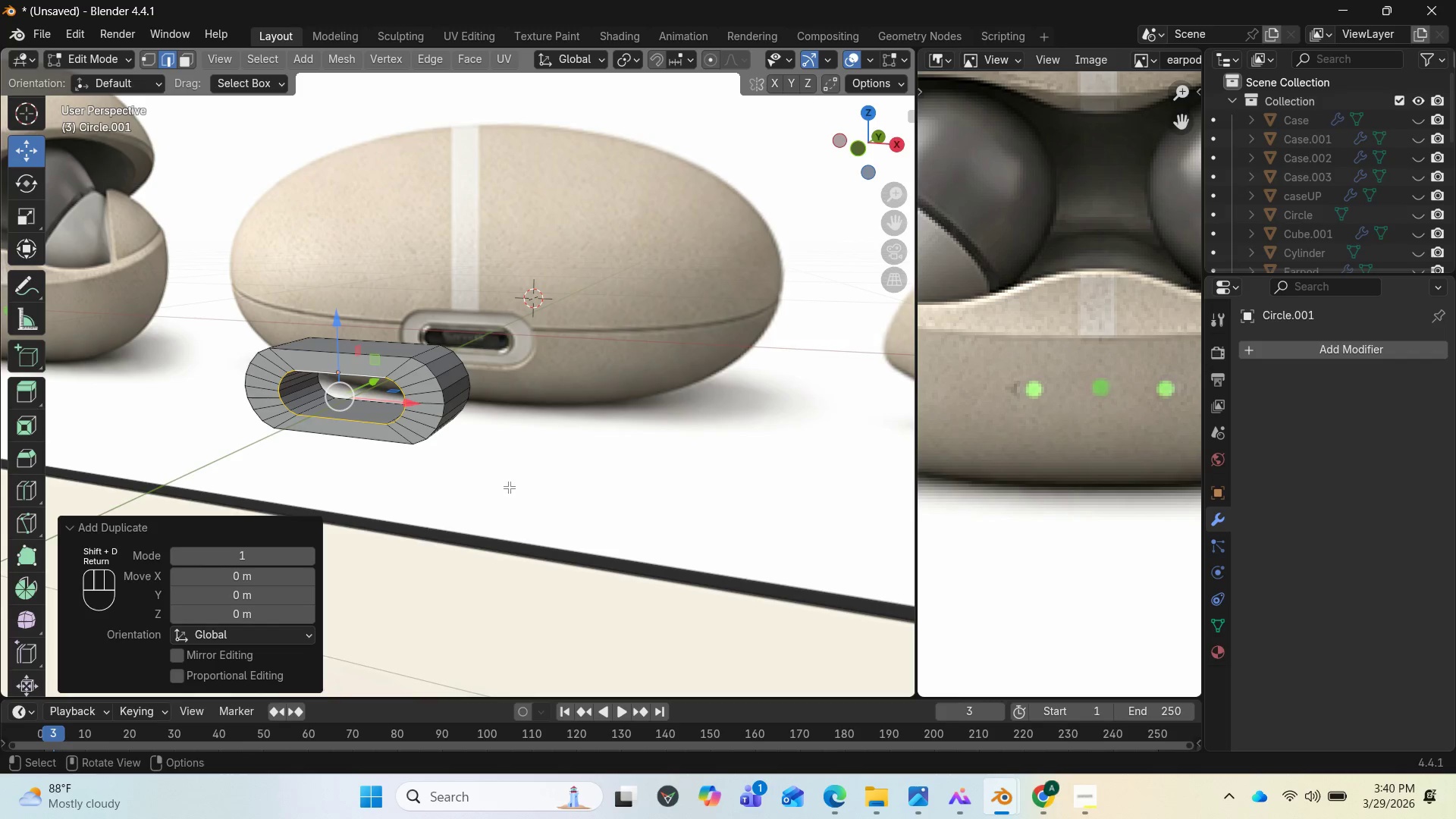 
key(S)
 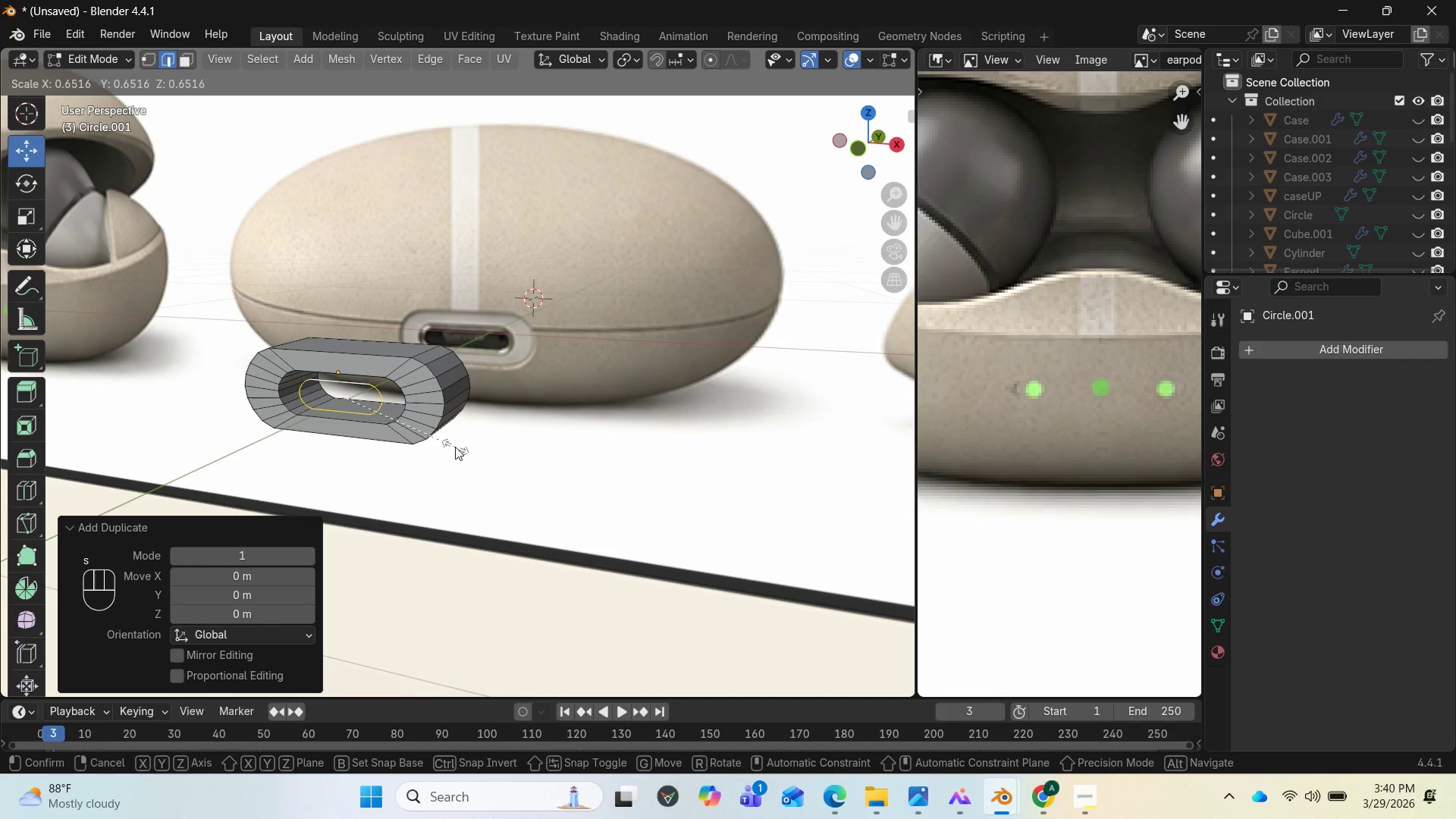 
left_click([455, 447])
 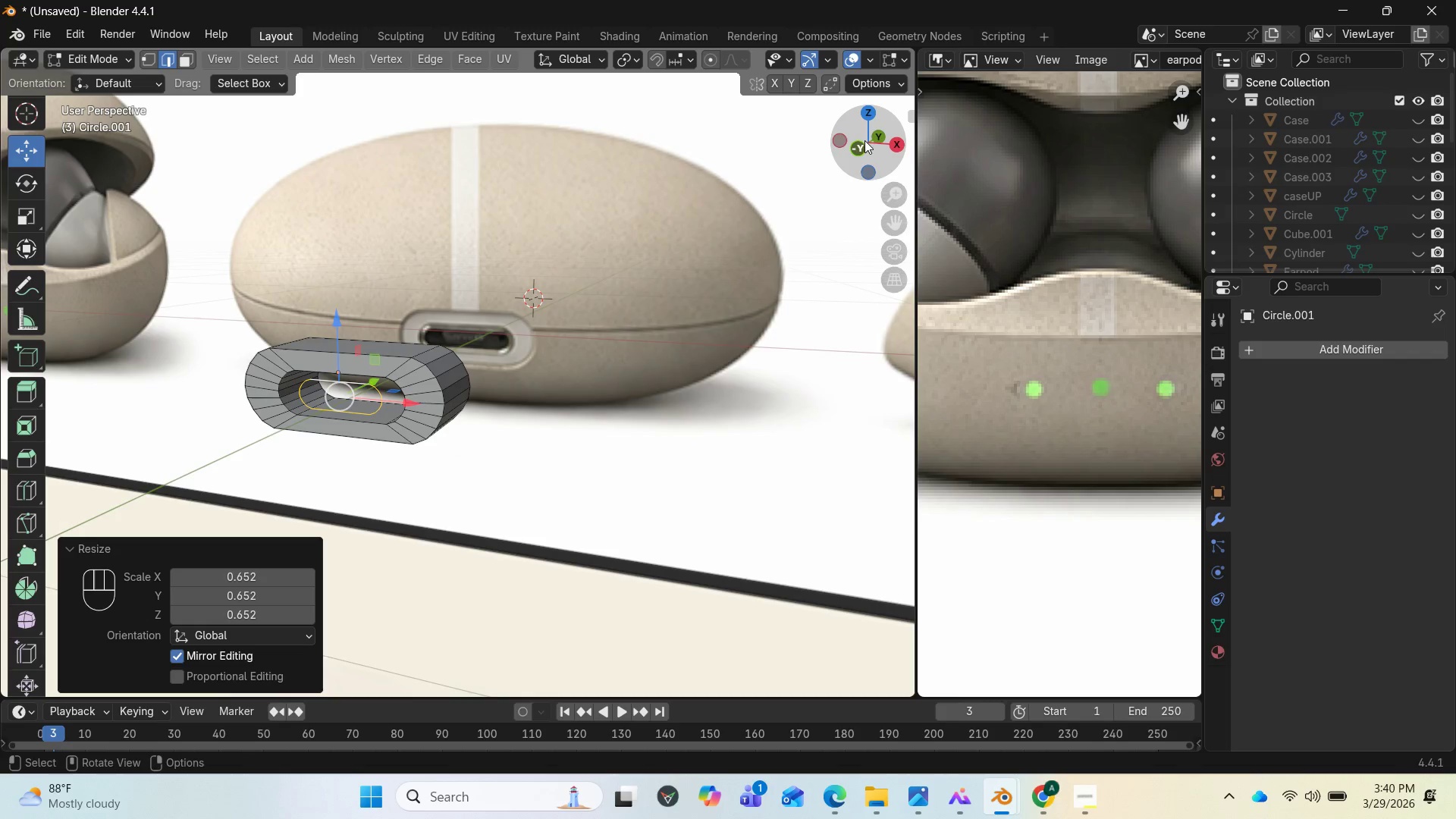 
left_click_drag(start_coordinate=[866, 140], to_coordinate=[822, 146])
 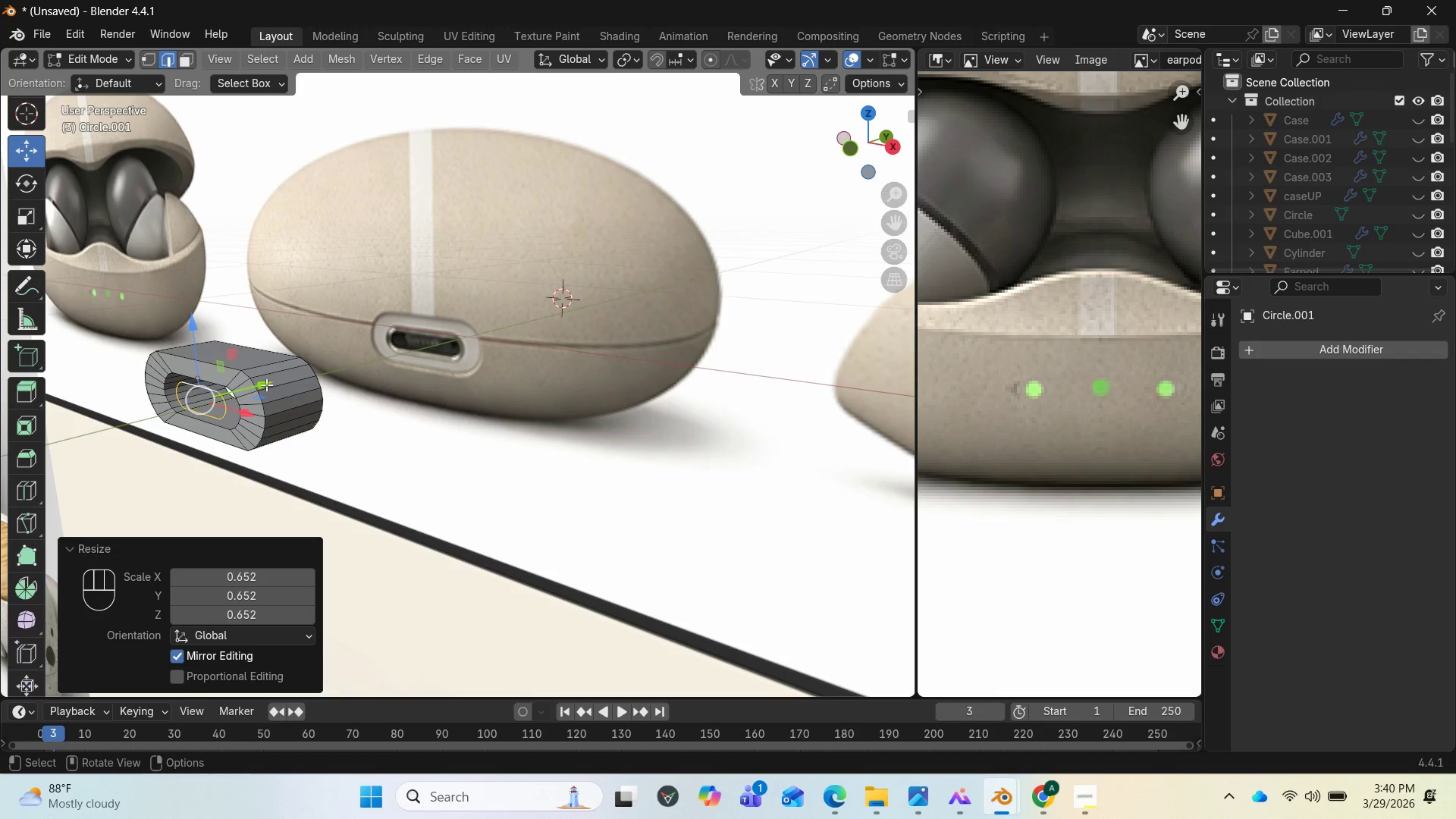 
left_click_drag(start_coordinate=[265, 384], to_coordinate=[278, 383])
 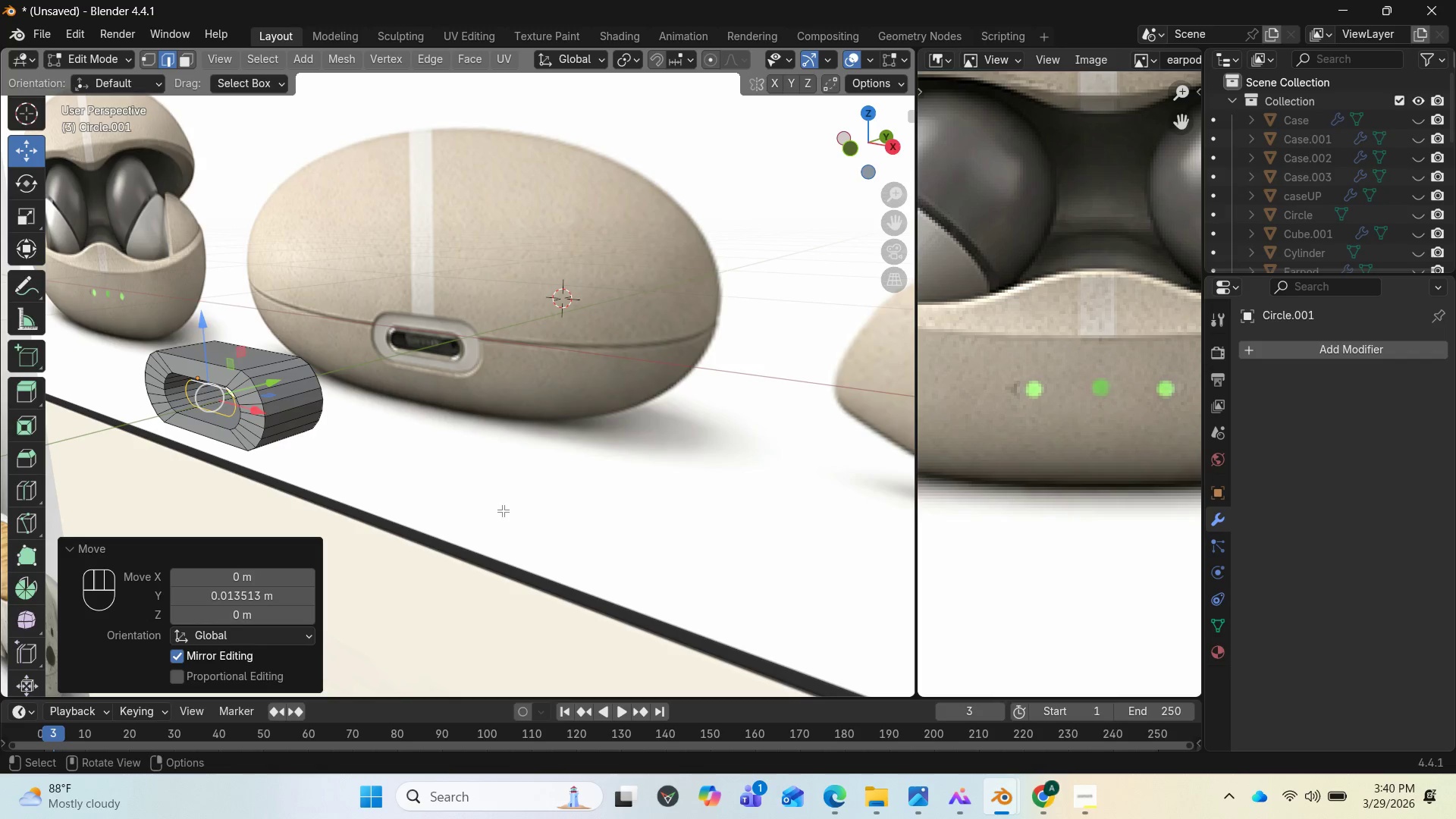 
type(SZ)
 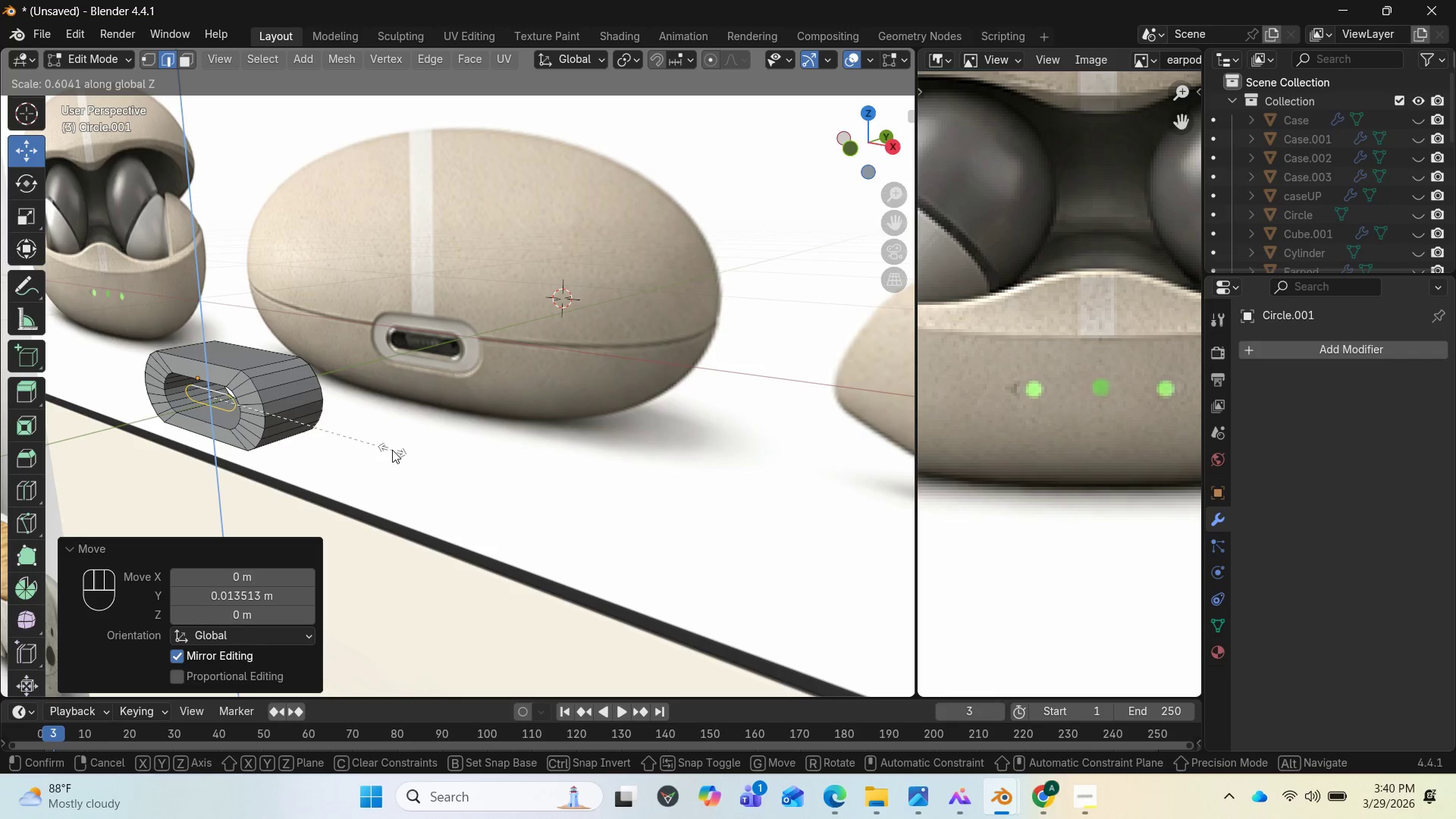 
left_click([387, 445])
 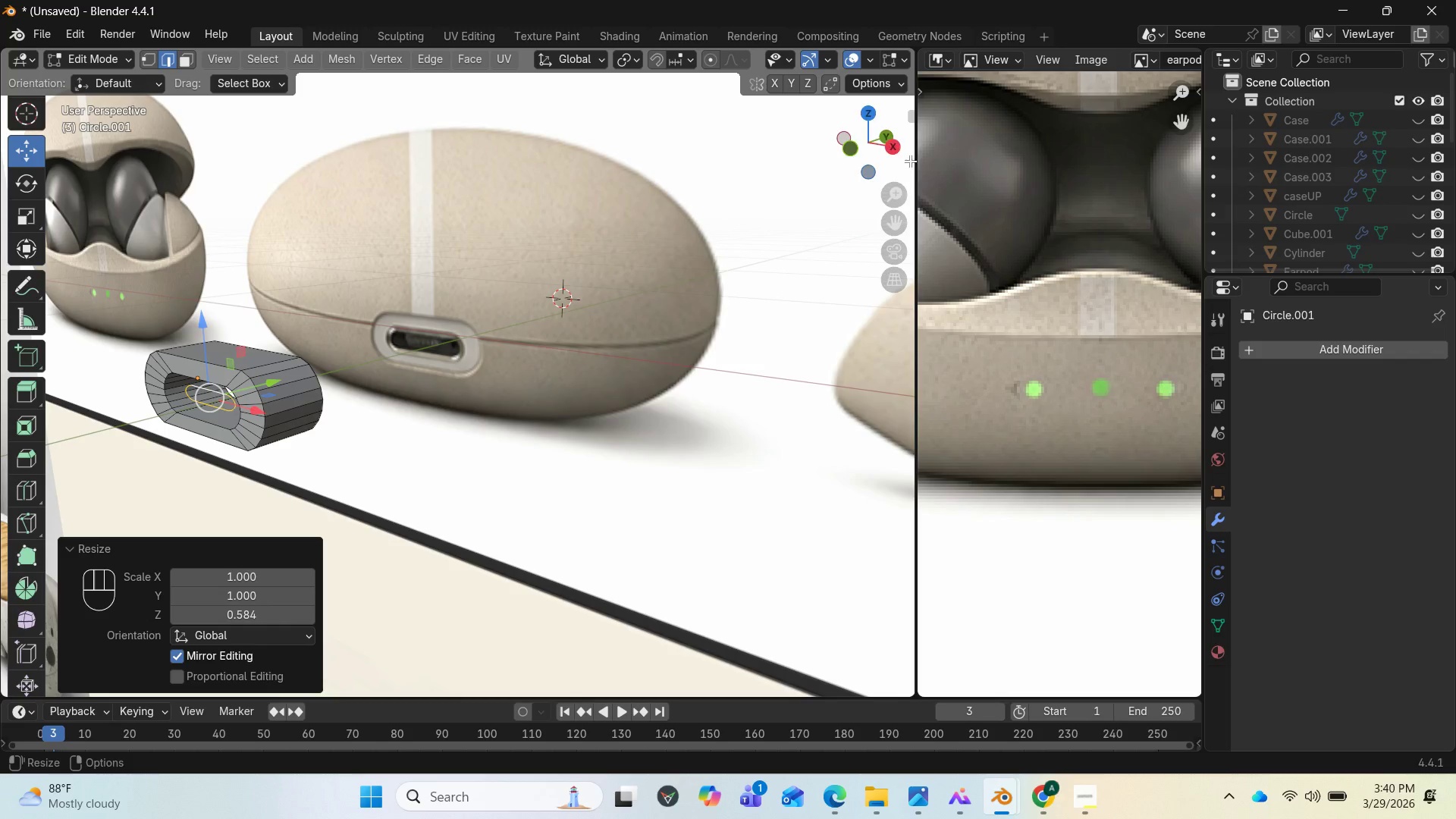 
left_click_drag(start_coordinate=[859, 155], to_coordinate=[840, 150])
 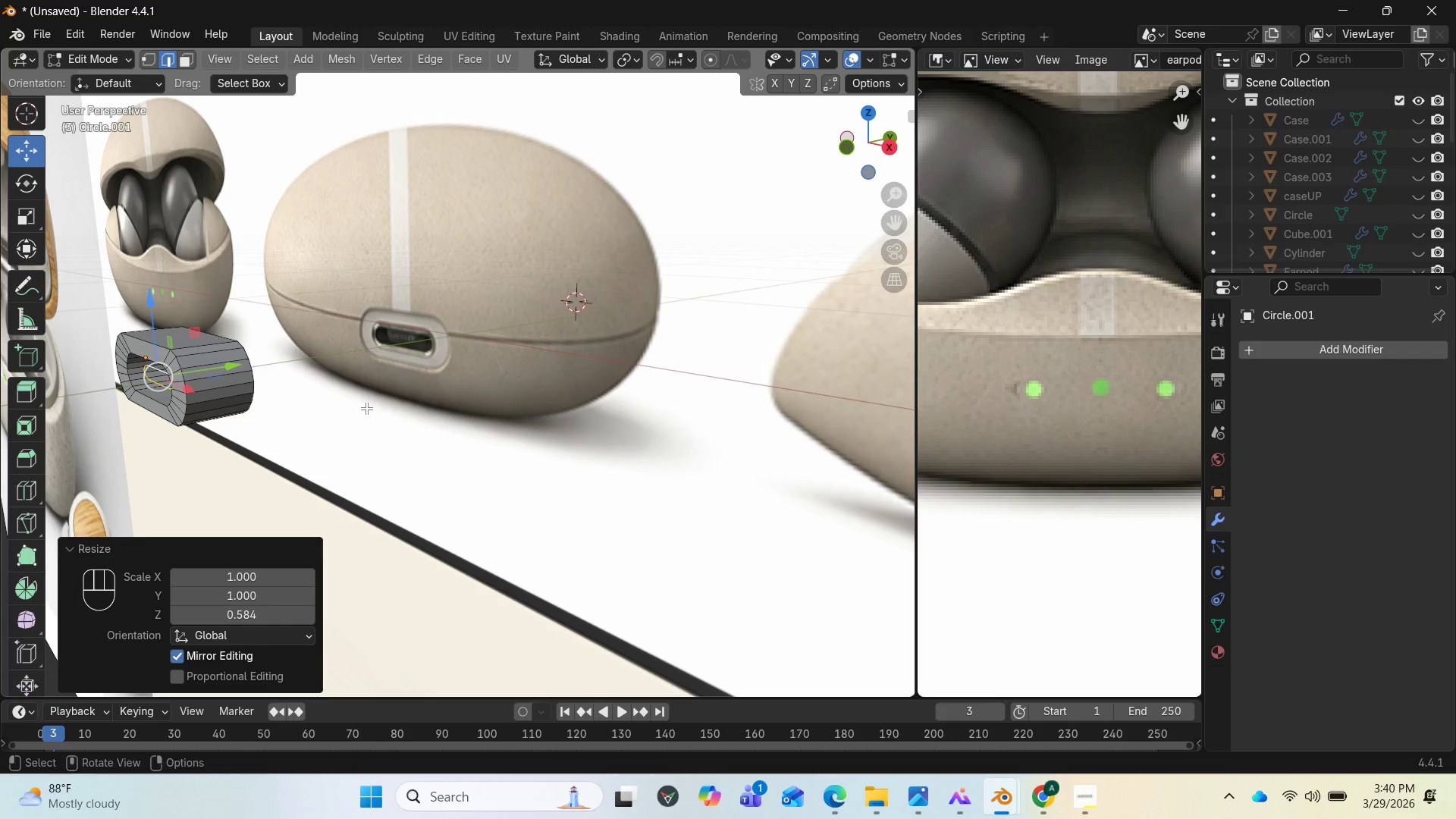 
hold_key(key=ShiftLeft, duration=2.27)
 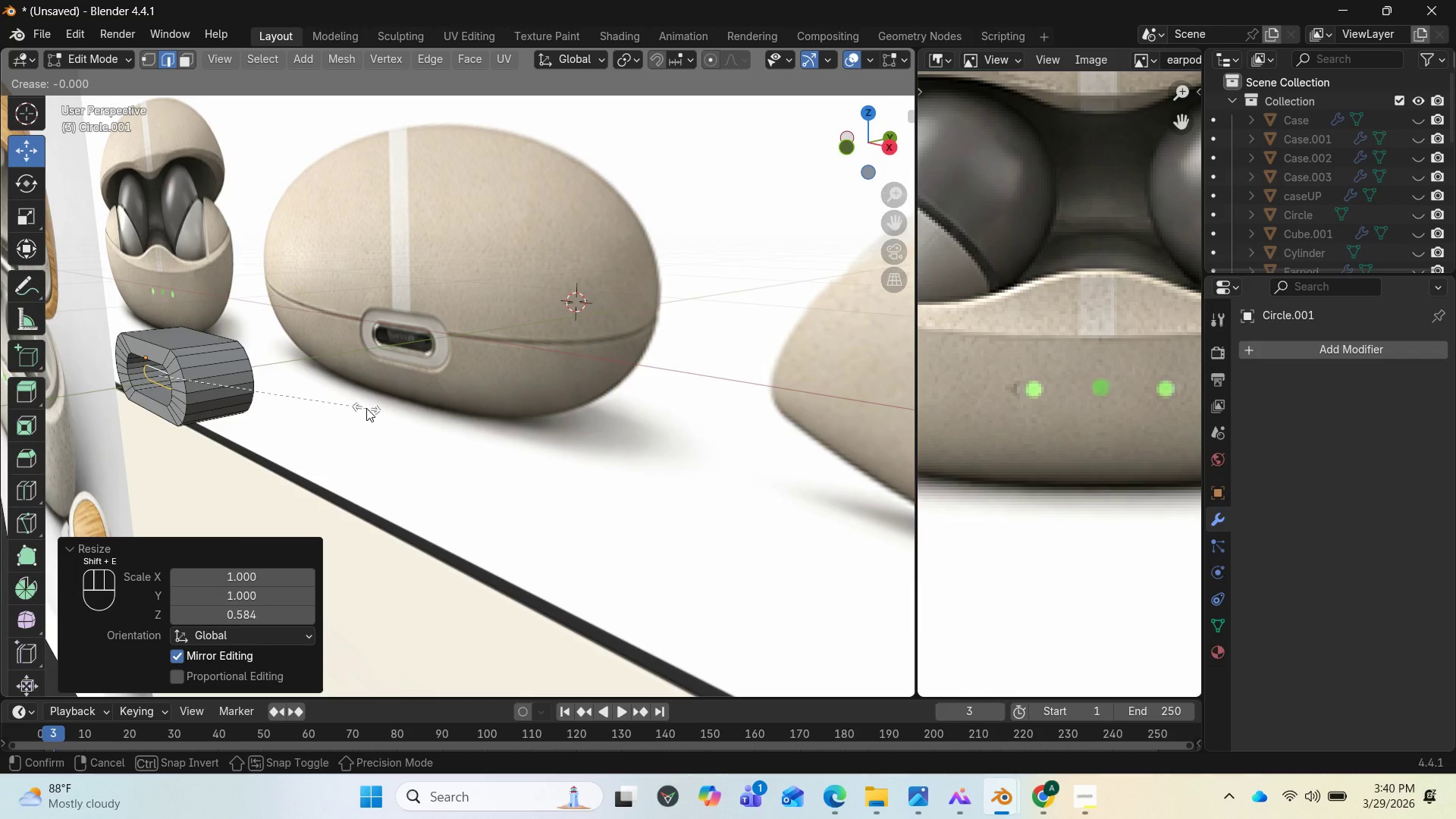 
hold_key(key=E, duration=0.31)
 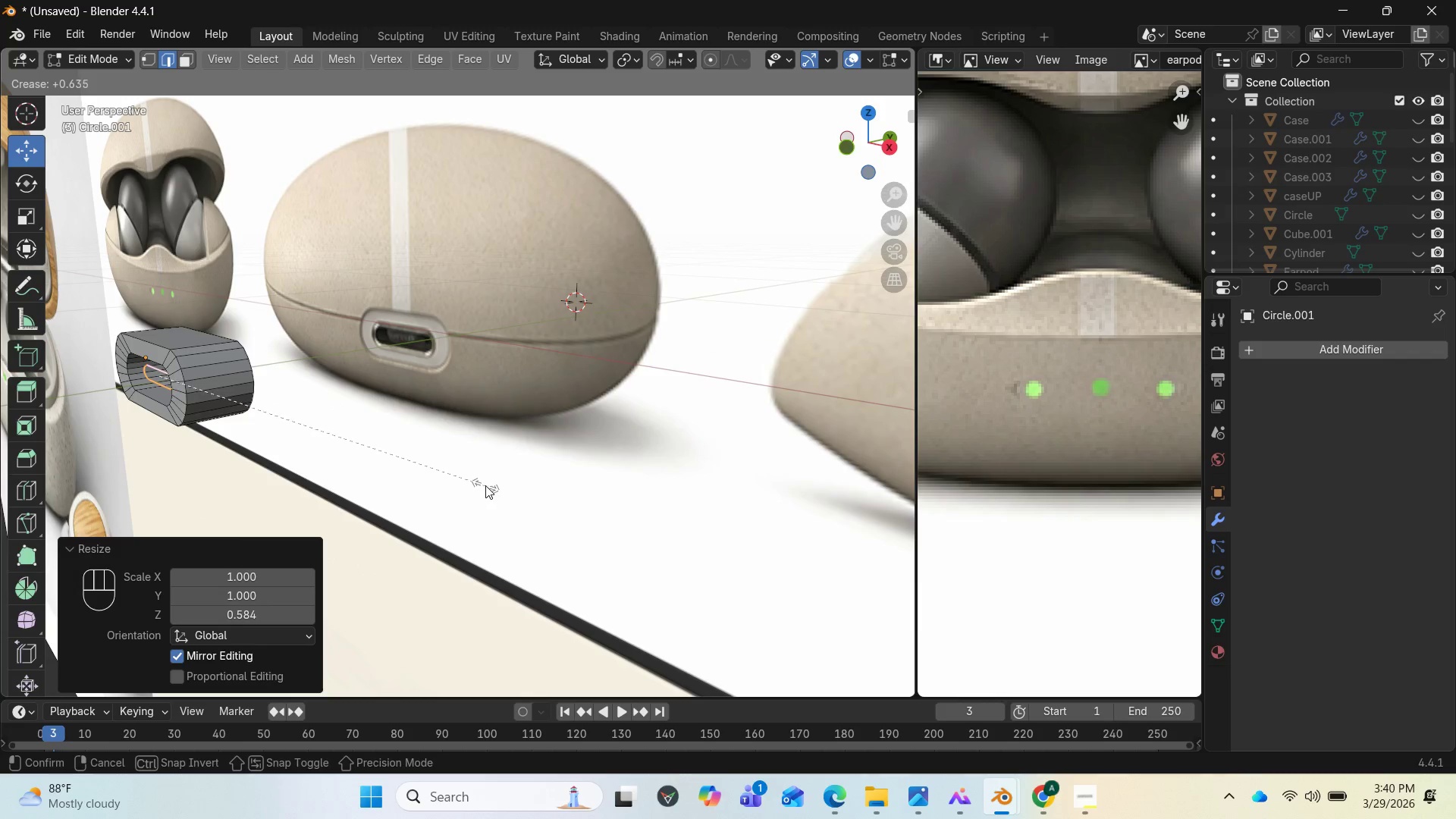 
key(Control+Z)
 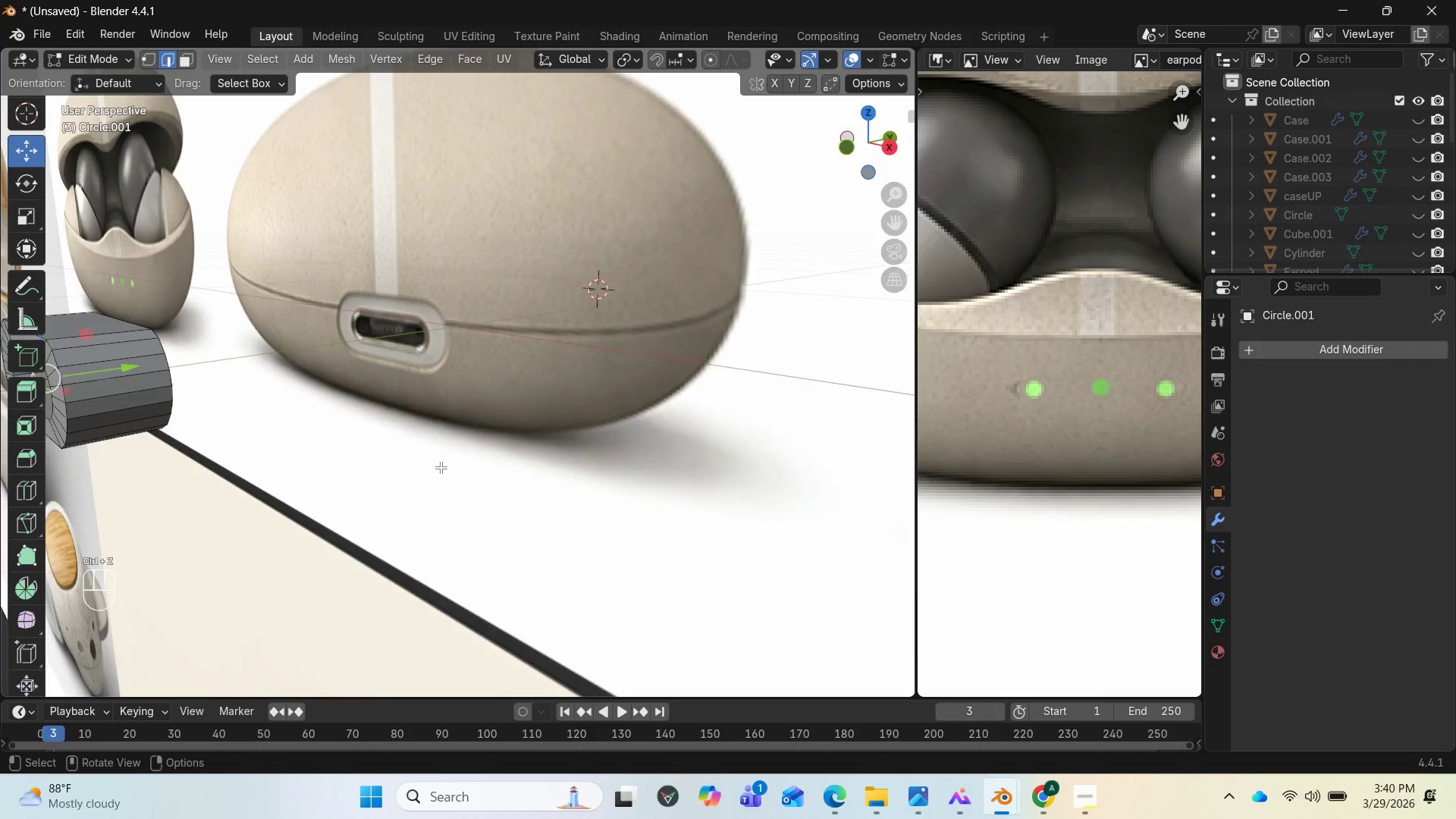 
scroll: coordinate [440, 466], scroll_direction: up, amount: 1.0
 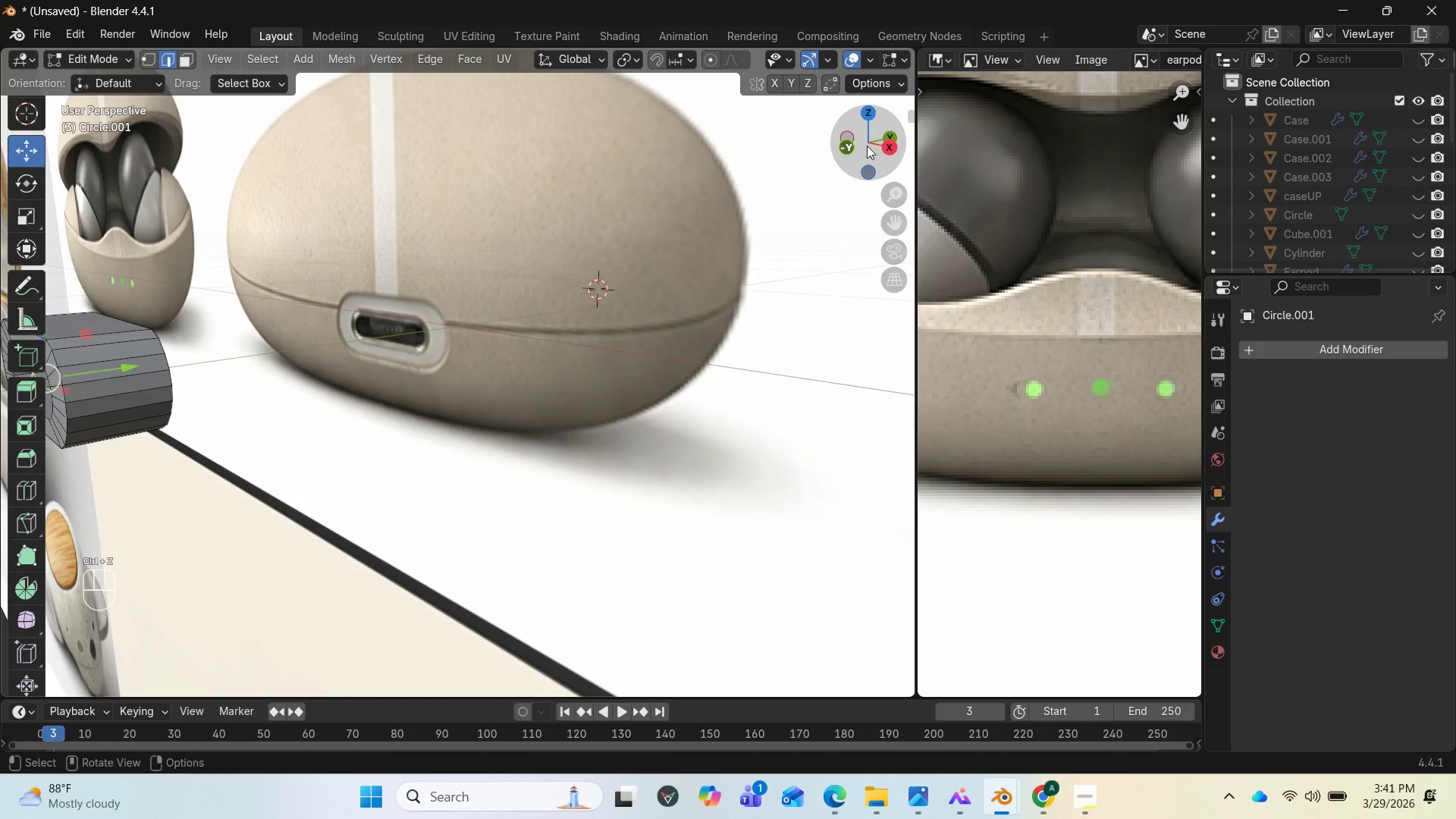 
left_click_drag(start_coordinate=[867, 146], to_coordinate=[11, 137])
 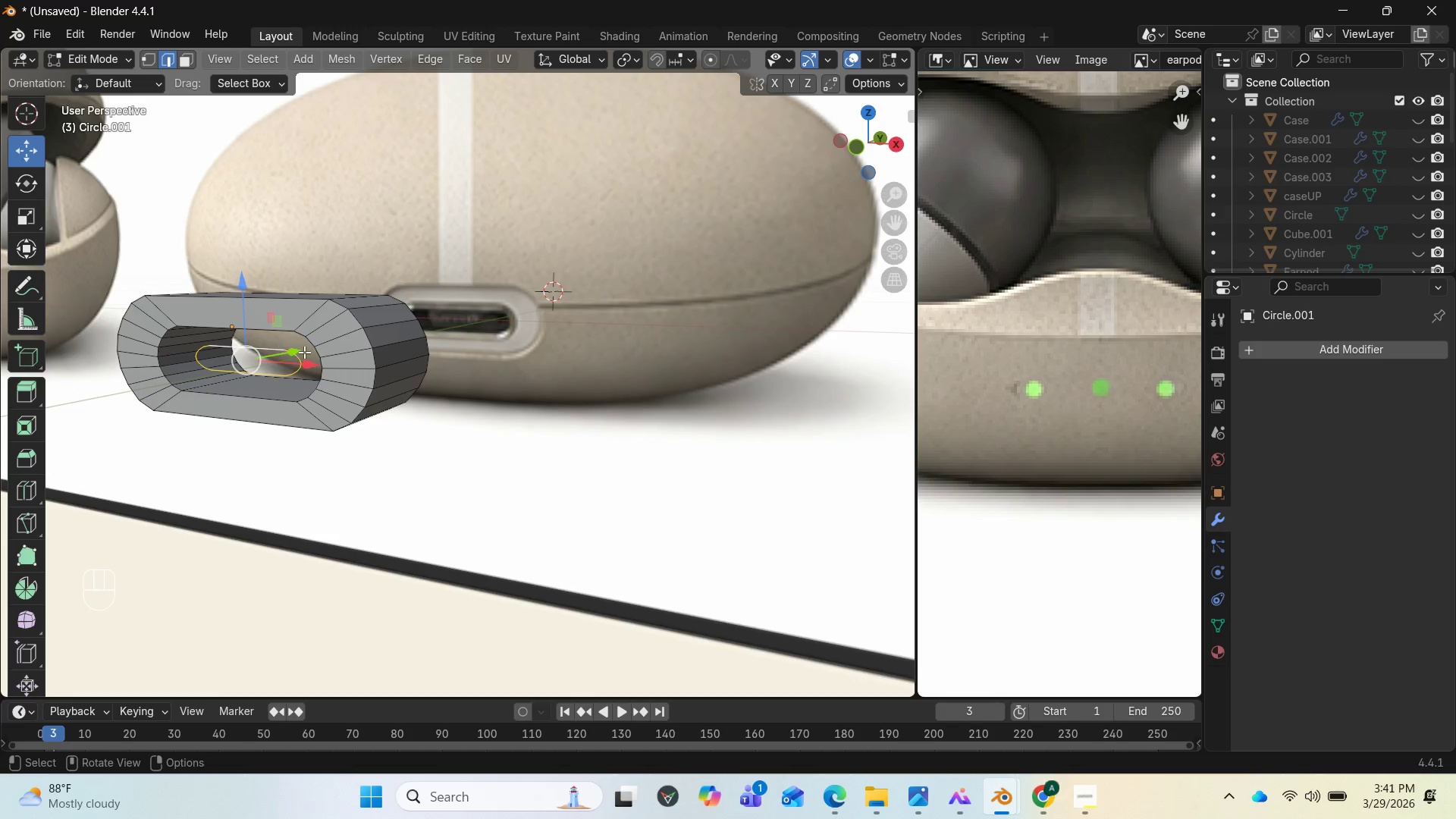 
key(Control+Z)
 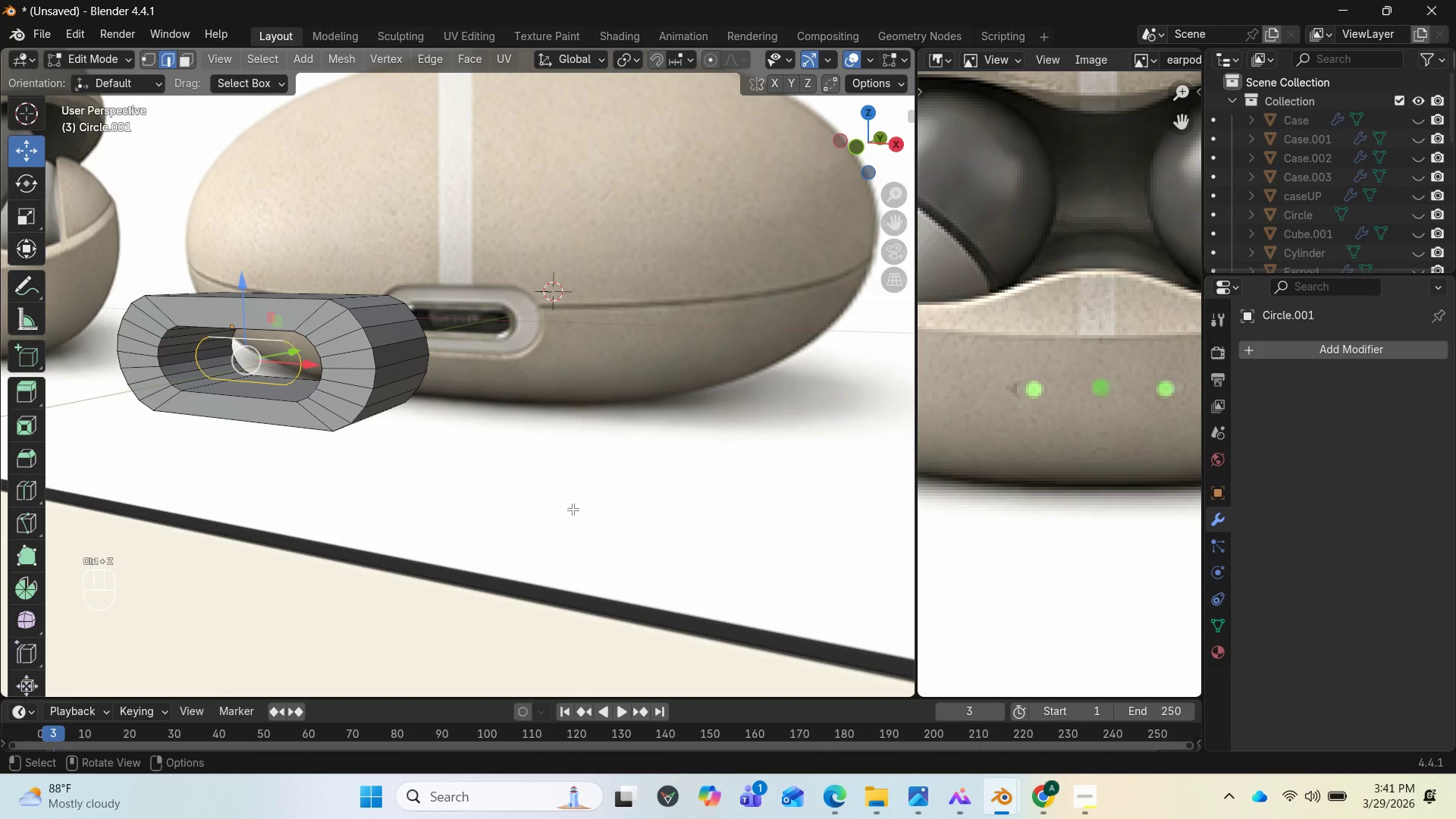 
type(SZ)
 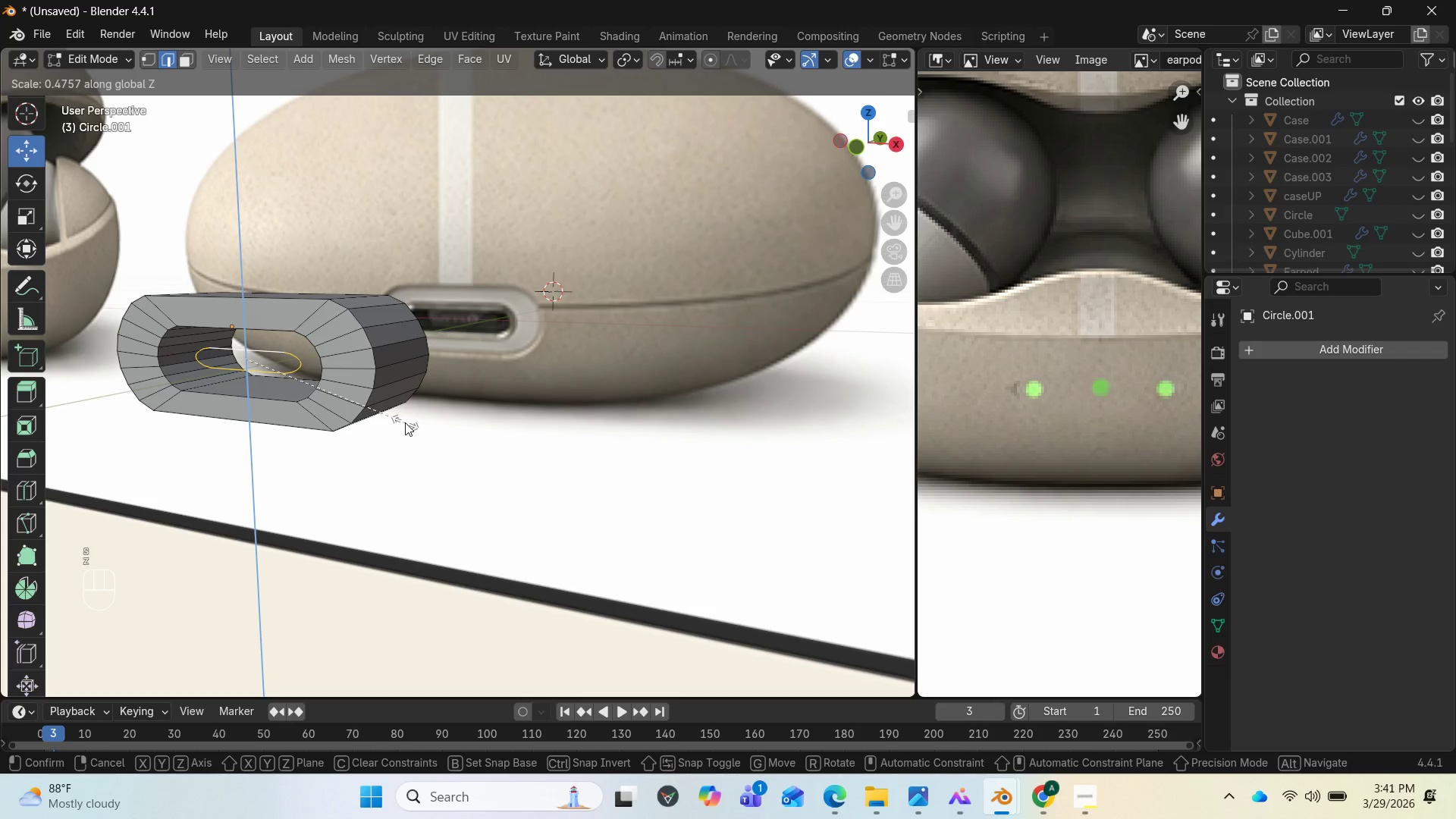 
left_click([405, 422])
 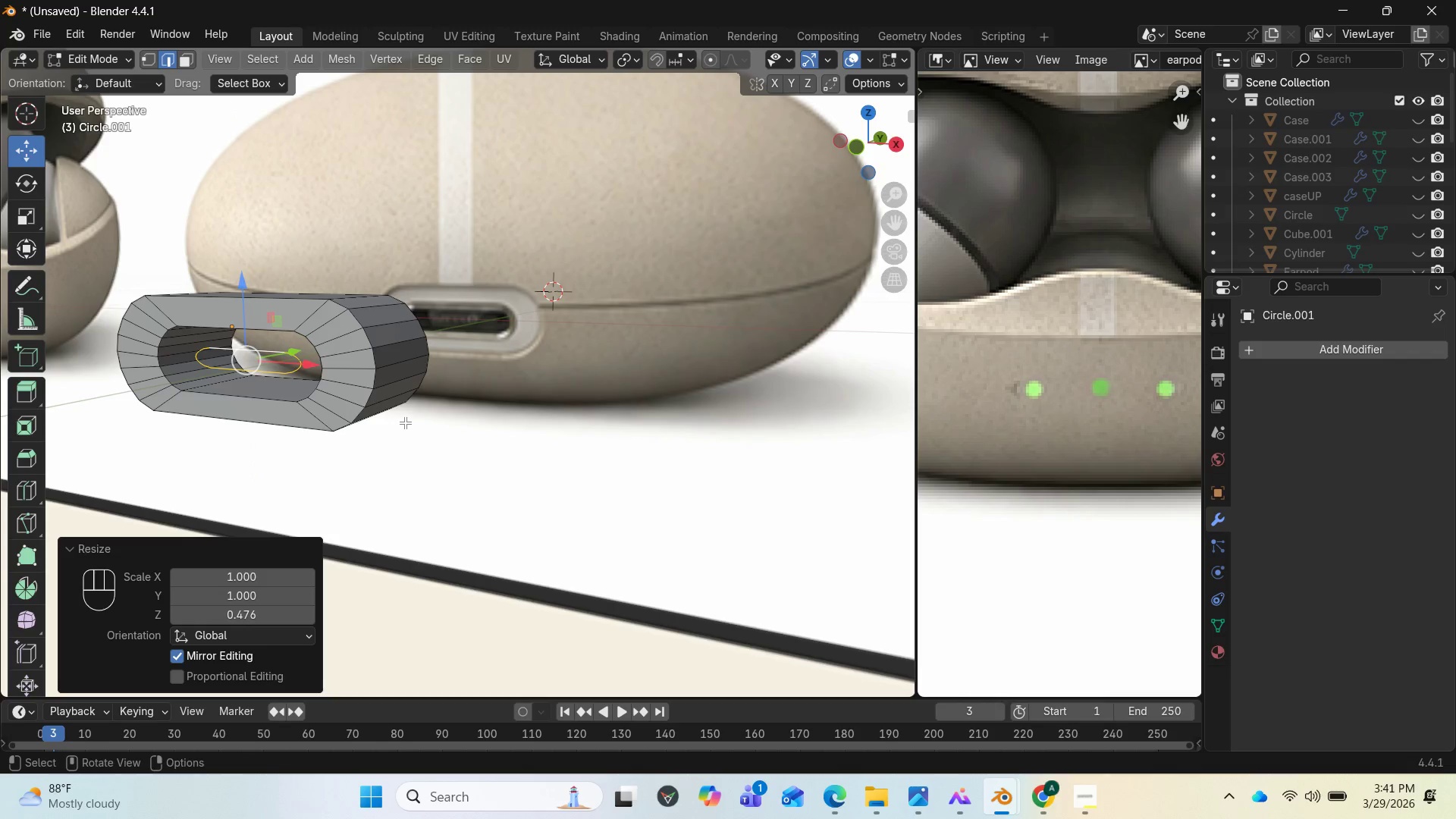 
key(Shift+D)
 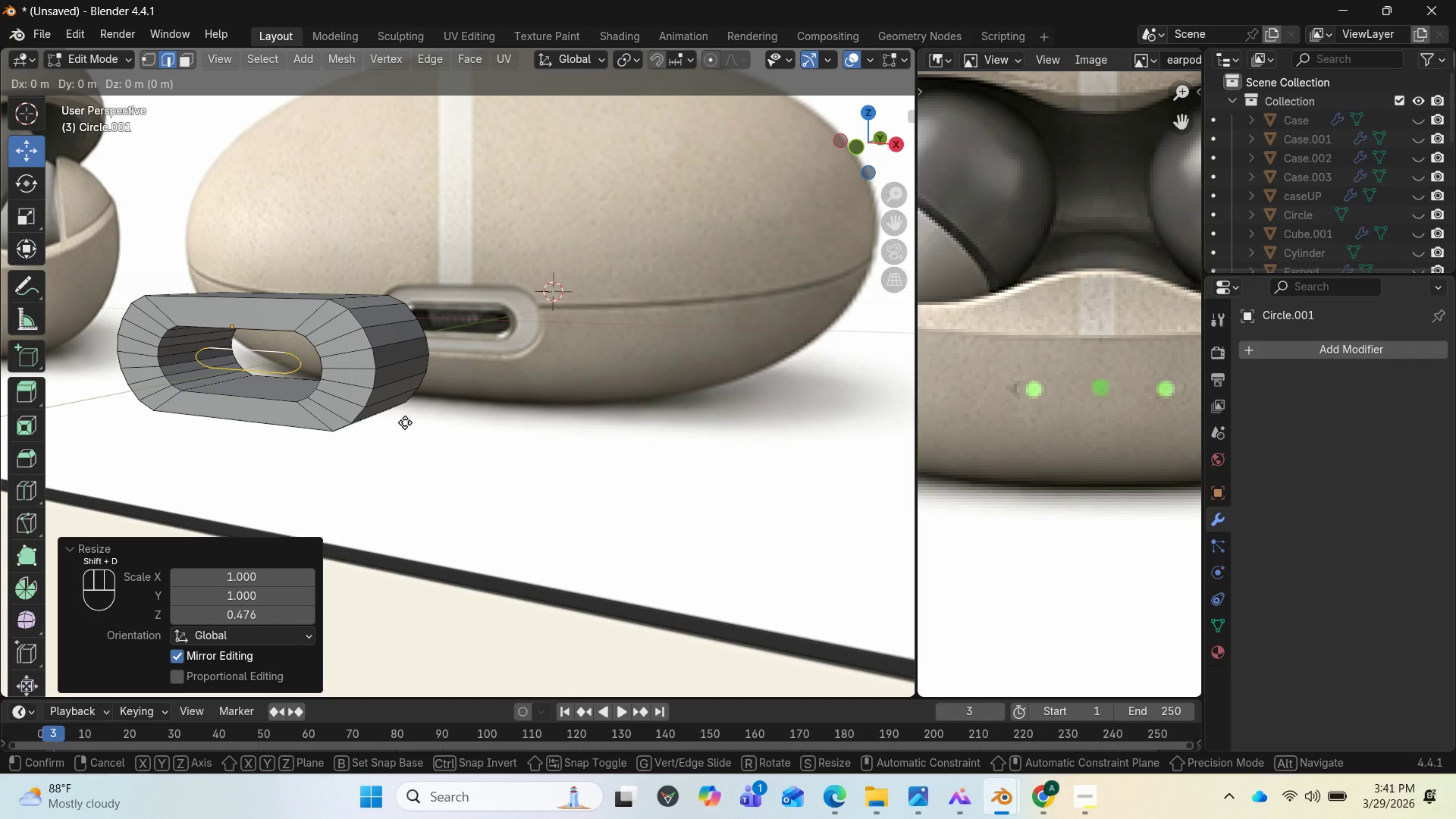 
key(Quote)
 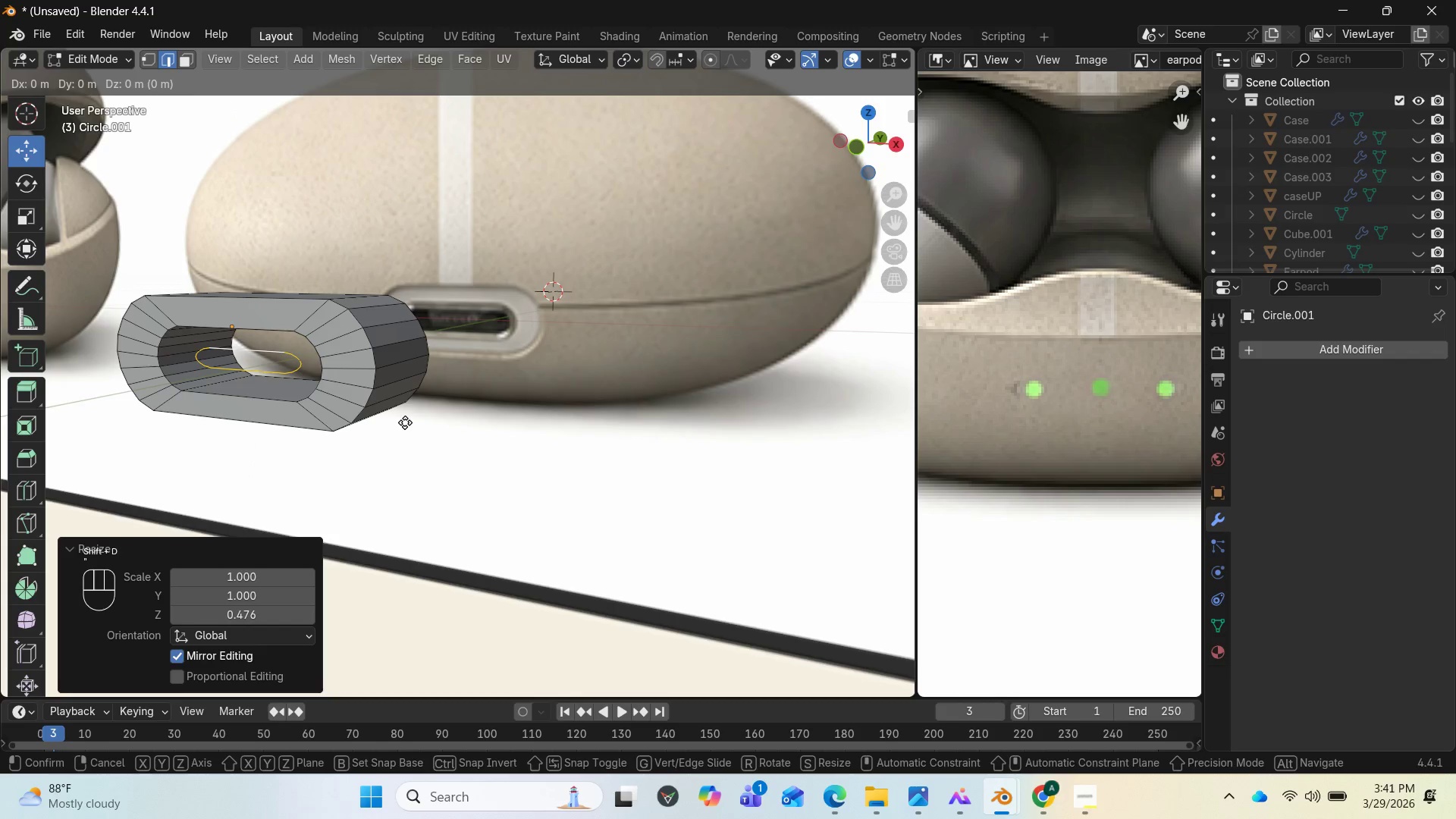 
key(Enter)
 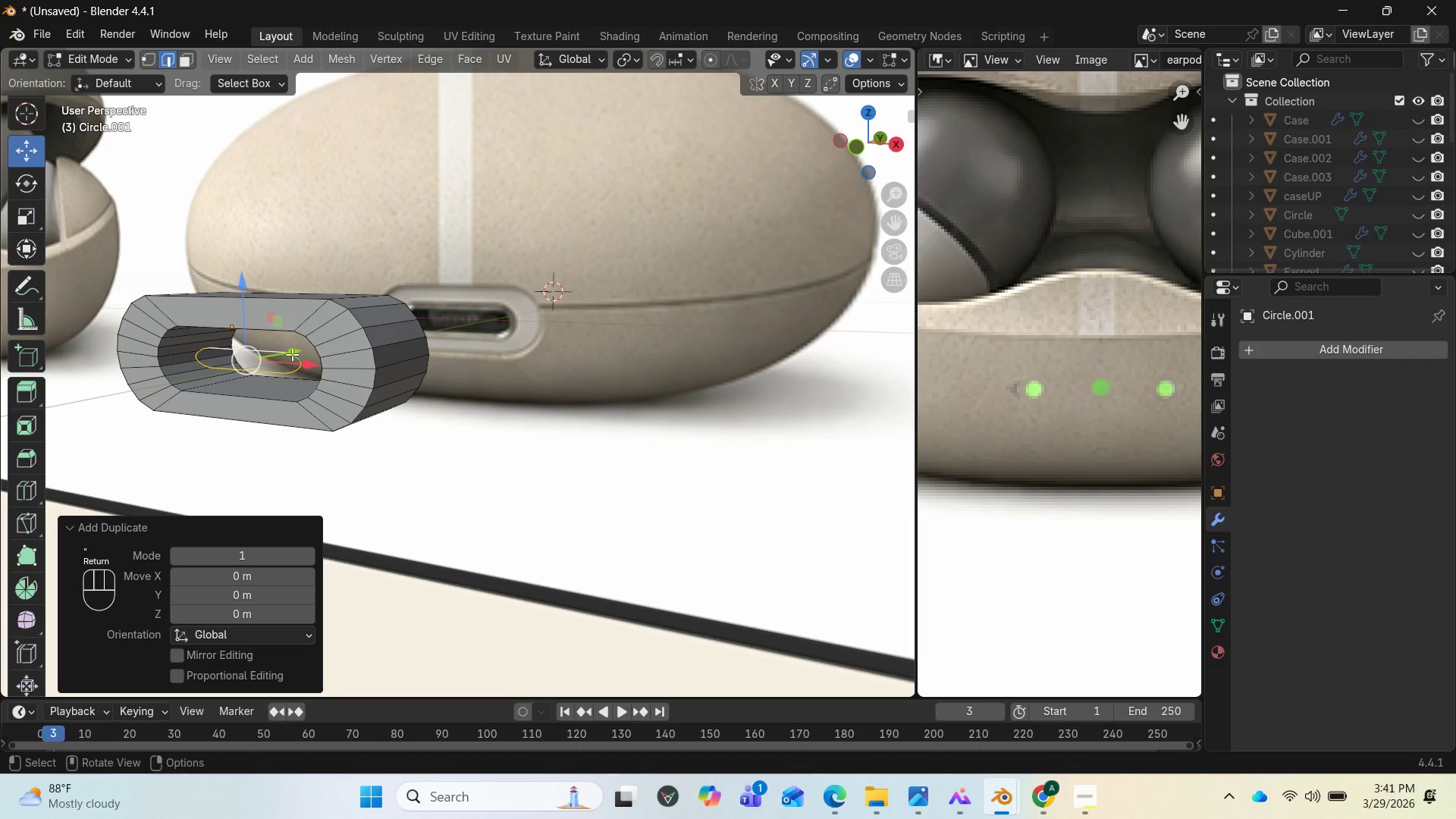 
left_click_drag(start_coordinate=[292, 354], to_coordinate=[313, 326])
 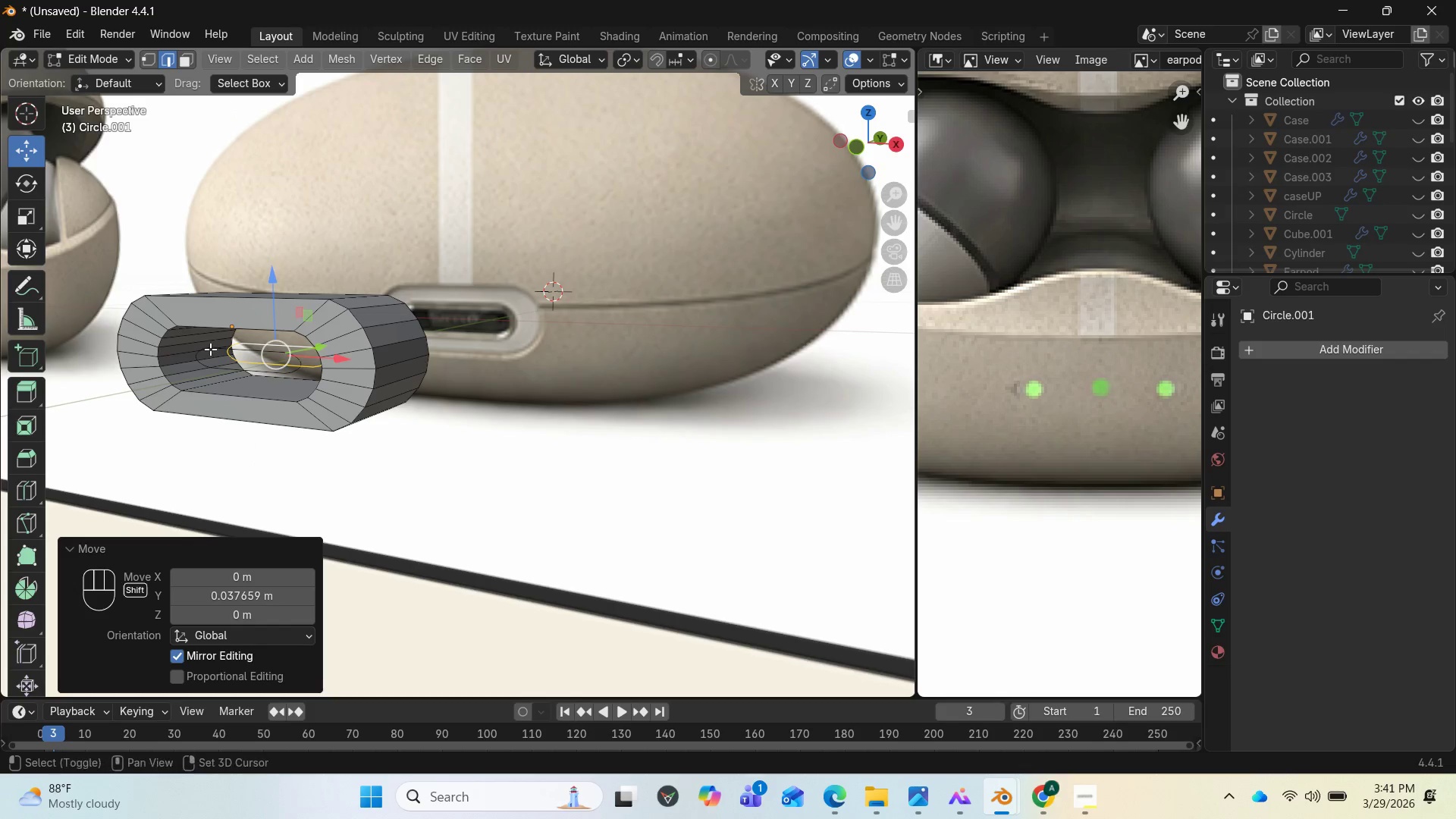 
hold_key(key=ShiftLeft, duration=1.88)
hold_key(key=AltLeft, duration=0.8)
left_click([210, 349])
 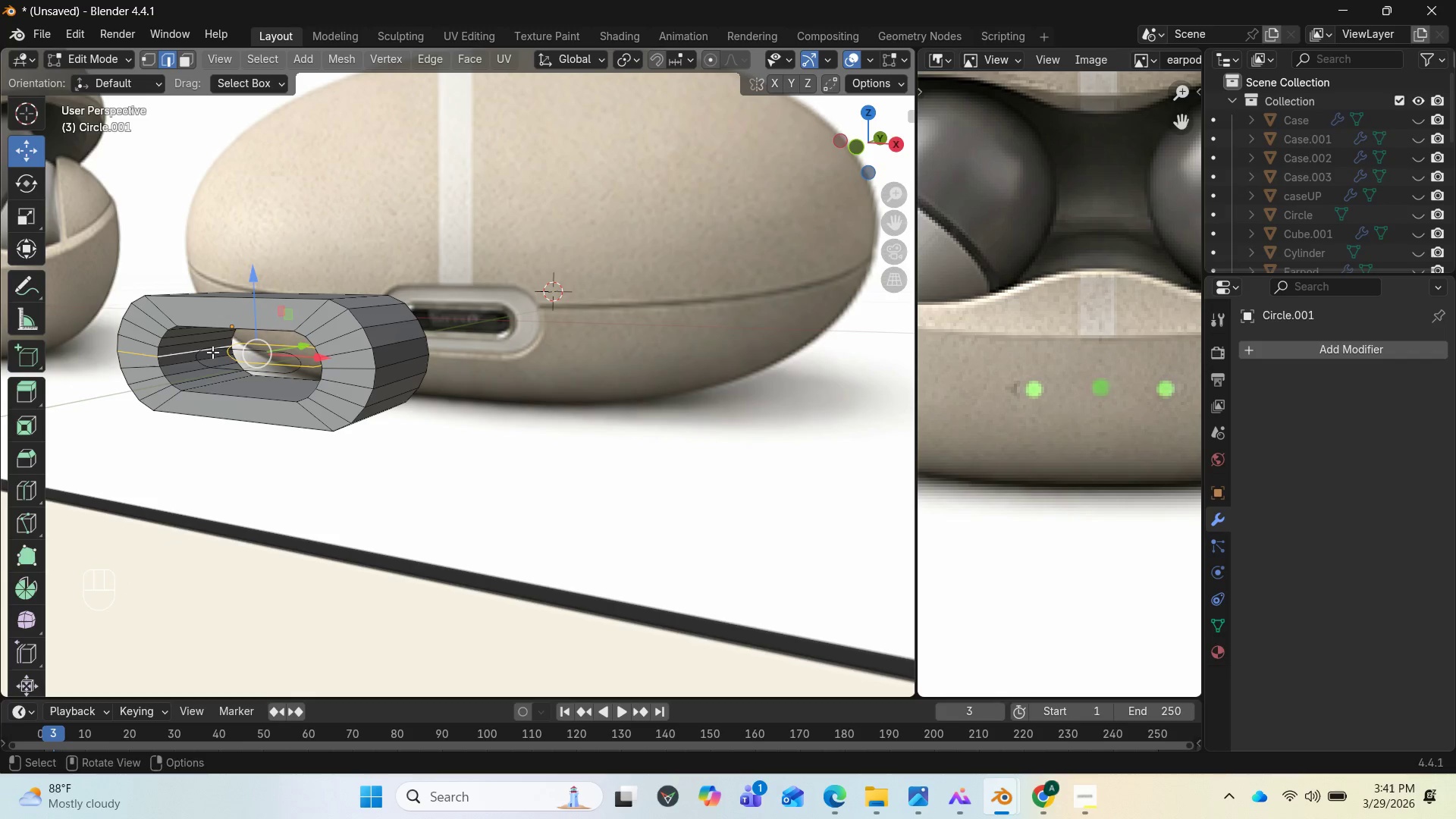 
key(Control+Z)
 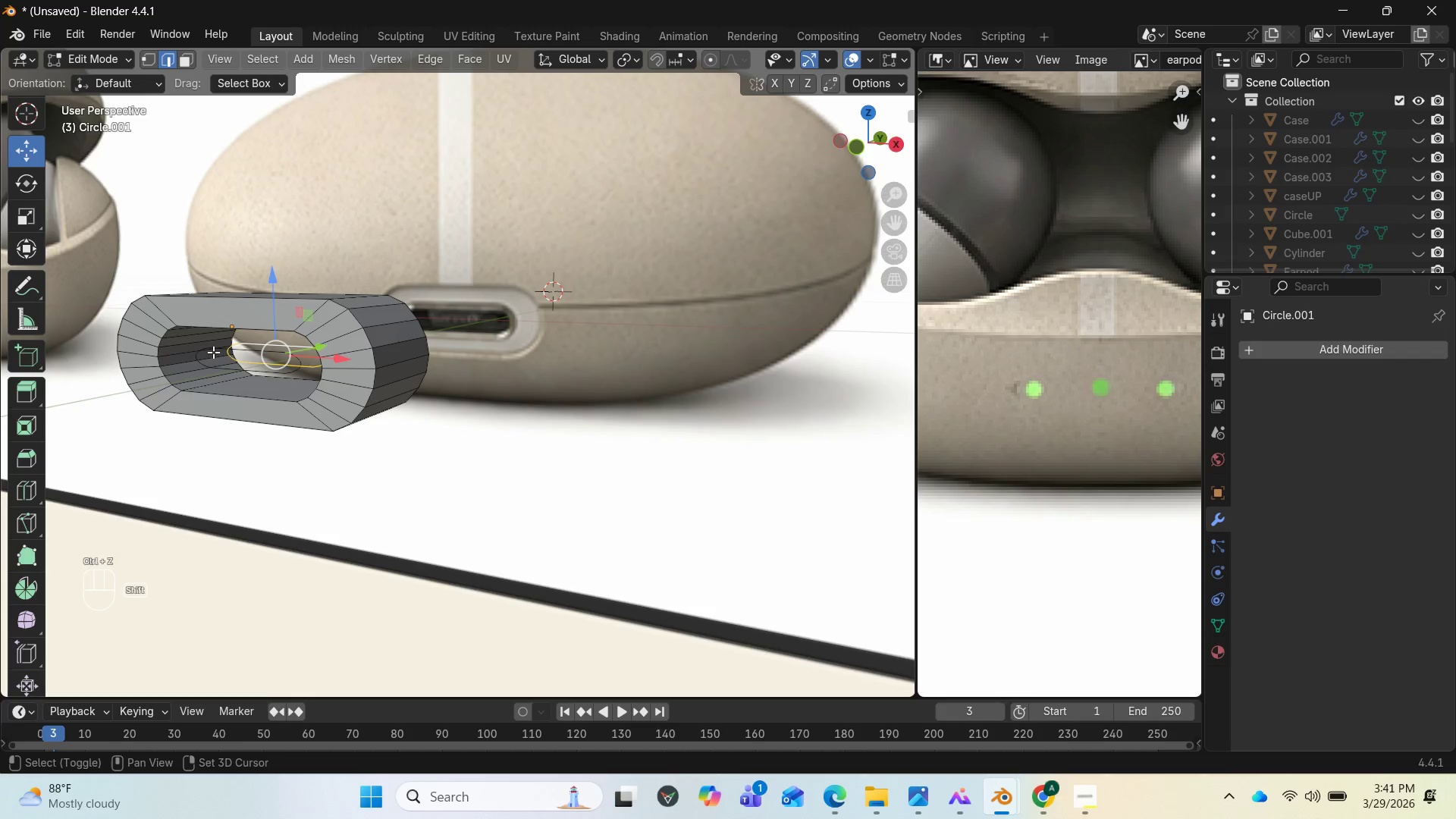 
hold_key(key=ShiftLeft, duration=1.14)
 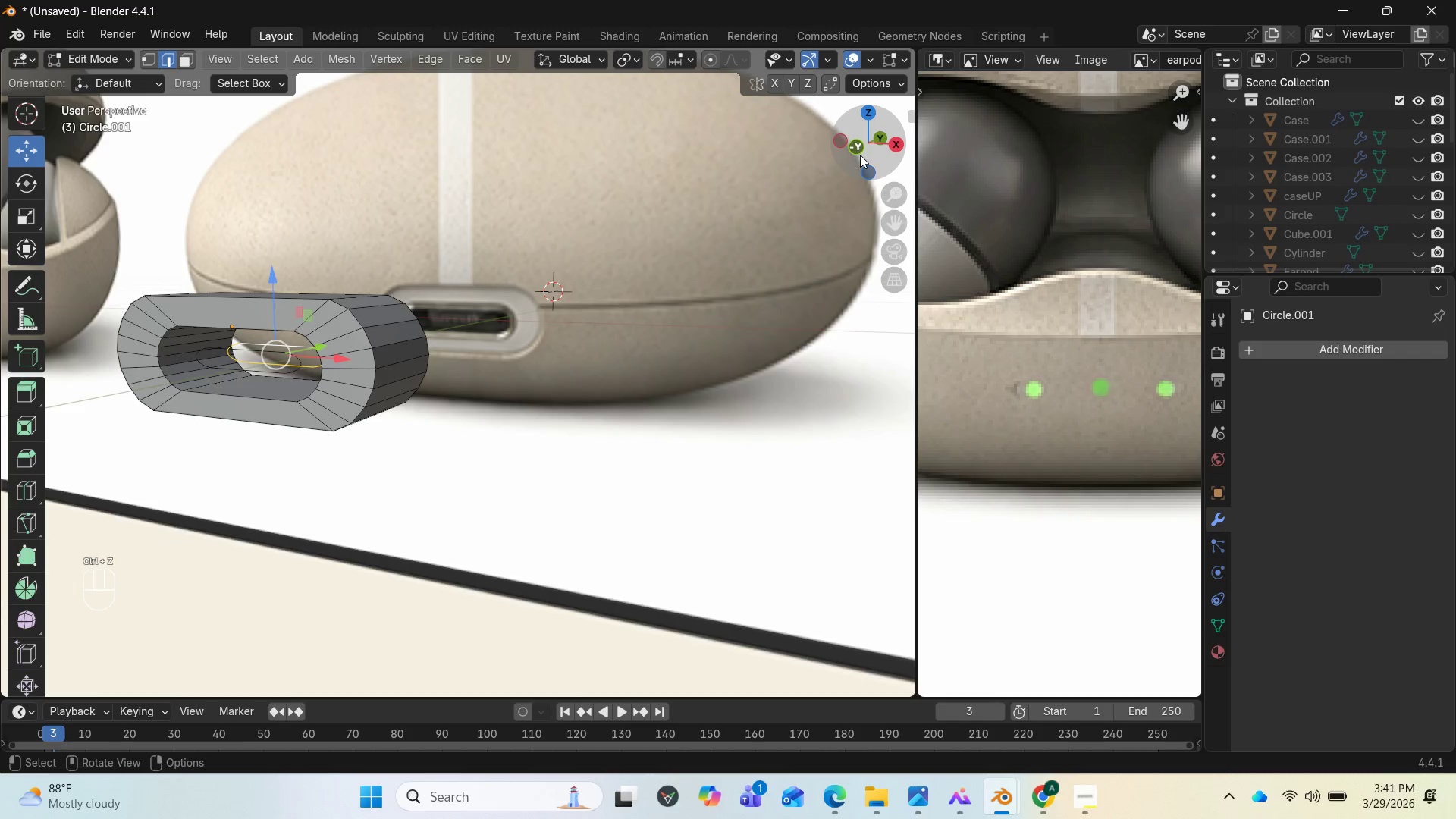 
hold_key(key=AltLeft, duration=0.48)
 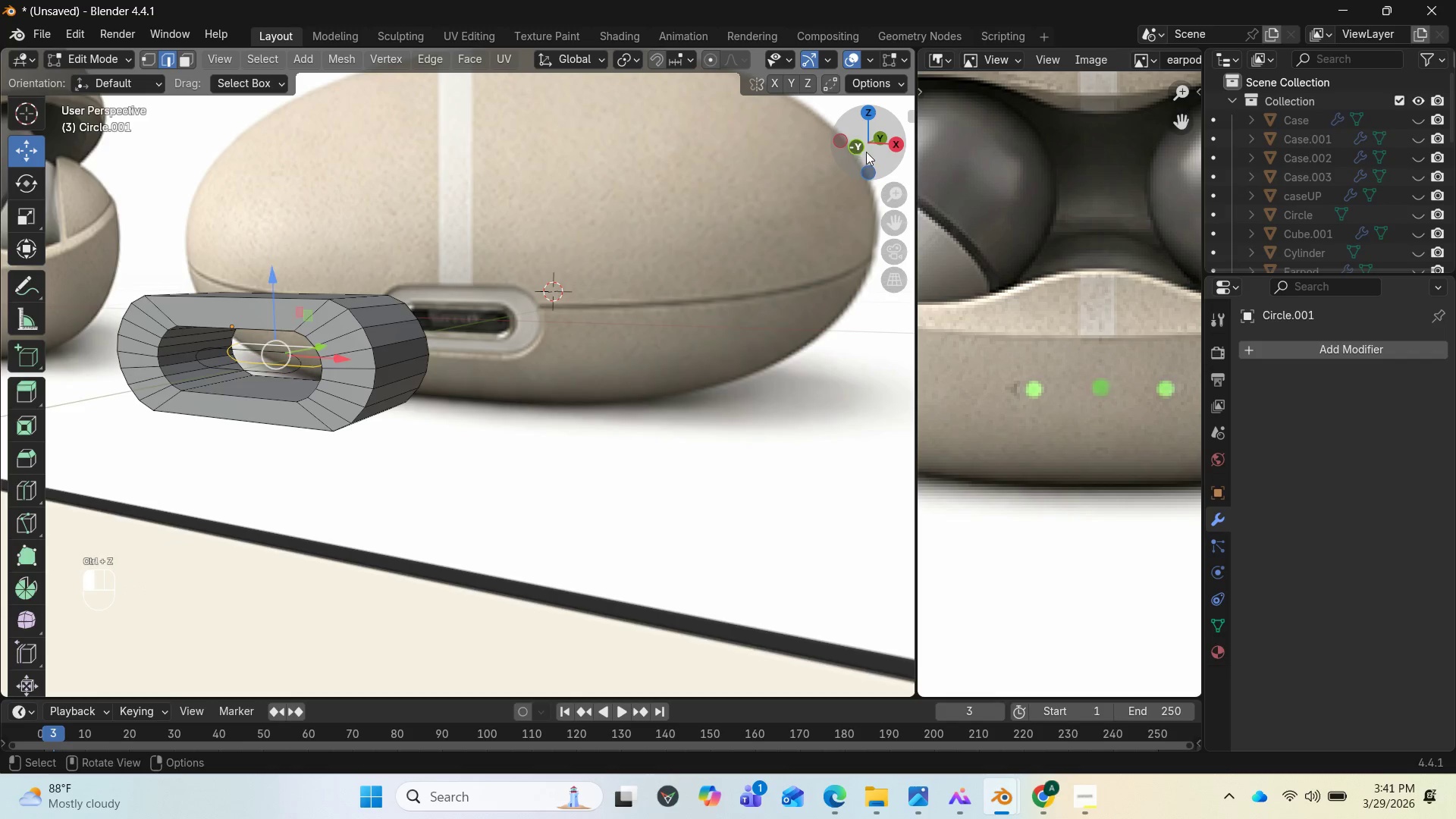 
left_click_drag(start_coordinate=[862, 153], to_coordinate=[897, 158])
 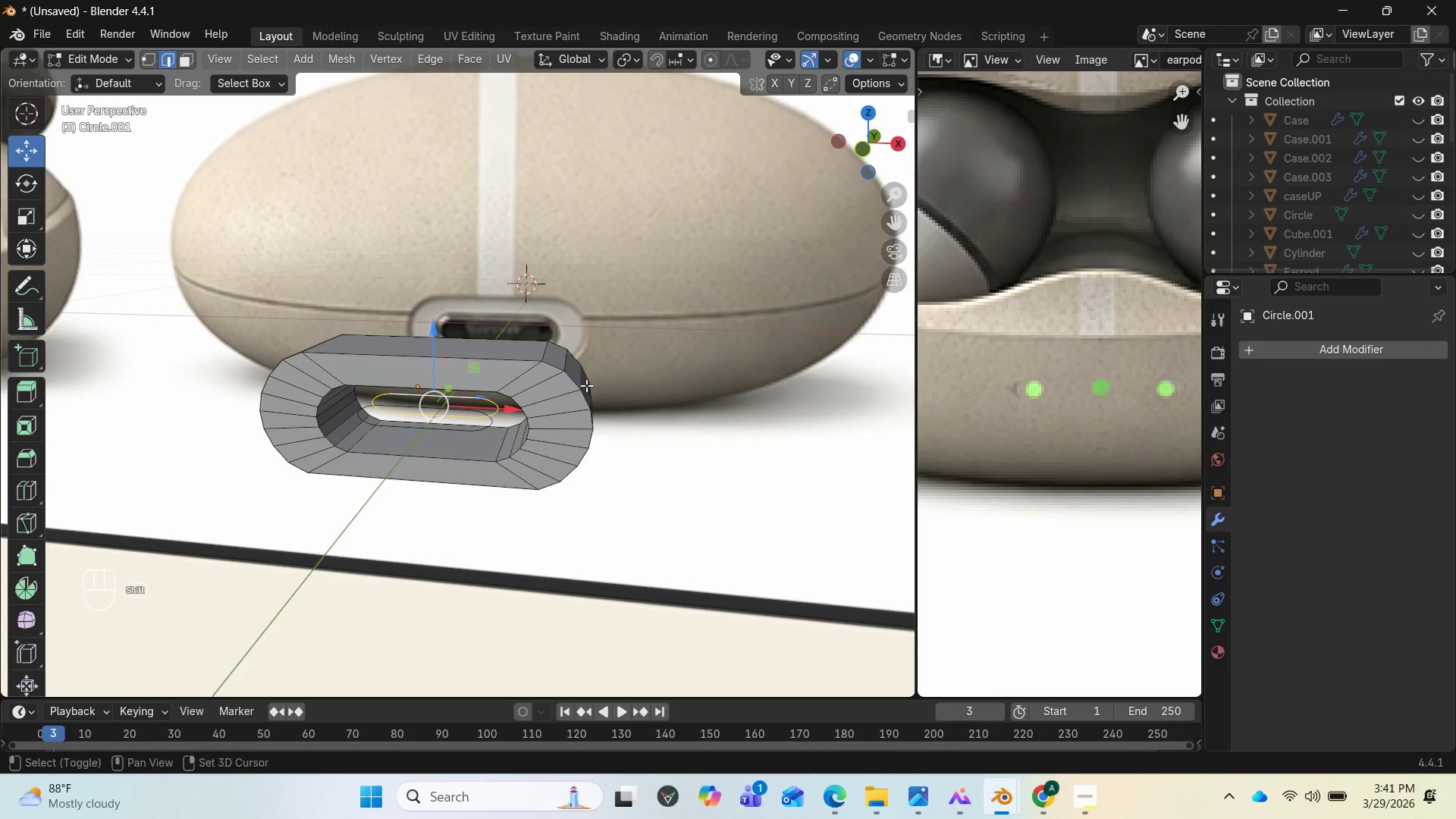 
hold_key(key=ShiftLeft, duration=1.74)
hold_key(key=AltLeft, duration=0.77)
left_click([488, 417])
 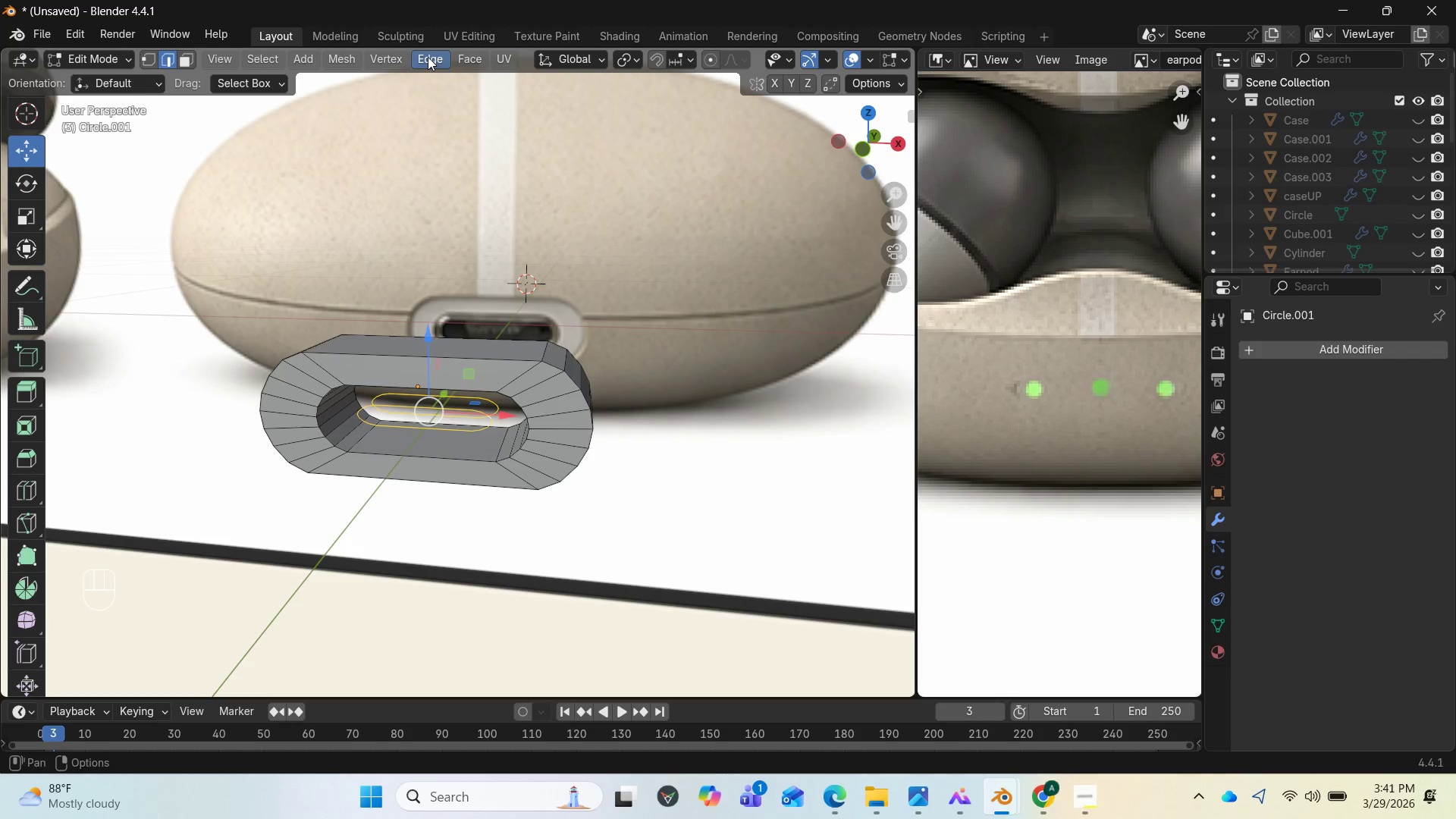 
wait(6.66)
 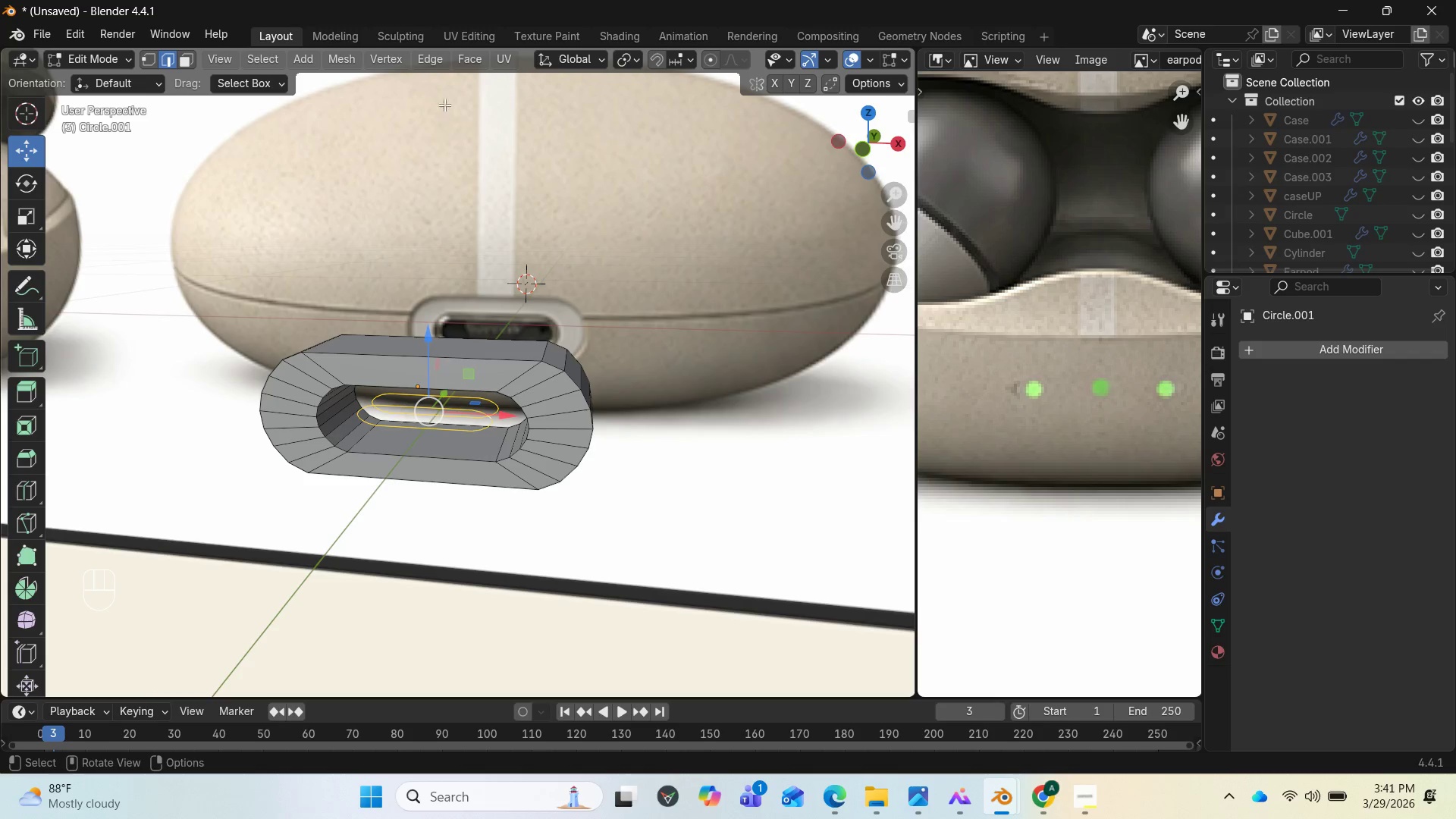 
left_click([434, 60])
 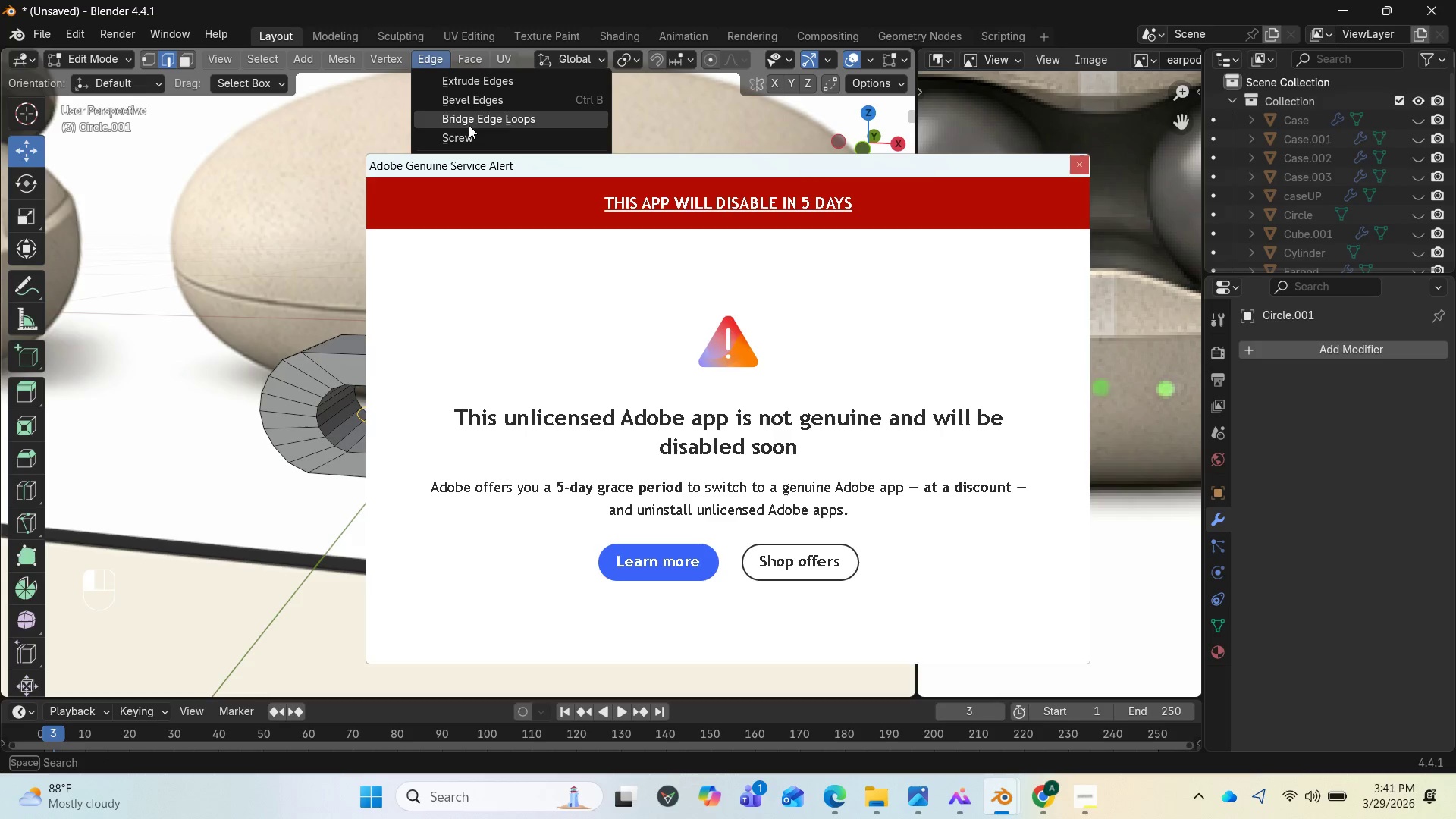 
left_click([469, 125])
 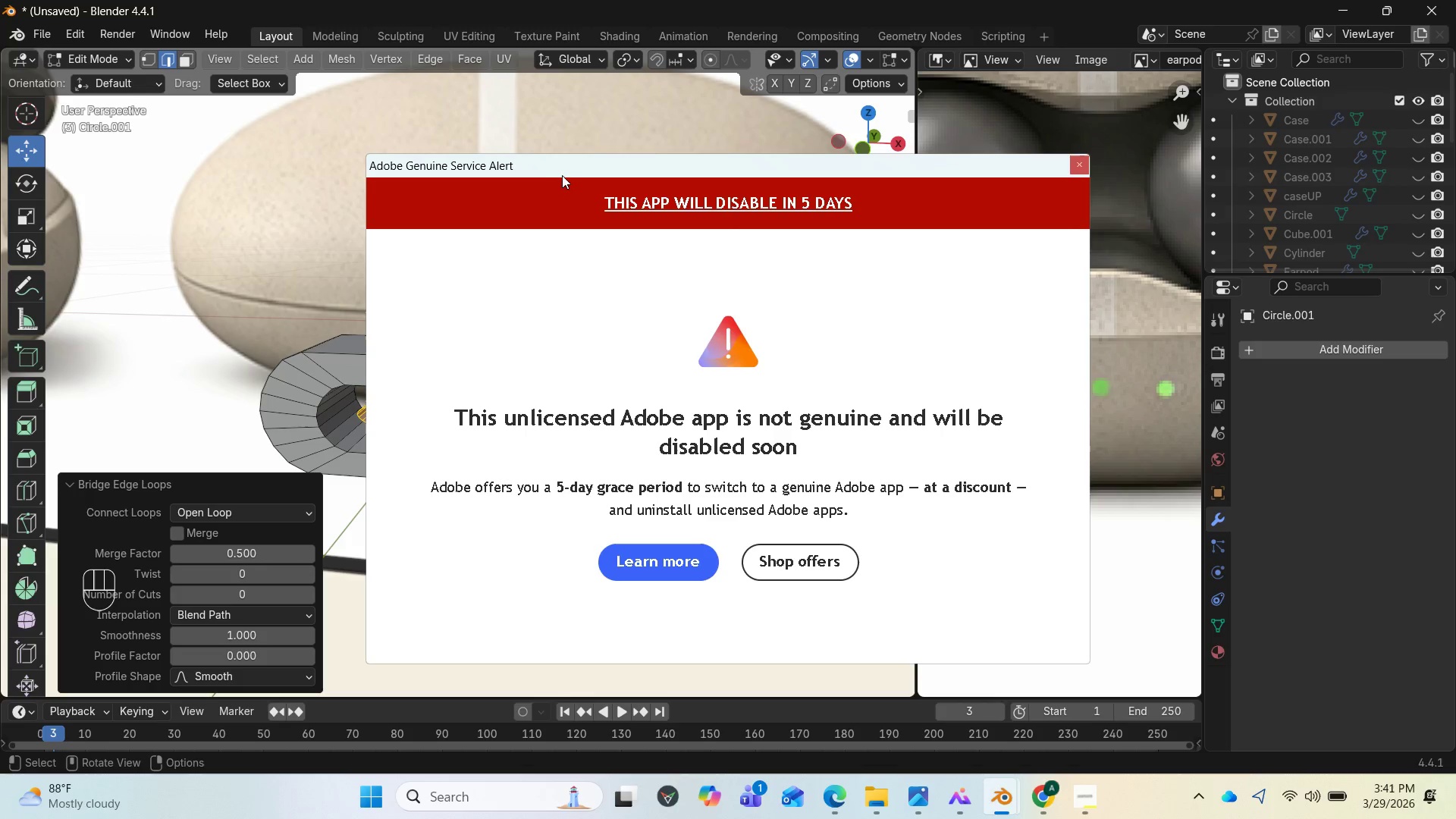 
left_click_drag(start_coordinate=[563, 173], to_coordinate=[440, 789])
 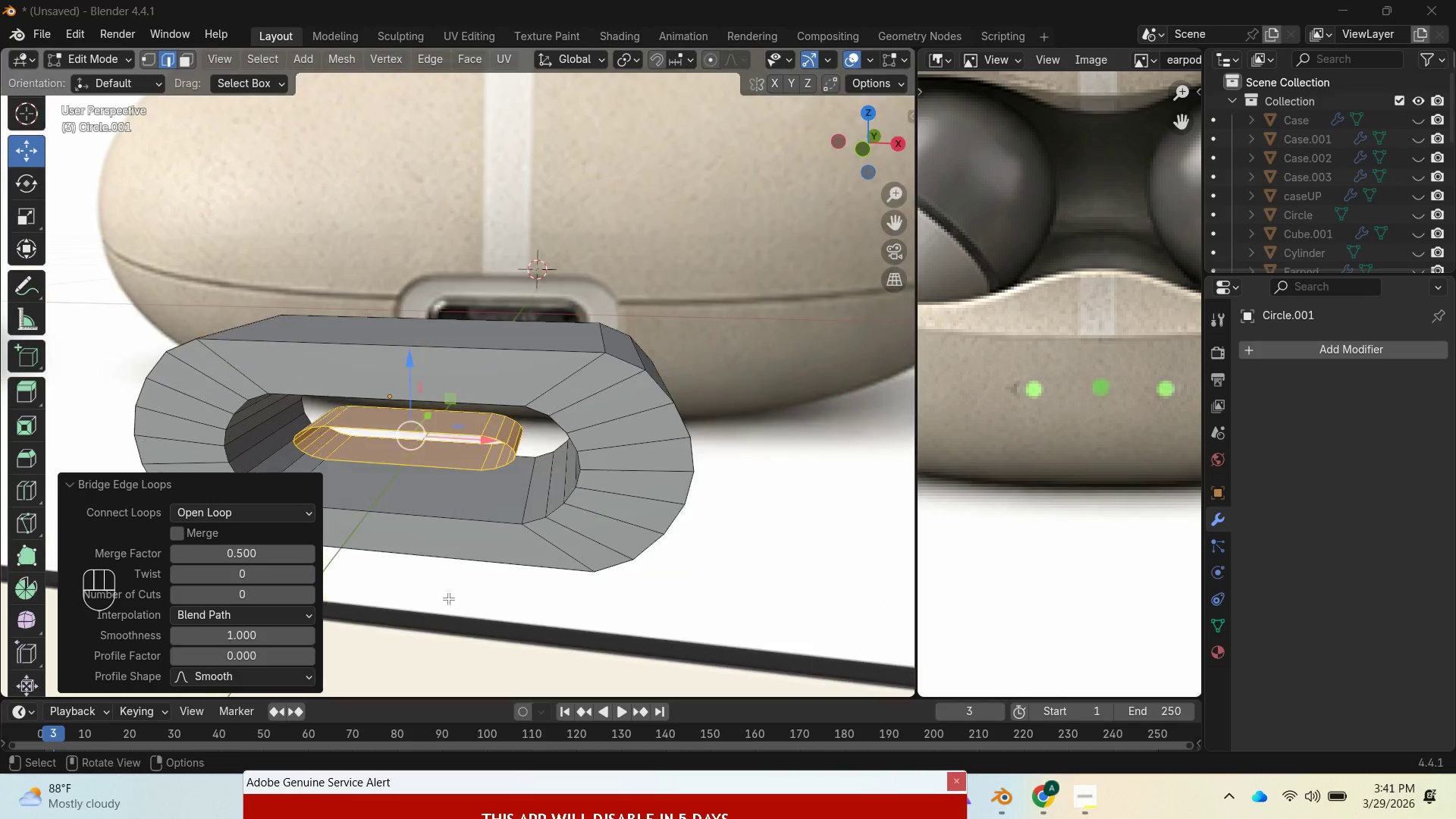 
scroll: coordinate [526, 510], scroll_direction: up, amount: 1.0
 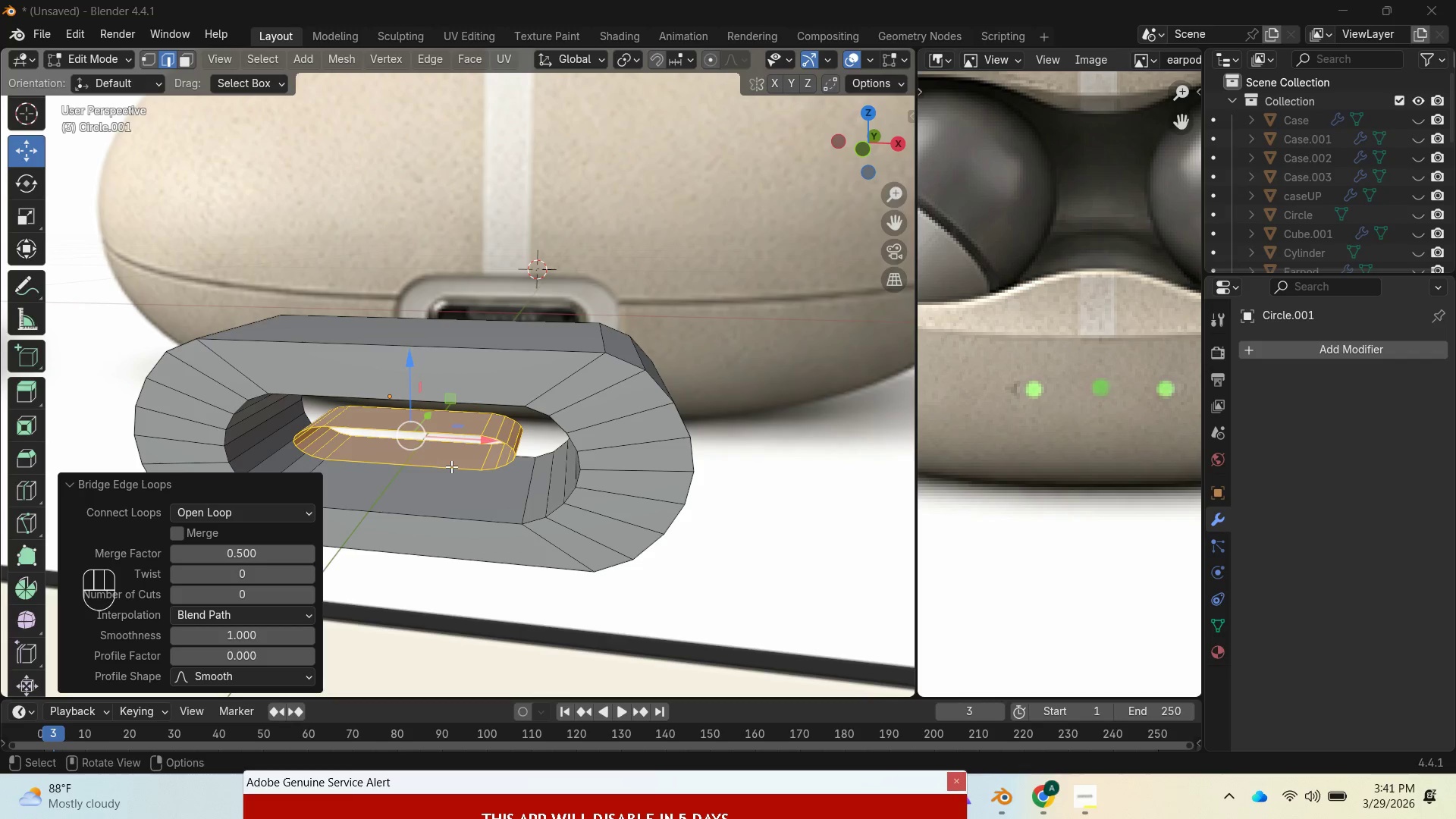 
wait(9.68)
 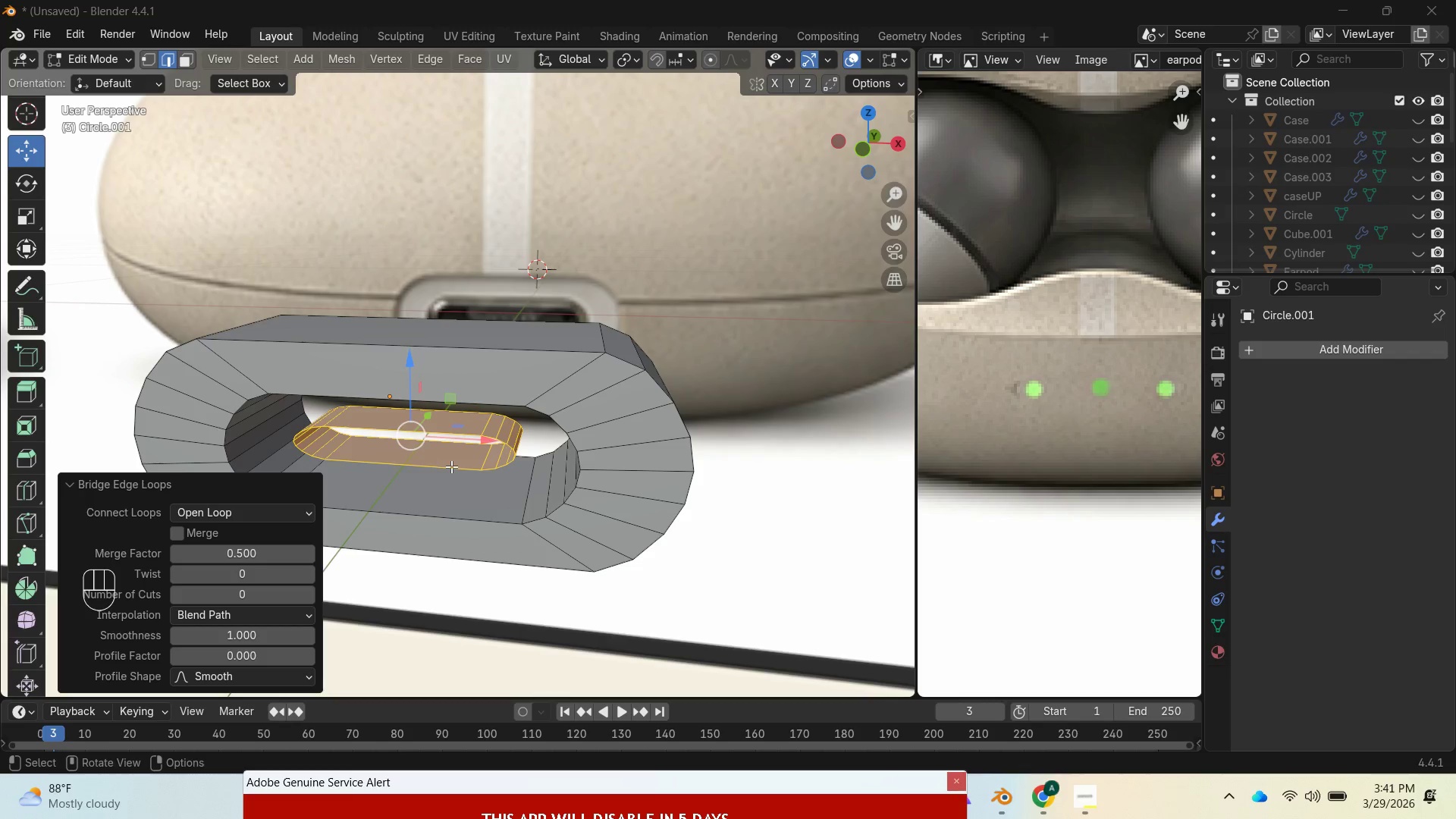 
left_click_drag(start_coordinate=[852, 143], to_coordinate=[854, 124])
 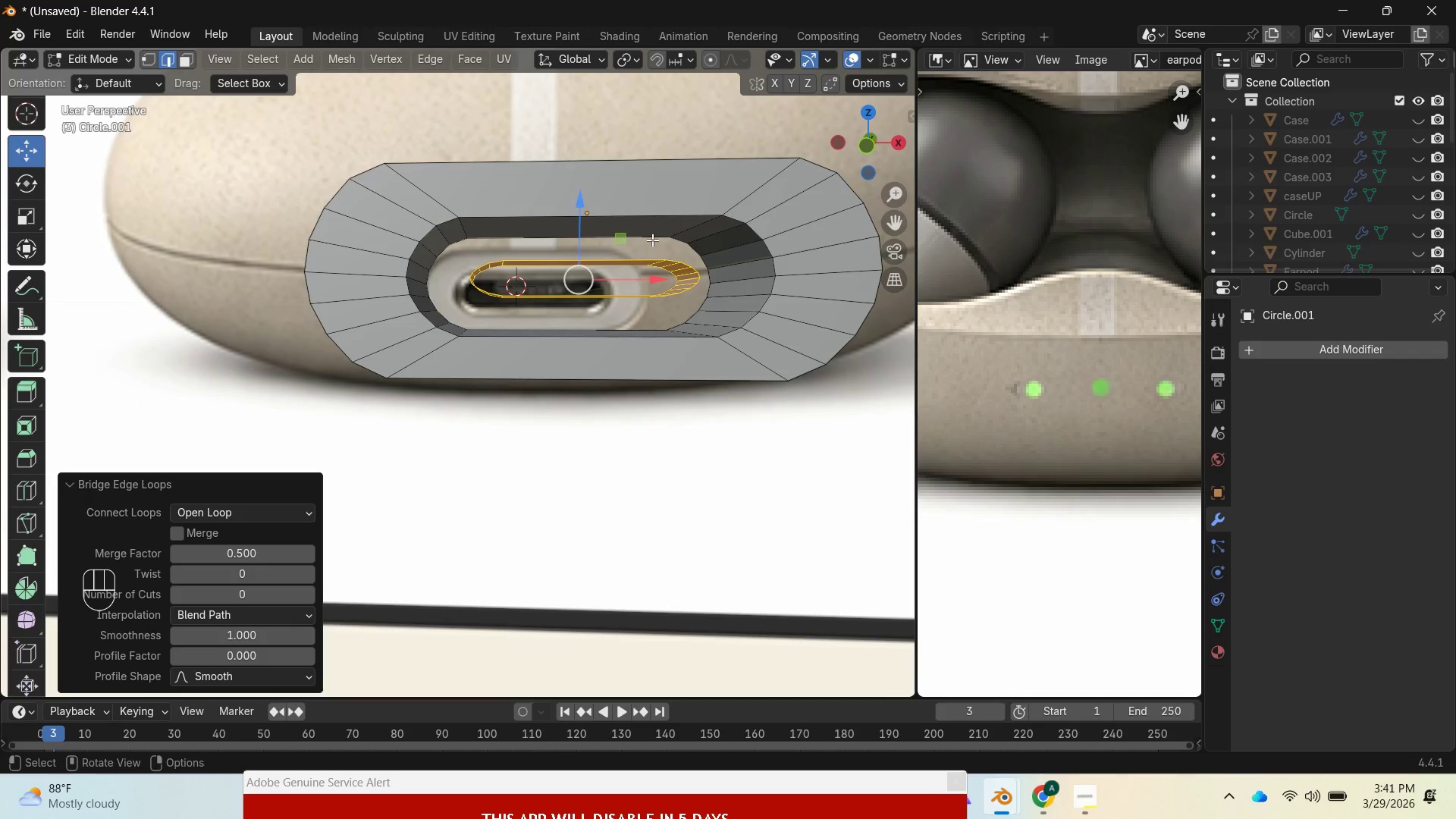 
hold_key(key=AltLeft, duration=1.02)
 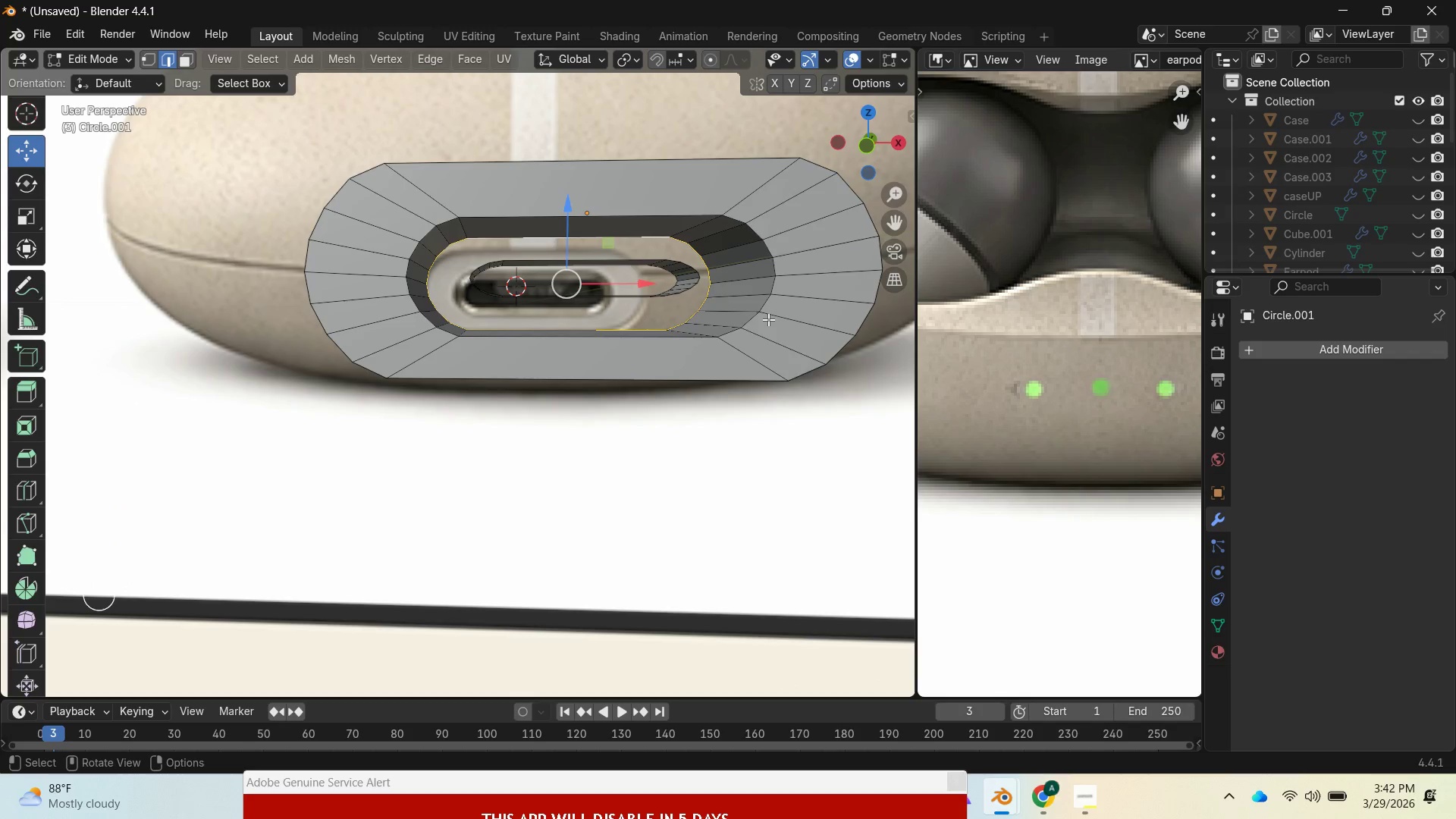 
key(F)
 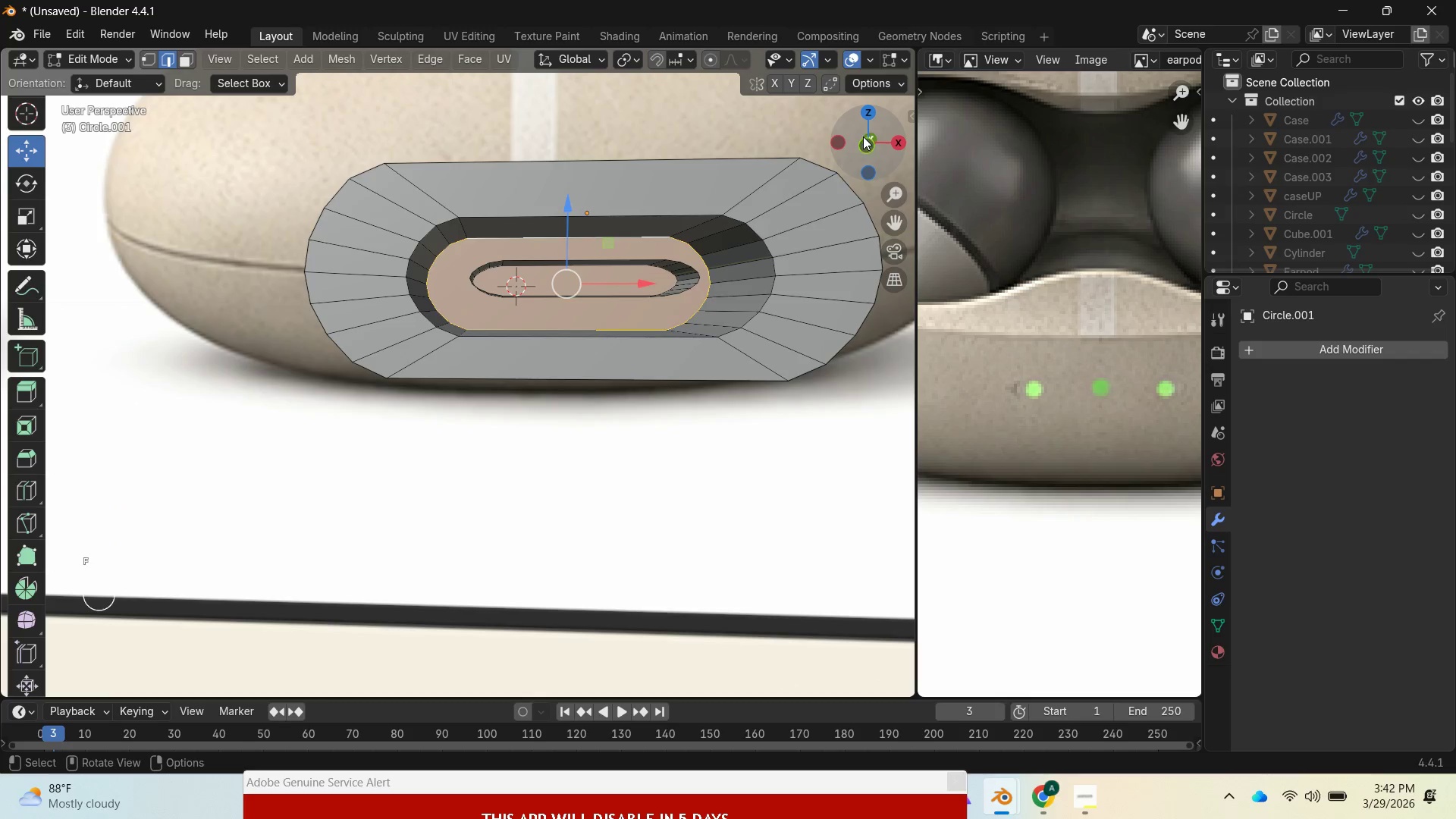 
left_click_drag(start_coordinate=[860, 136], to_coordinate=[824, 145])
 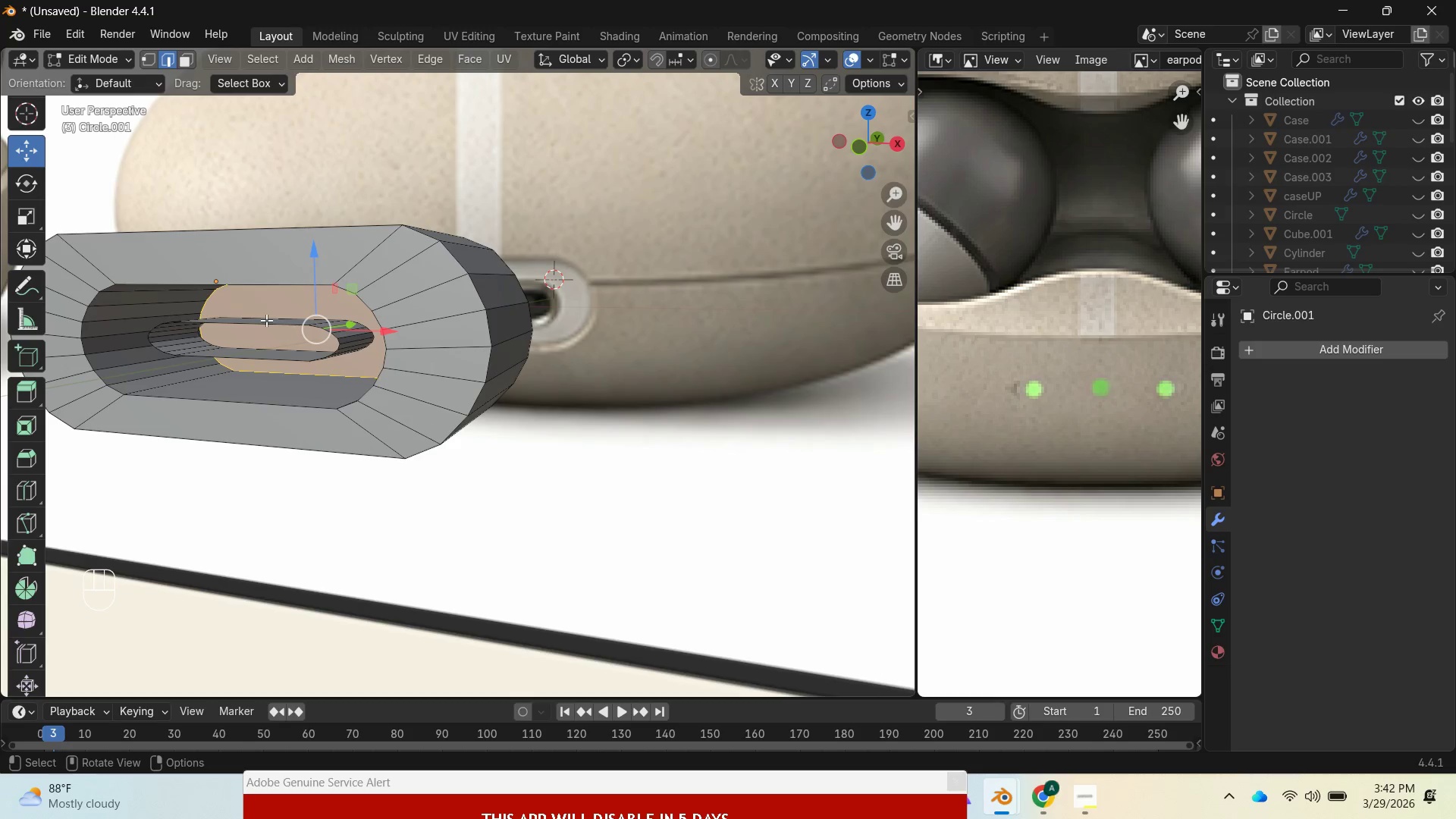 
left_click([265, 320])
 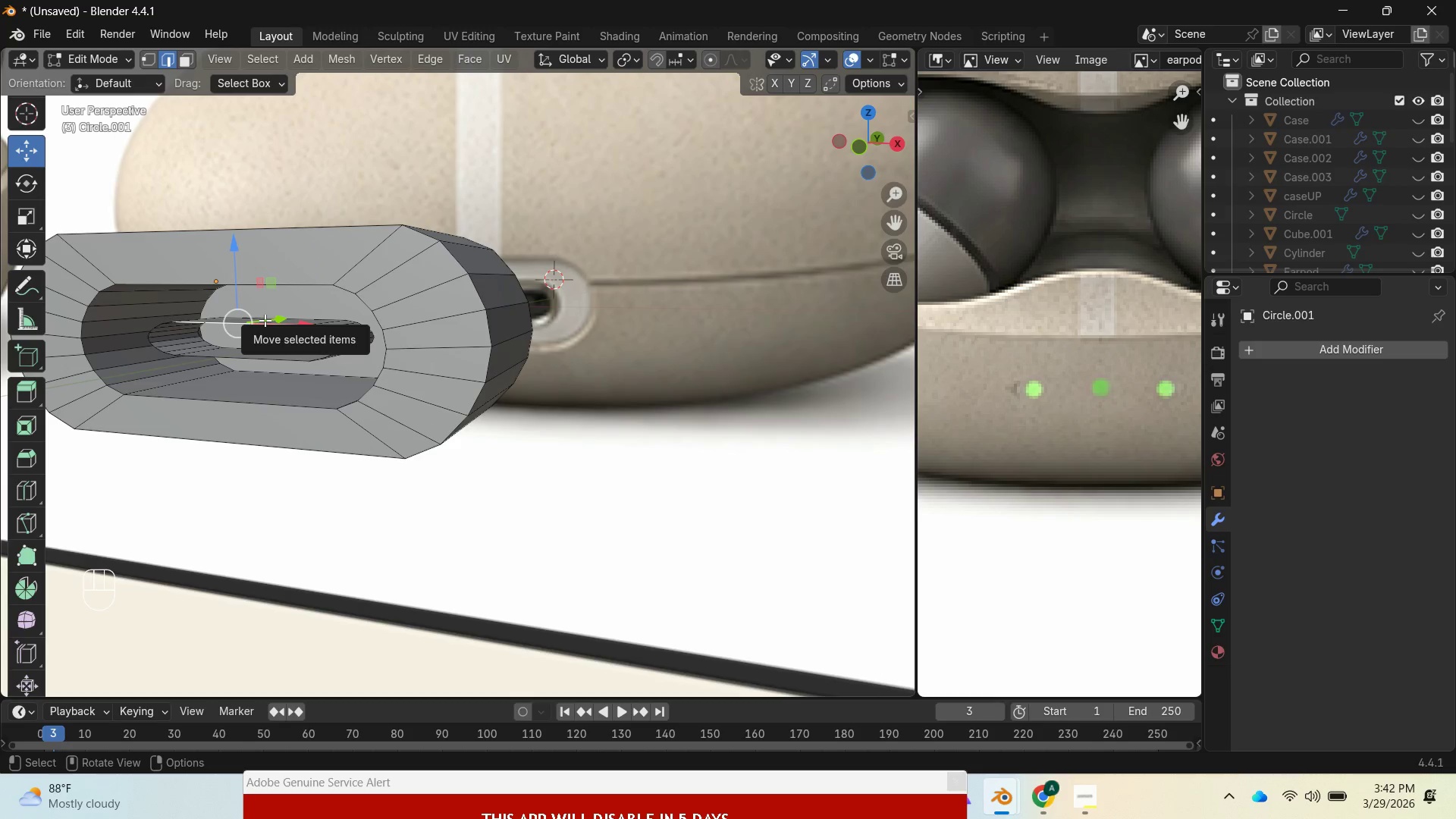 
key(L)
 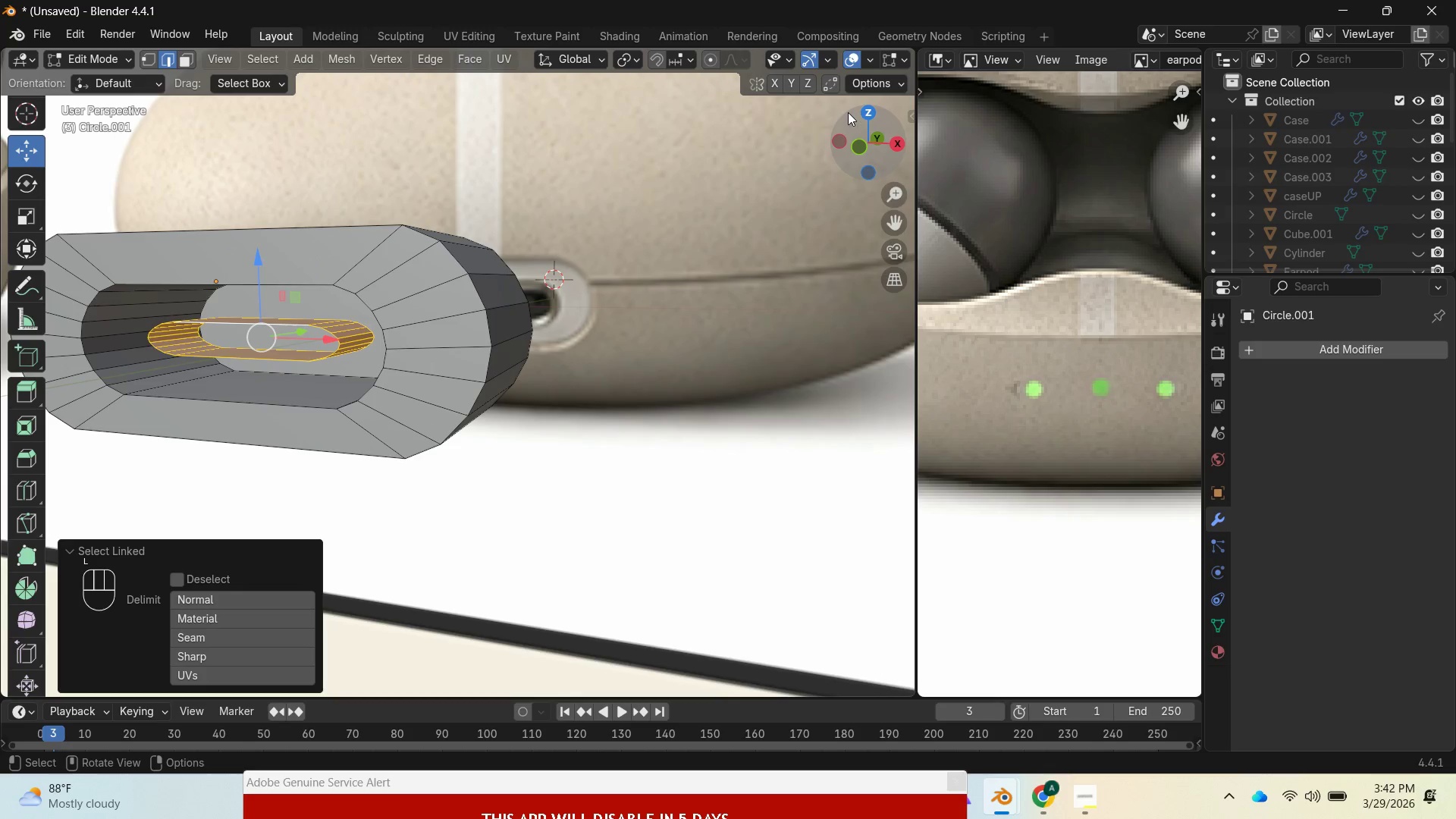 
left_click_drag(start_coordinate=[857, 147], to_coordinate=[823, 153])
 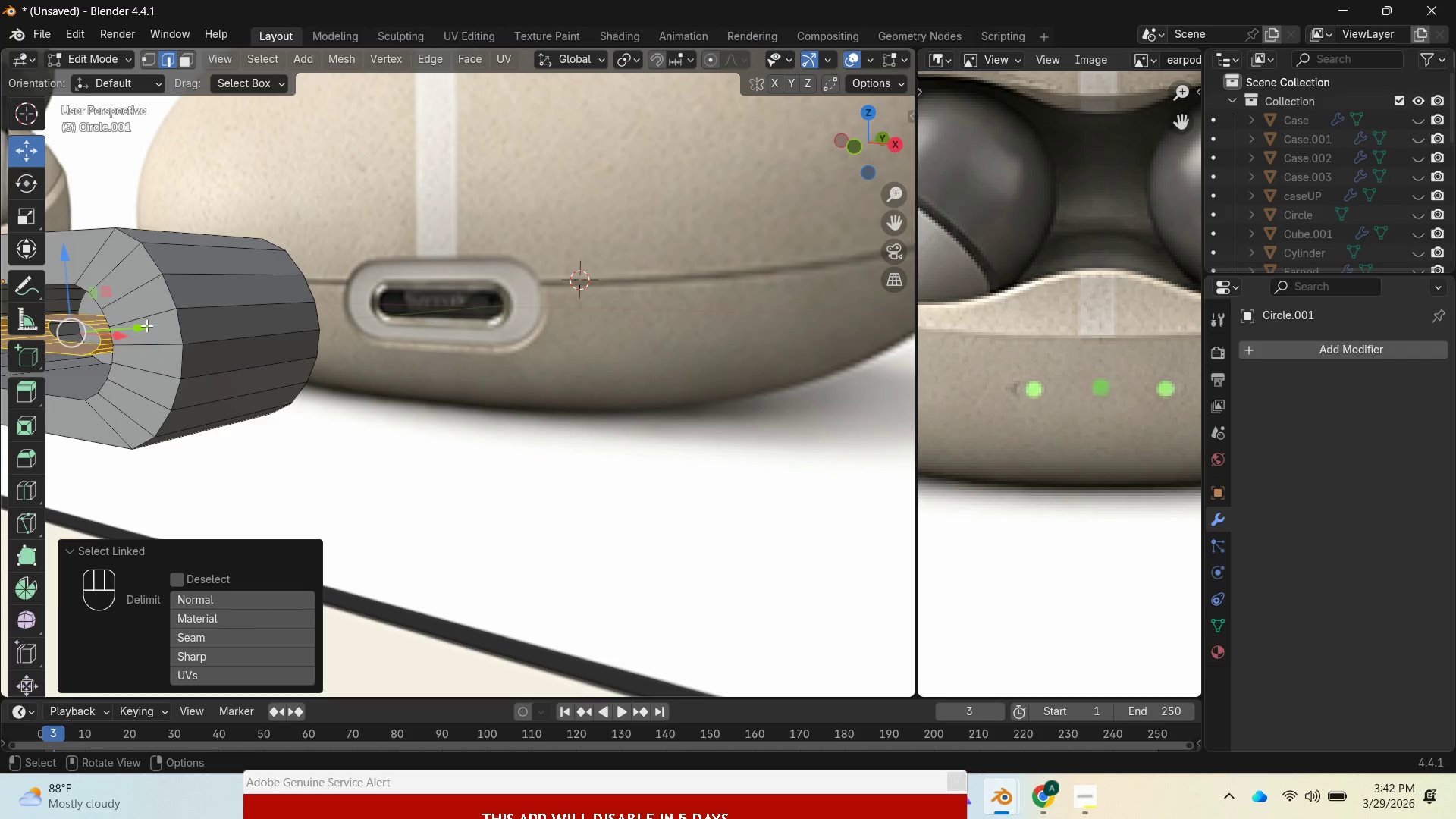 
wait(6.62)
 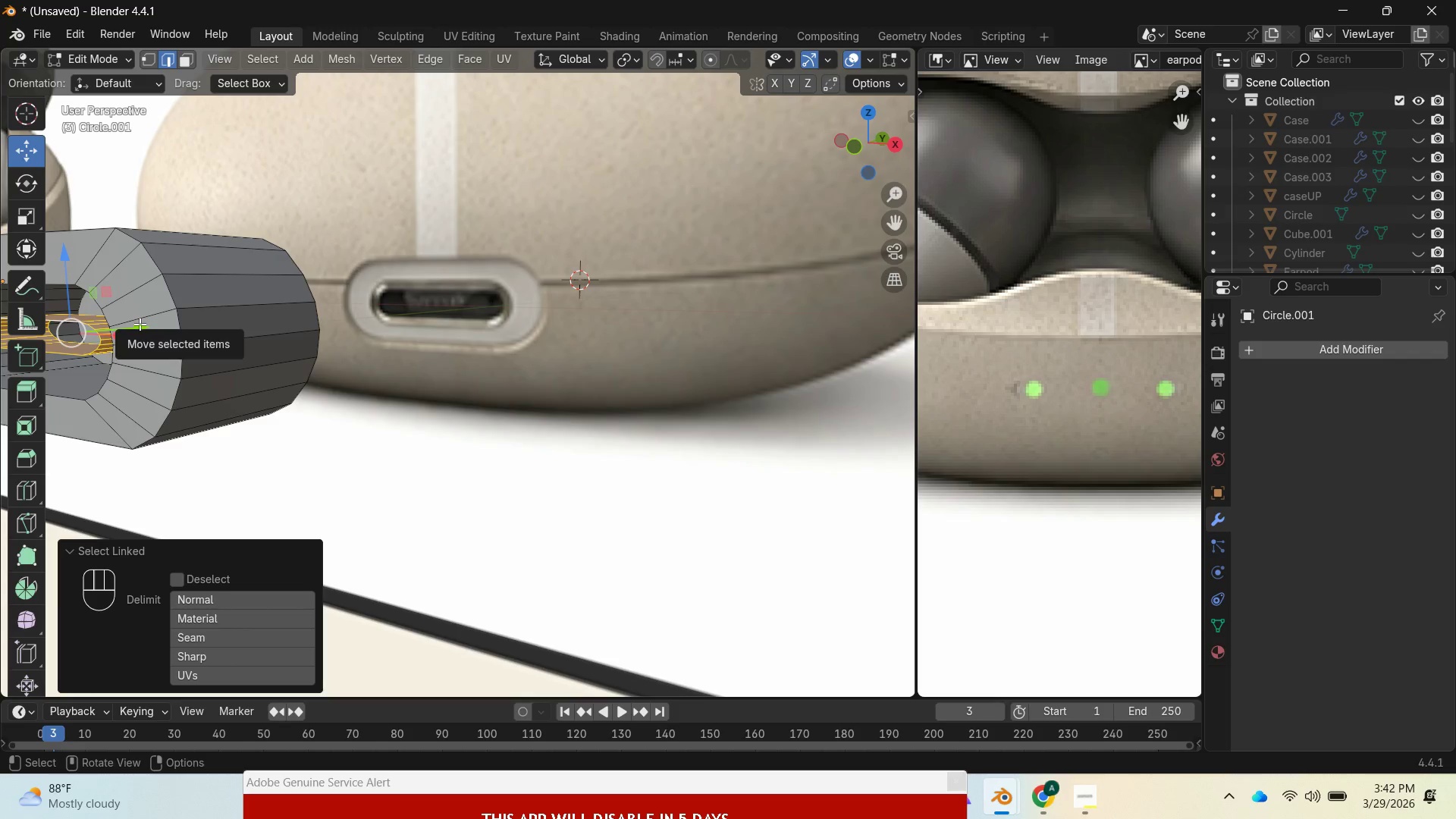 
left_click_drag(start_coordinate=[875, 137], to_coordinate=[839, 153])
 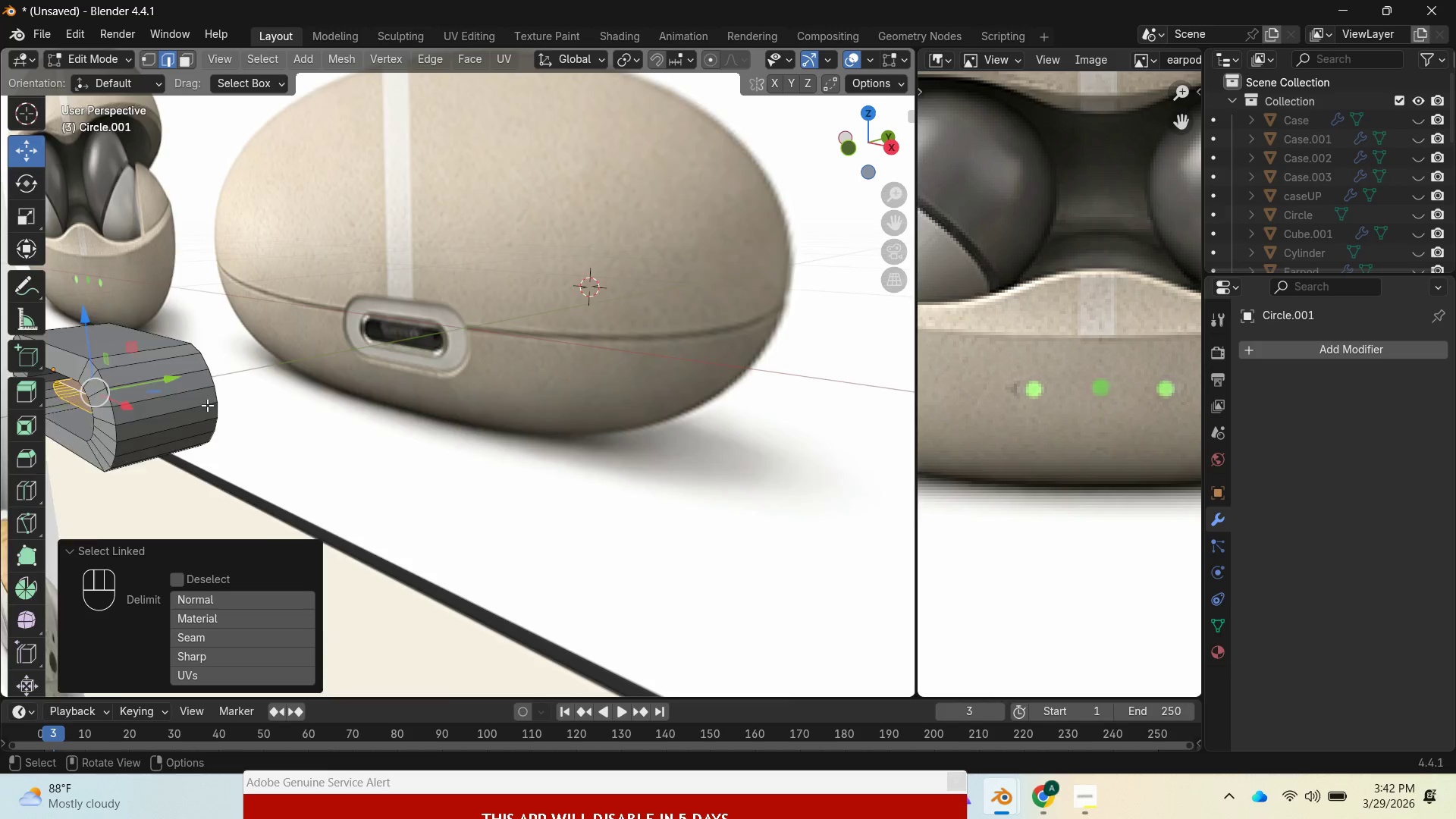 
scroll: coordinate [206, 405], scroll_direction: down, amount: 4.0
 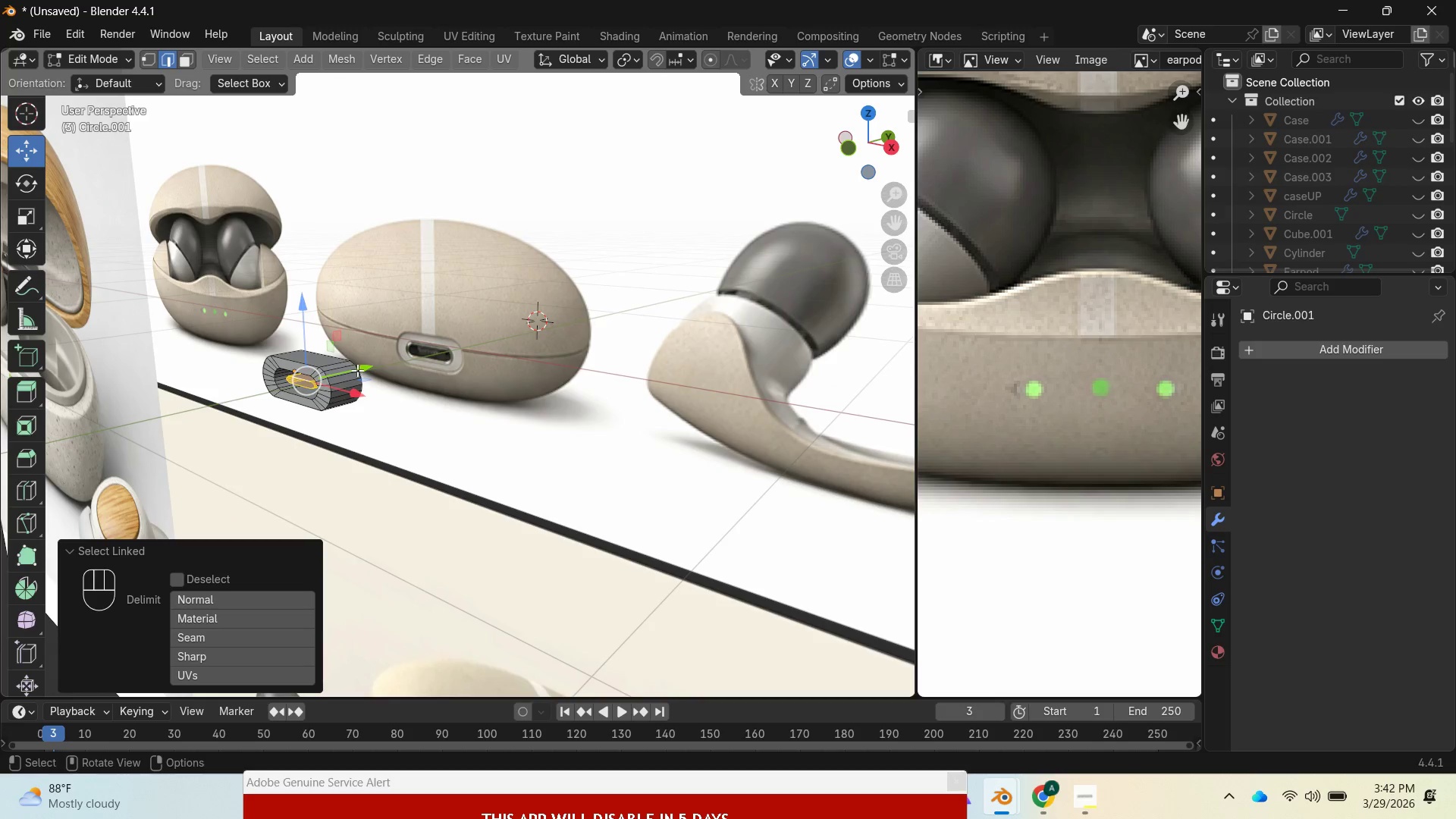 
left_click_drag(start_coordinate=[358, 369], to_coordinate=[366, 364])
 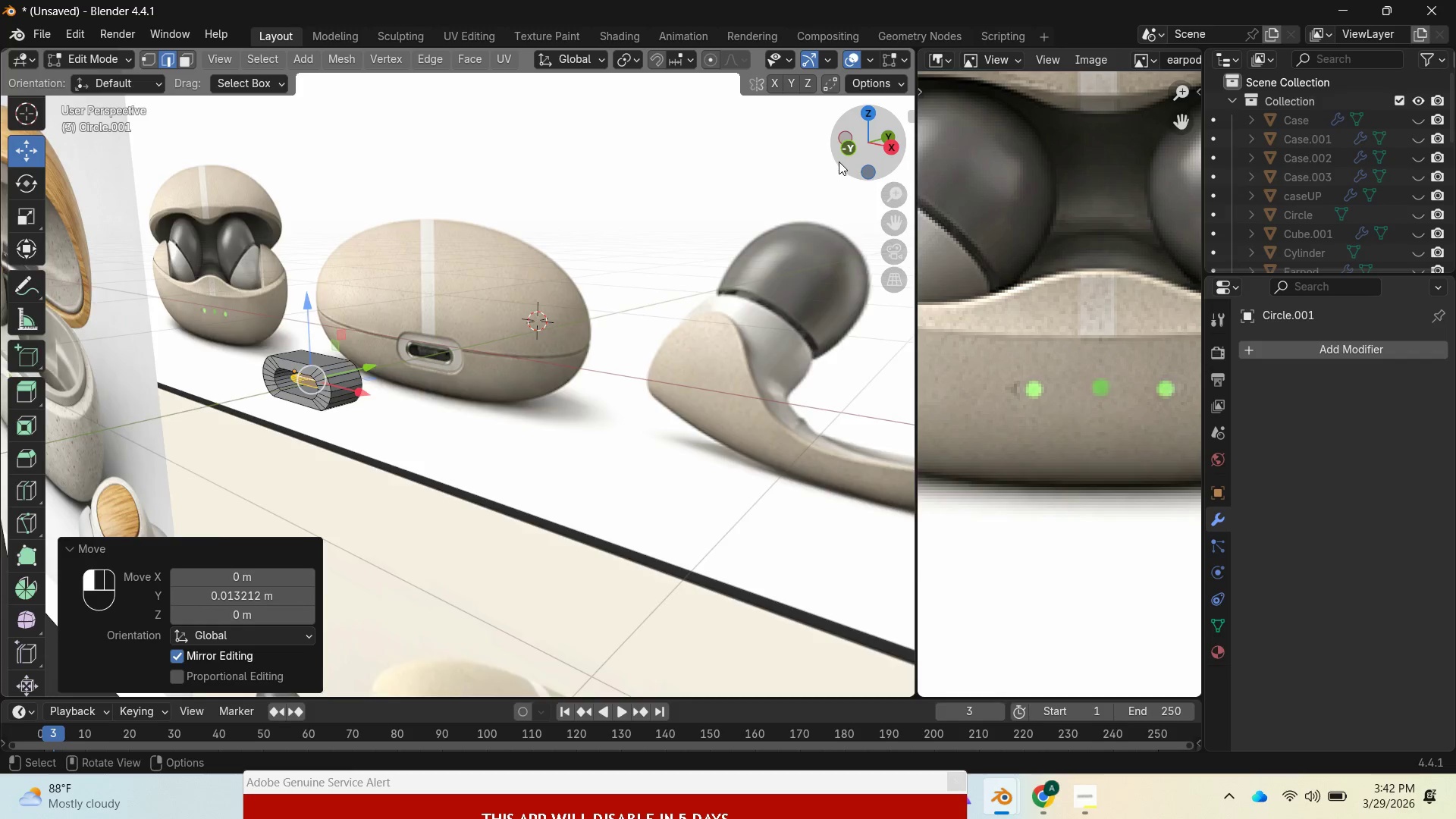 
left_click_drag(start_coordinate=[842, 160], to_coordinate=[734, 164])
 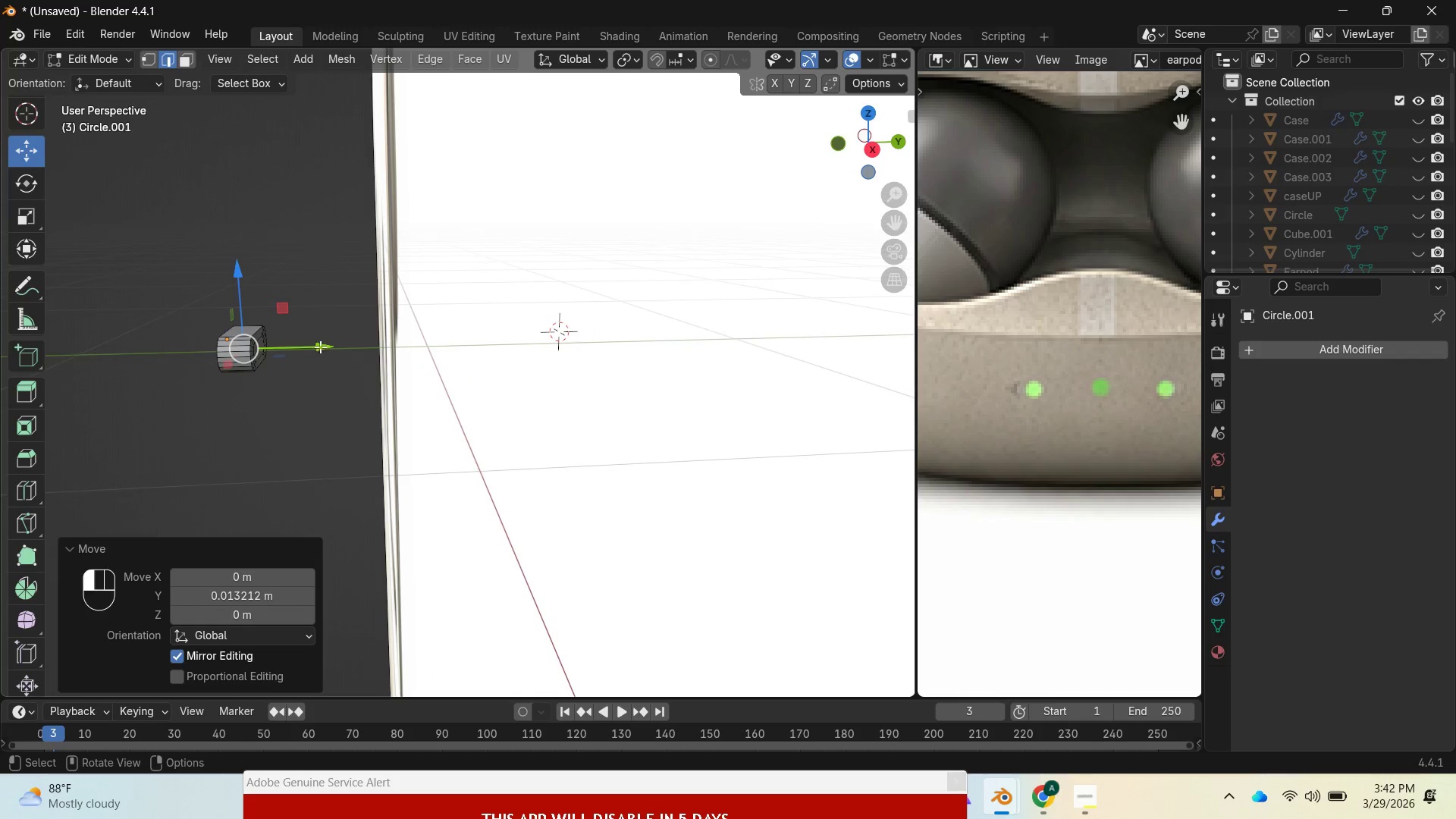 
left_click_drag(start_coordinate=[320, 347], to_coordinate=[330, 338])
 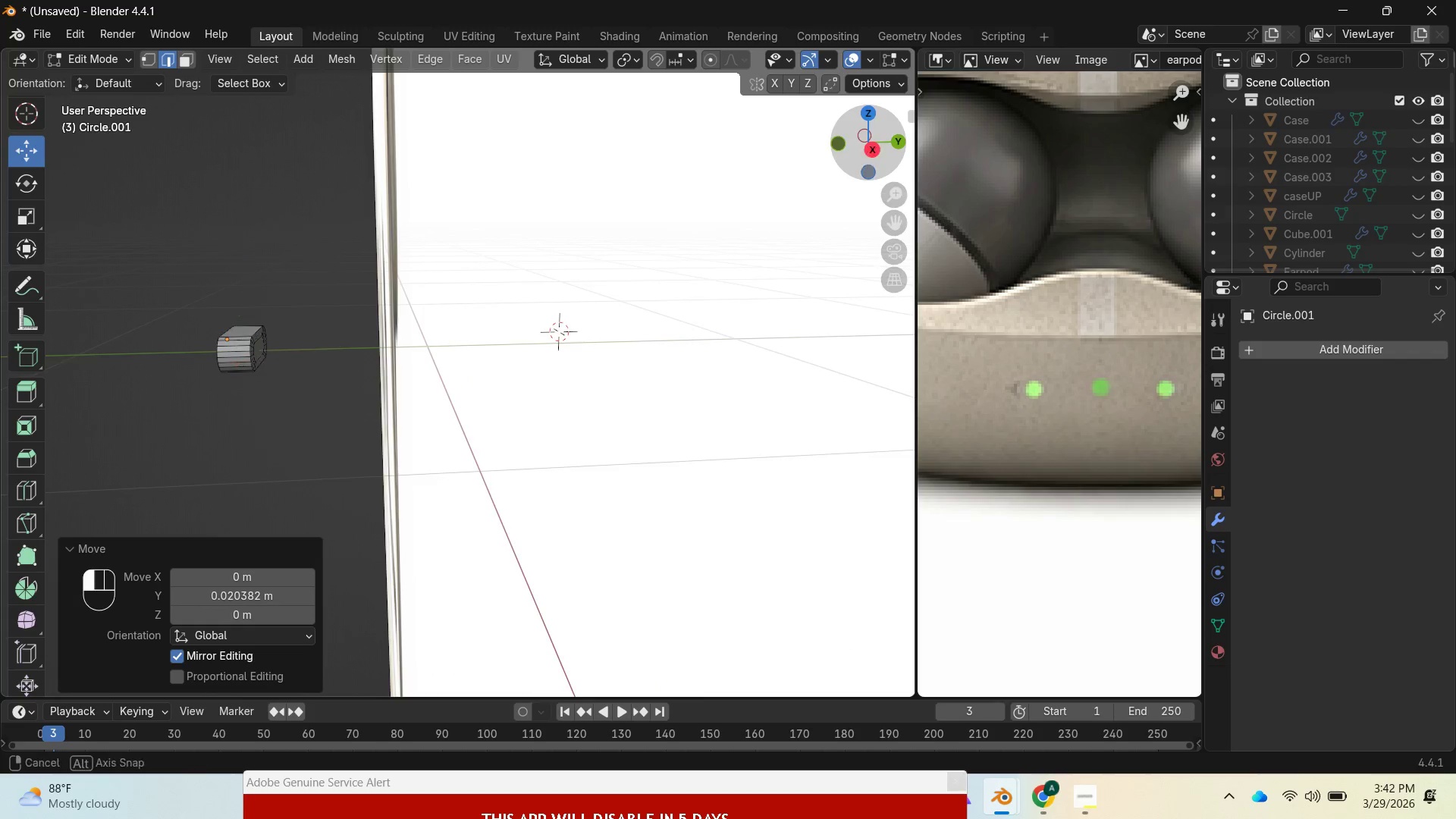 
left_click_drag(start_coordinate=[864, 153], to_coordinate=[85, 136])
 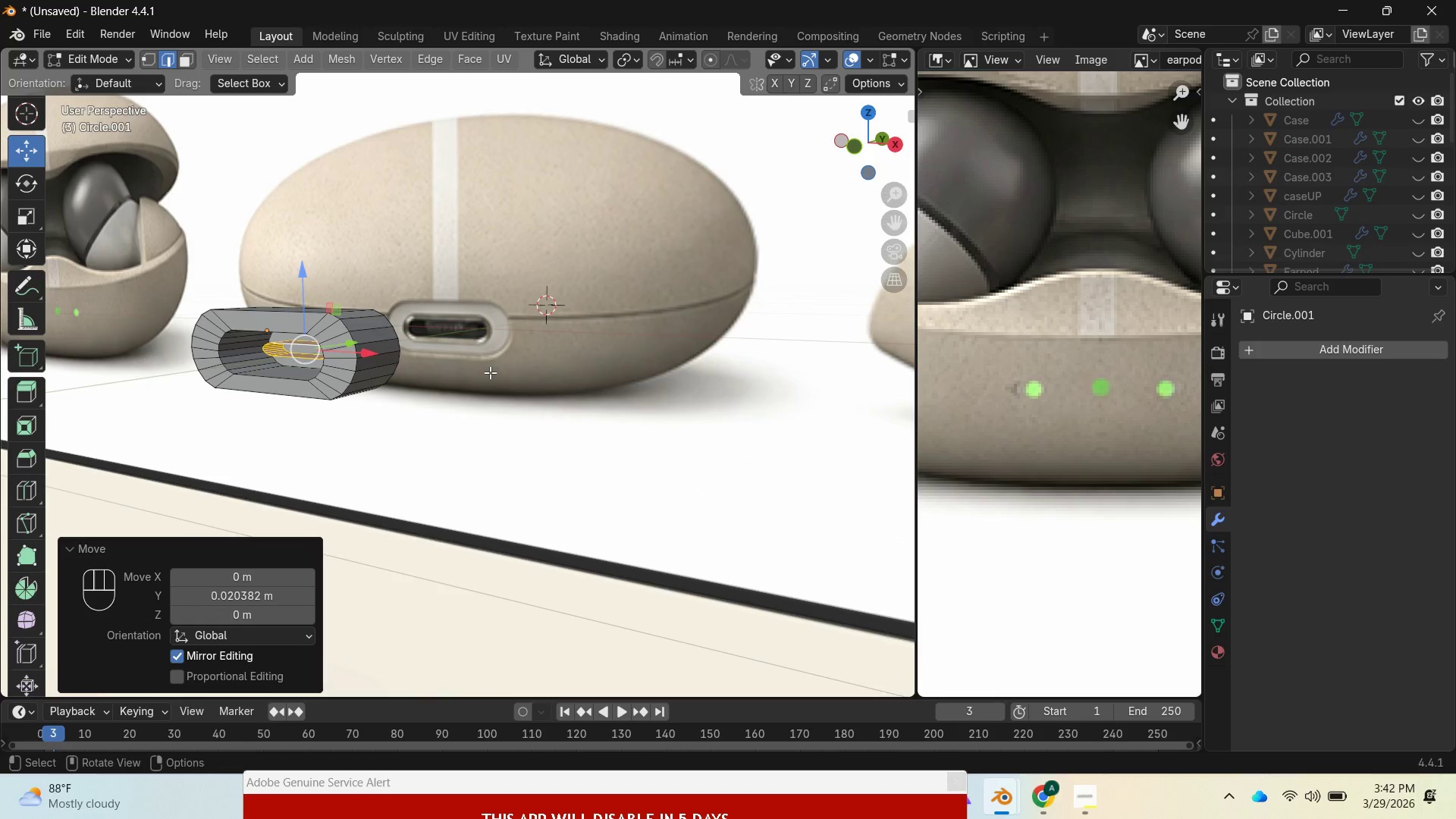 
scroll: coordinate [475, 385], scroll_direction: up, amount: 3.0
 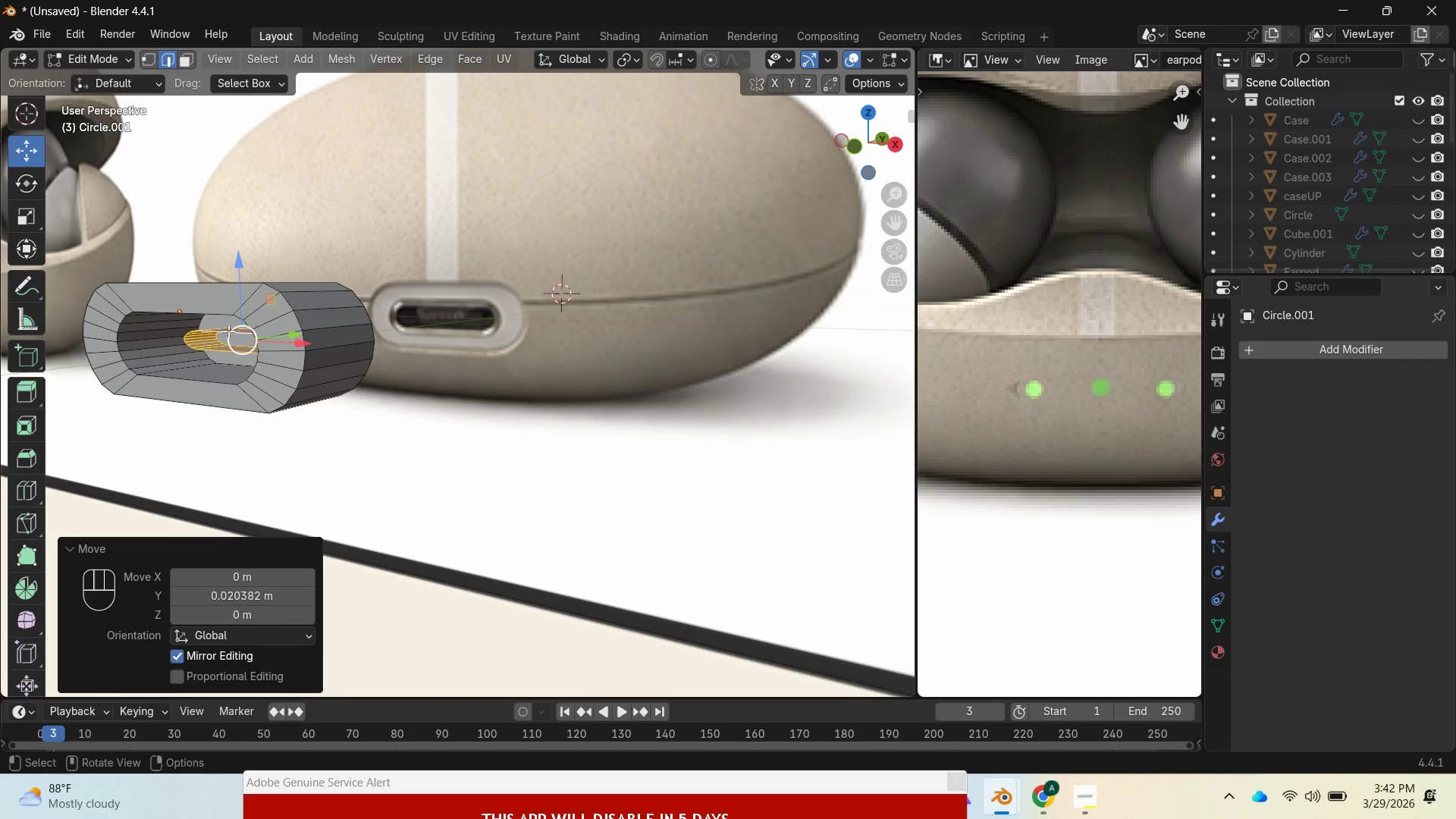 
hold_key(key=AltLeft, duration=1.05)
left_click([228, 331])
 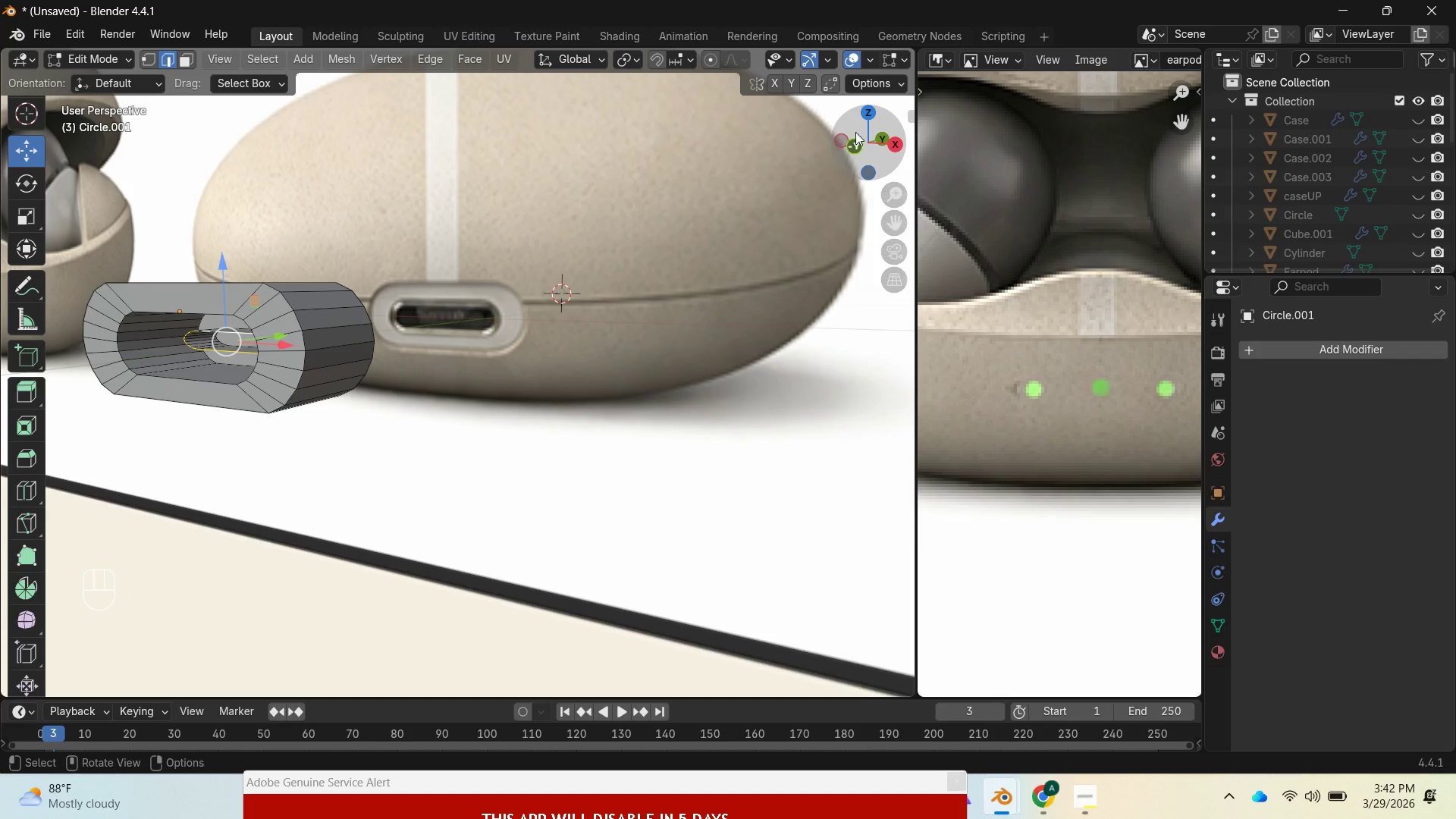 
left_click_drag(start_coordinate=[867, 130], to_coordinate=[824, 141])
 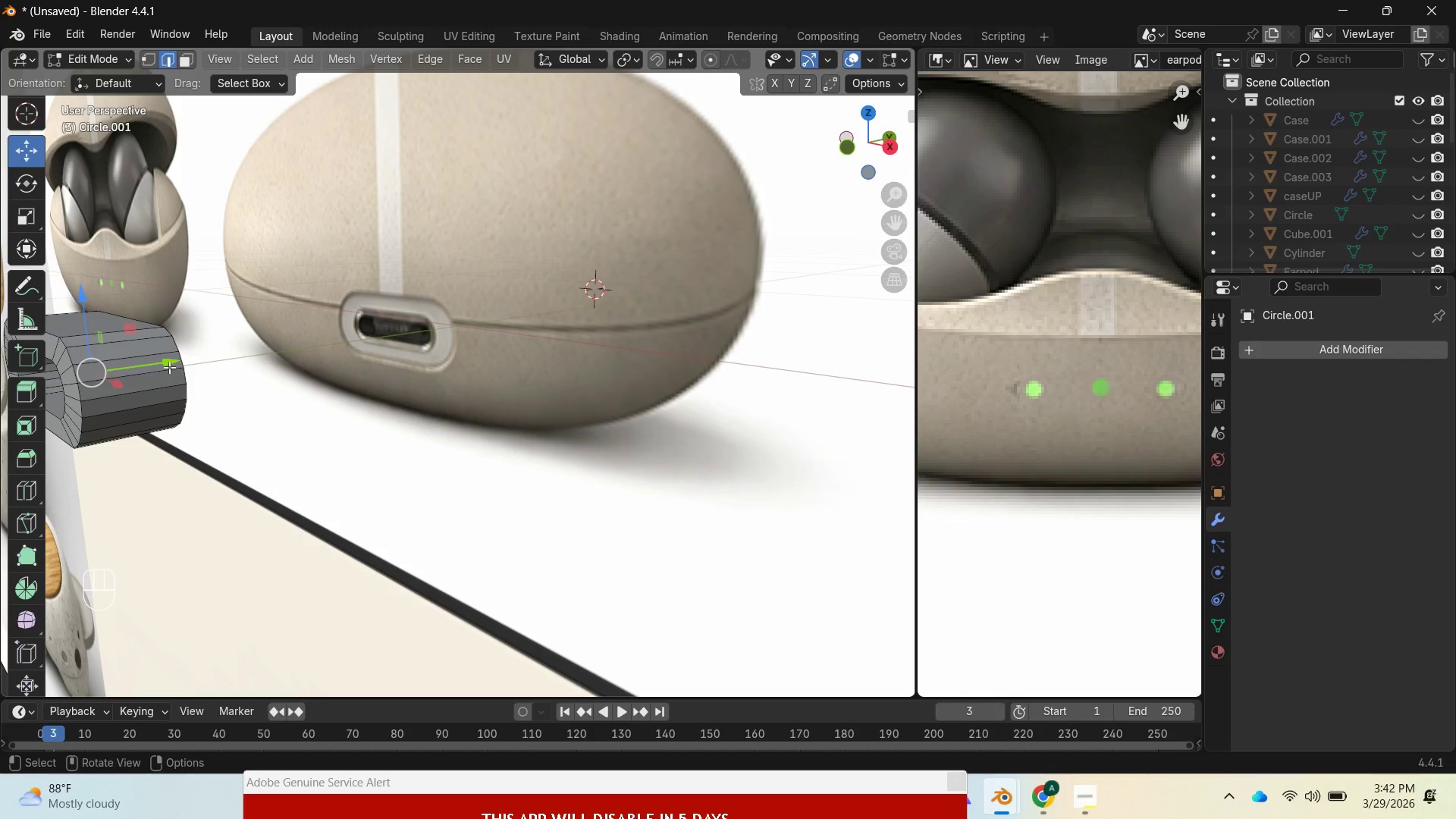 
left_click_drag(start_coordinate=[169, 367], to_coordinate=[144, 378])
 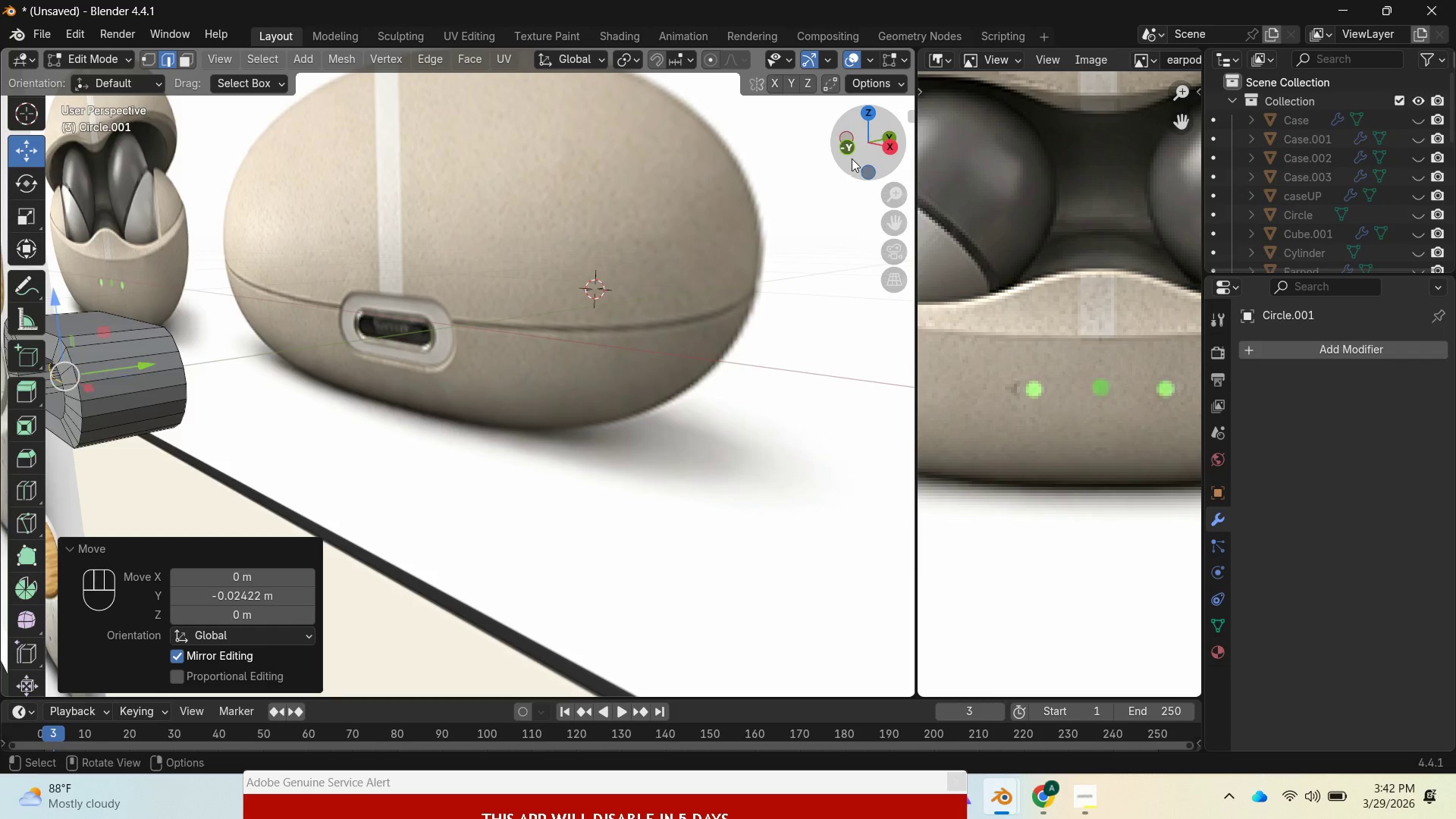 
left_click_drag(start_coordinate=[853, 157], to_coordinate=[31, 138])
 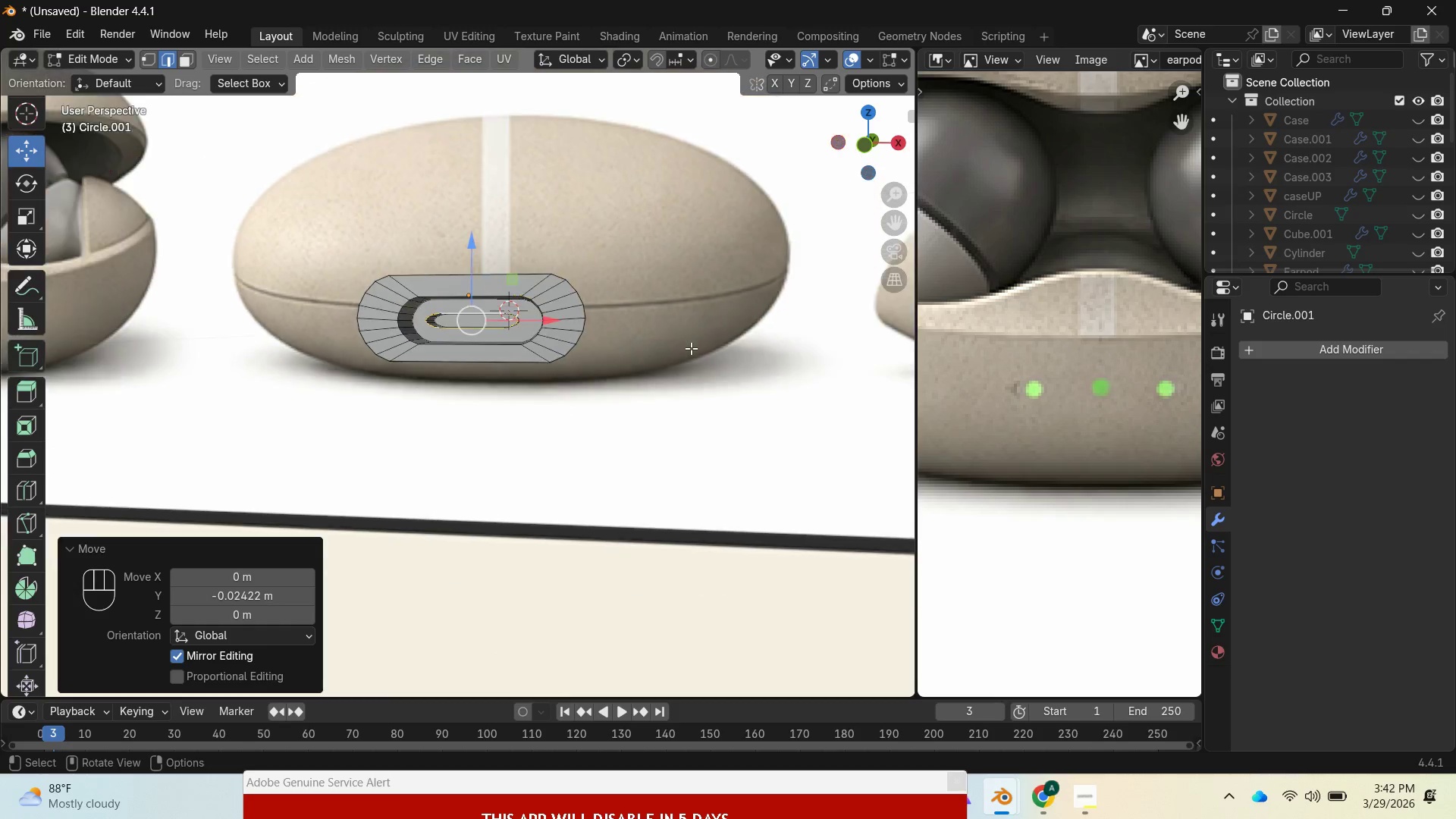 
scroll: coordinate [681, 300], scroll_direction: down, amount: 4.0
 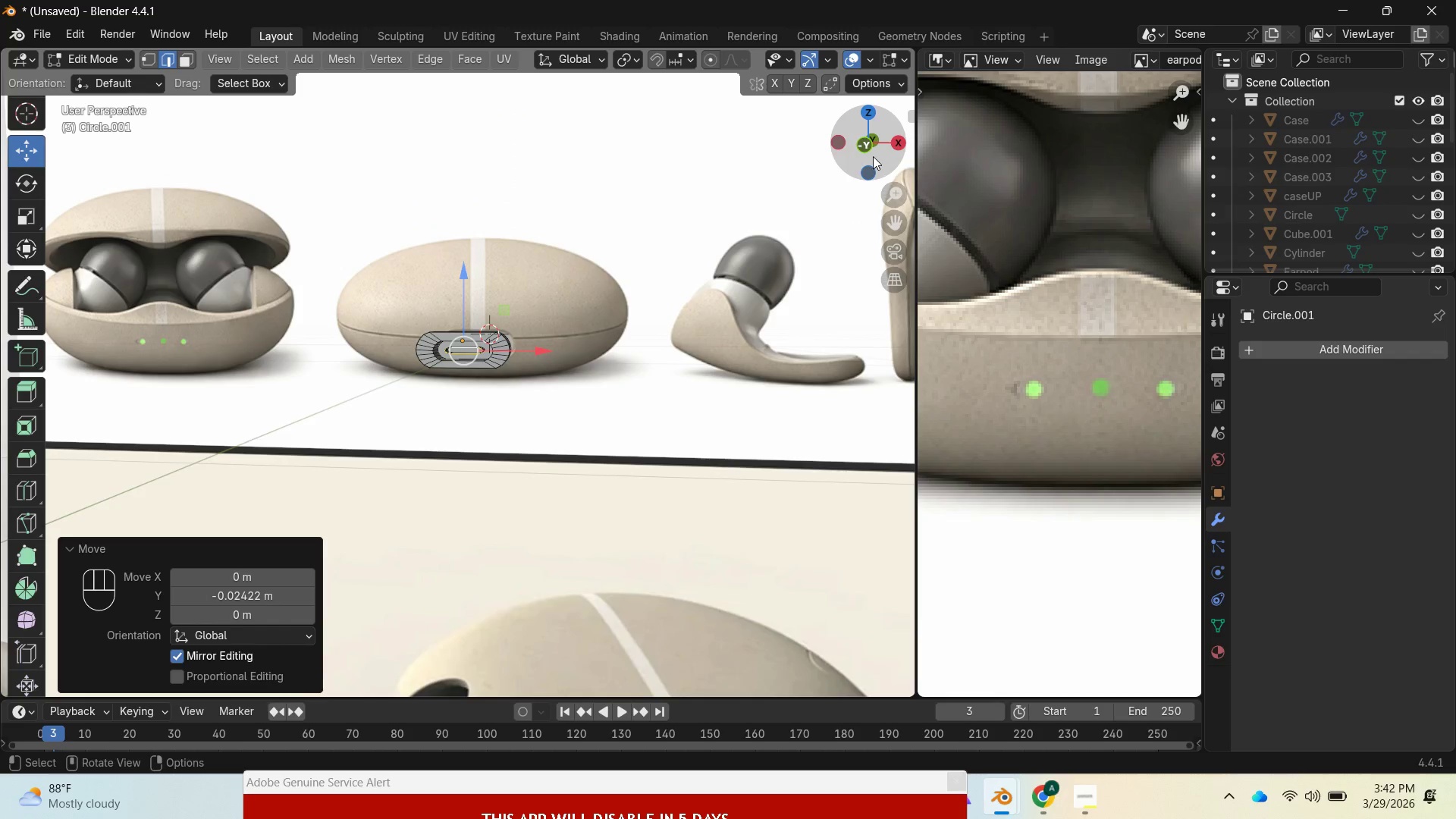 
left_click_drag(start_coordinate=[873, 156], to_coordinate=[764, 169])
 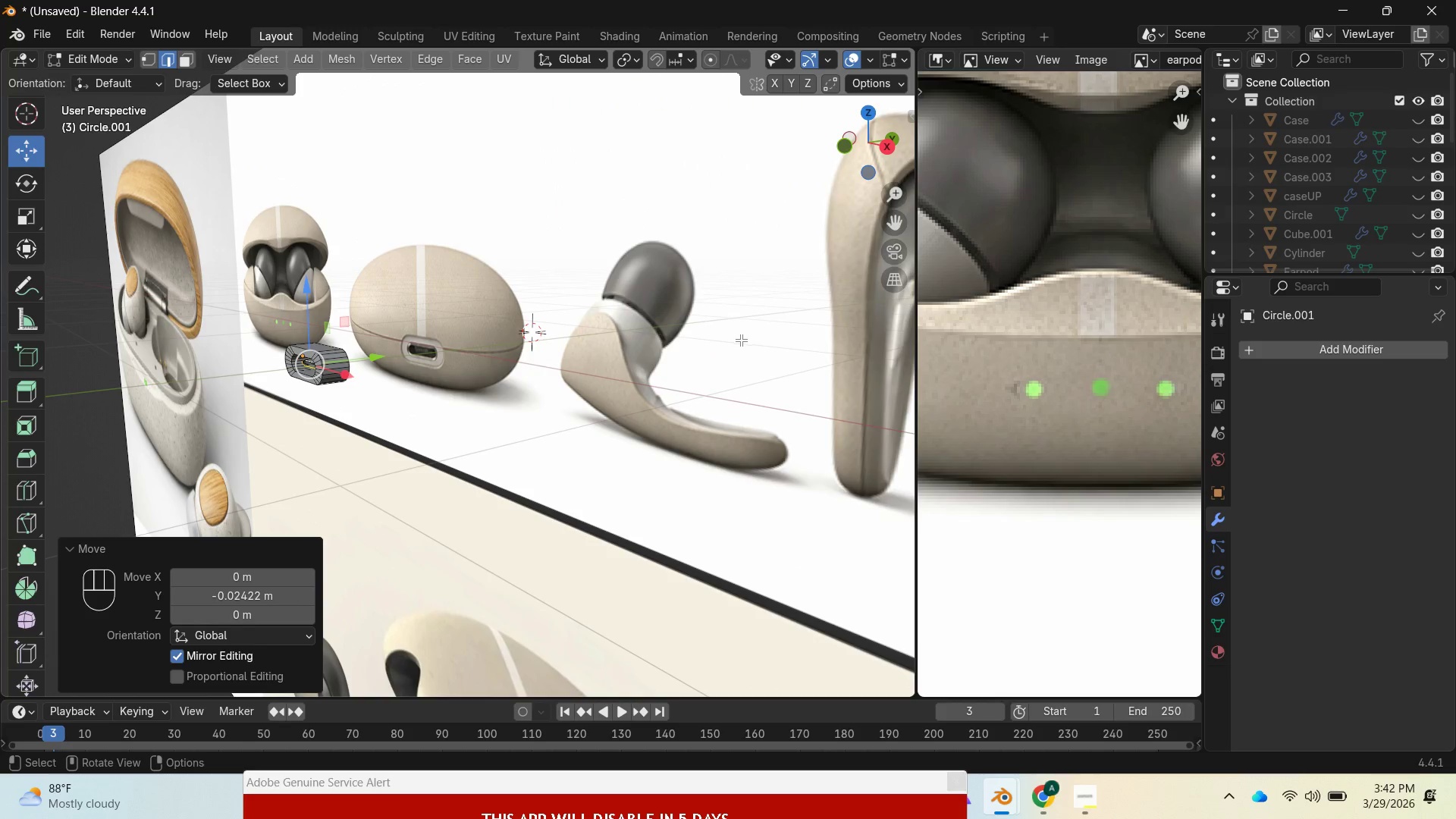 
scroll: coordinate [648, 387], scroll_direction: down, amount: 2.0
 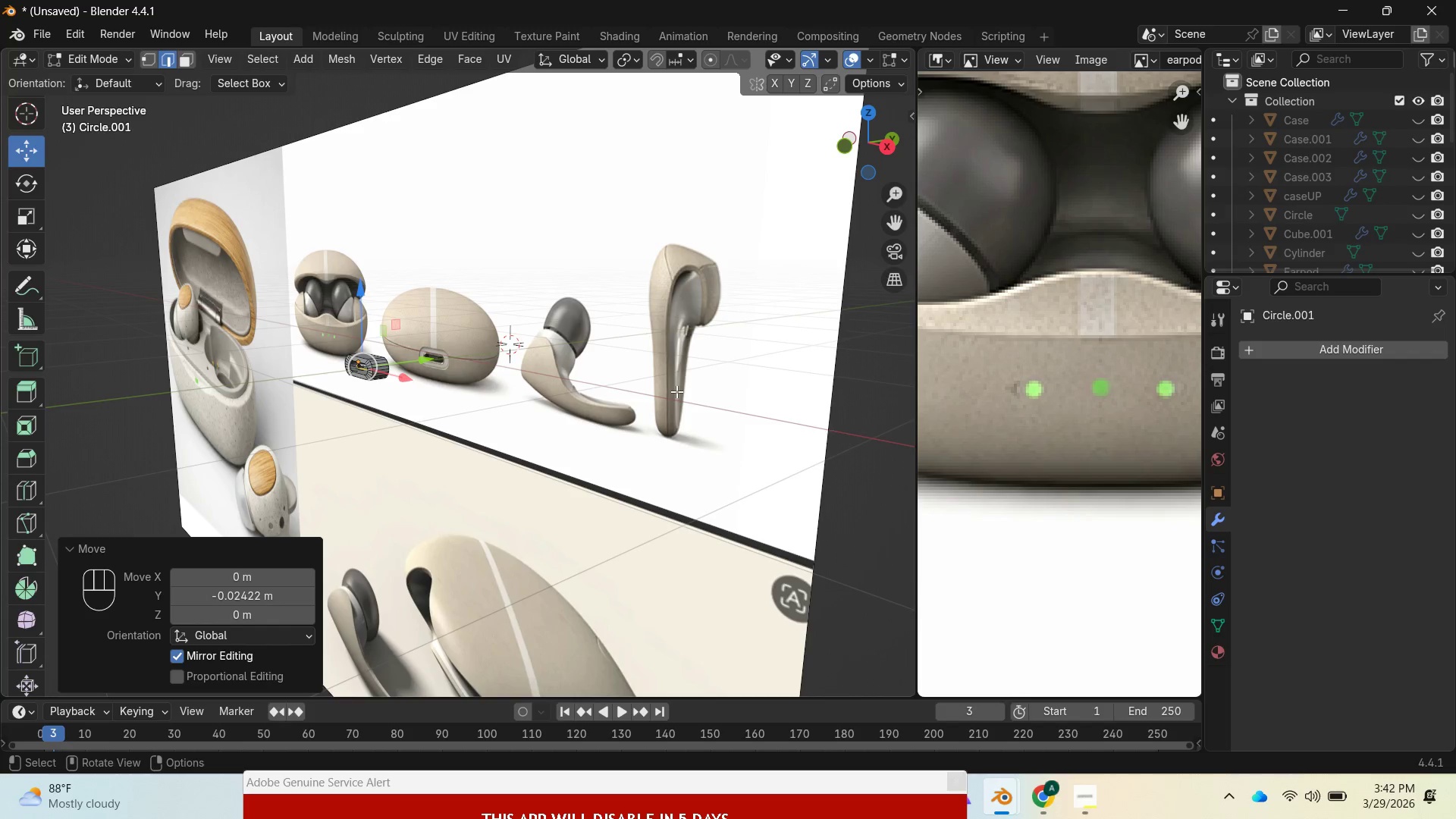 
key(Tab)
 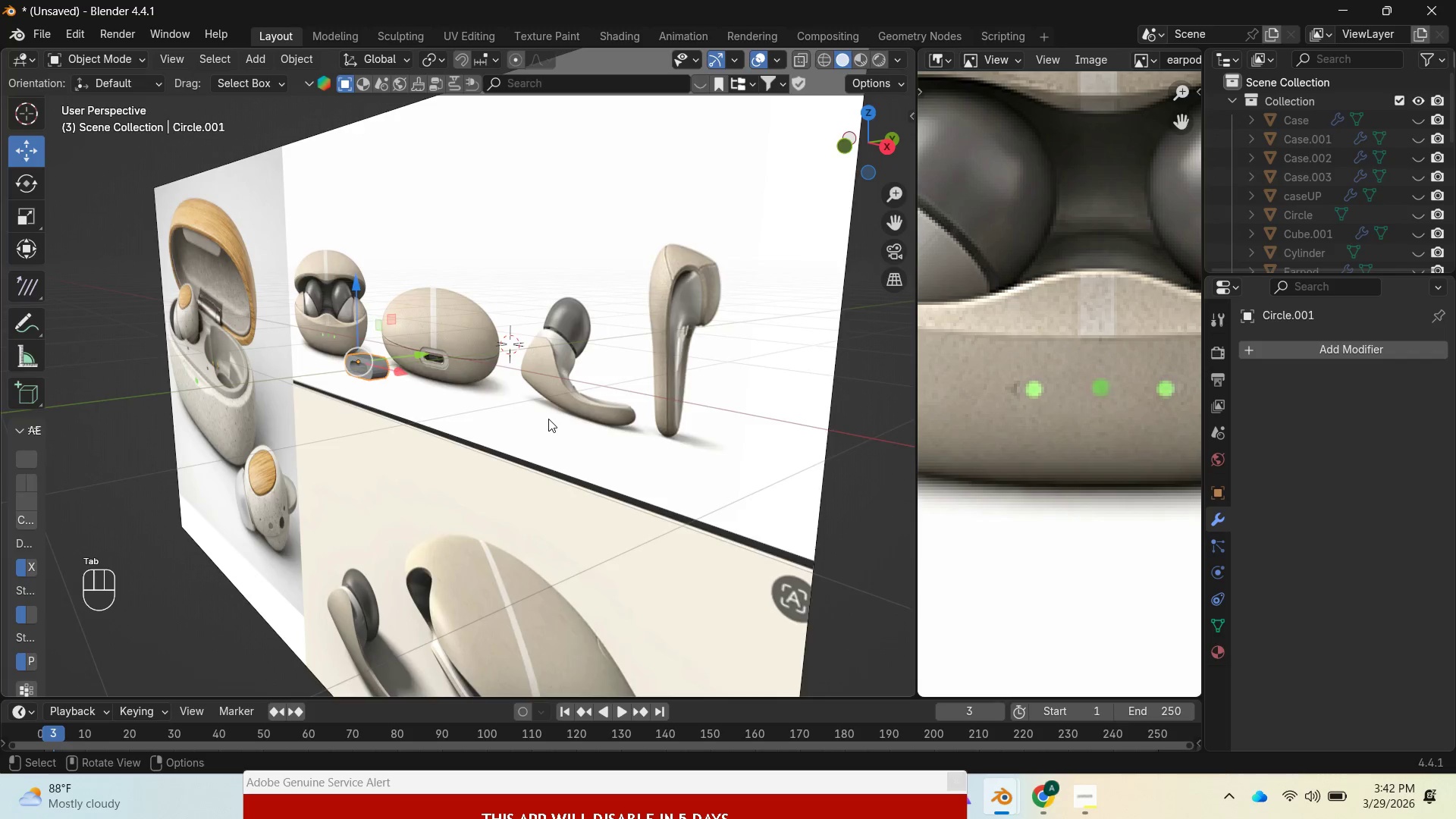 
scroll: coordinate [496, 405], scroll_direction: down, amount: 8.0
 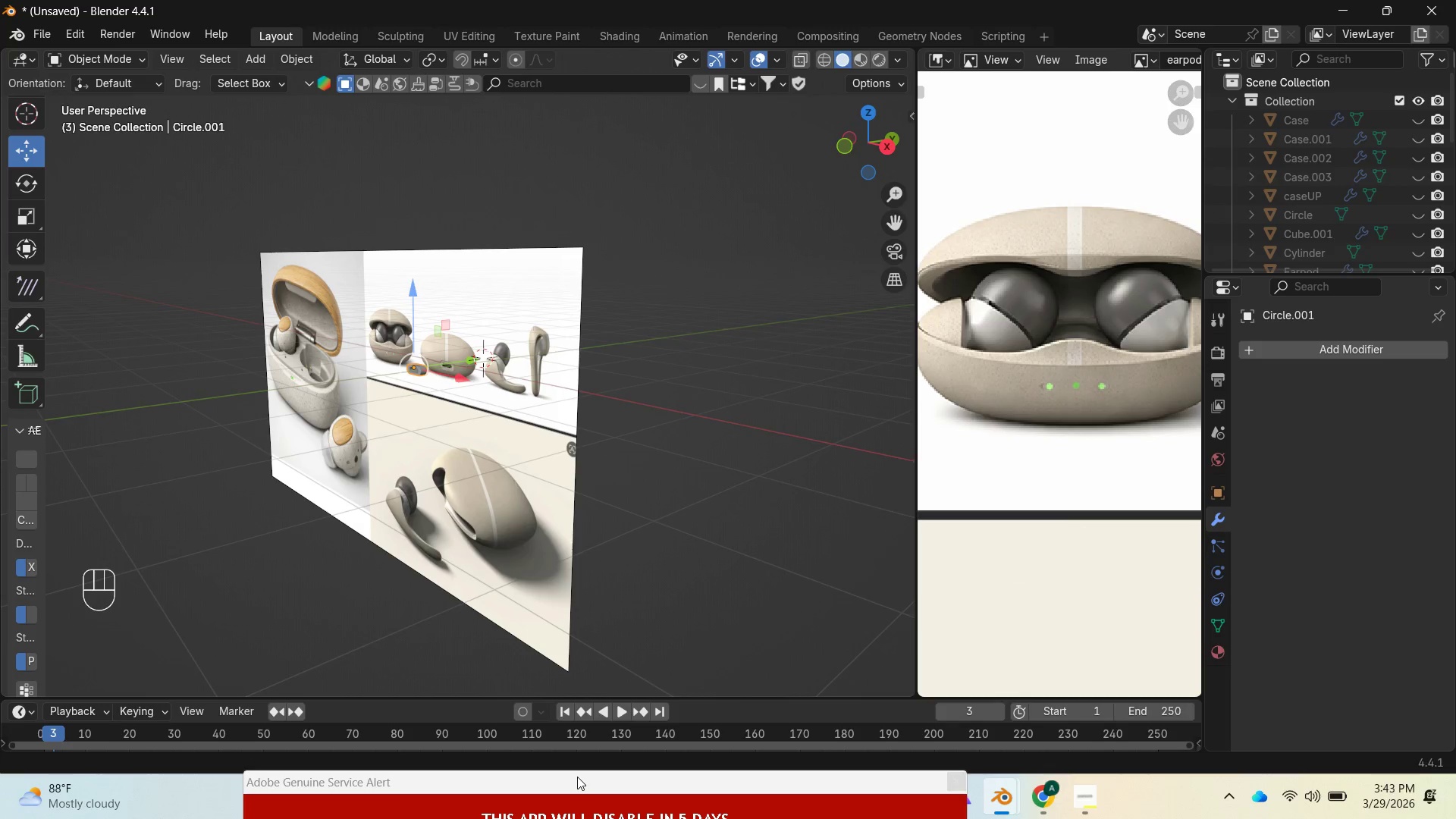 
left_click_drag(start_coordinate=[577, 777], to_coordinate=[556, 811])
 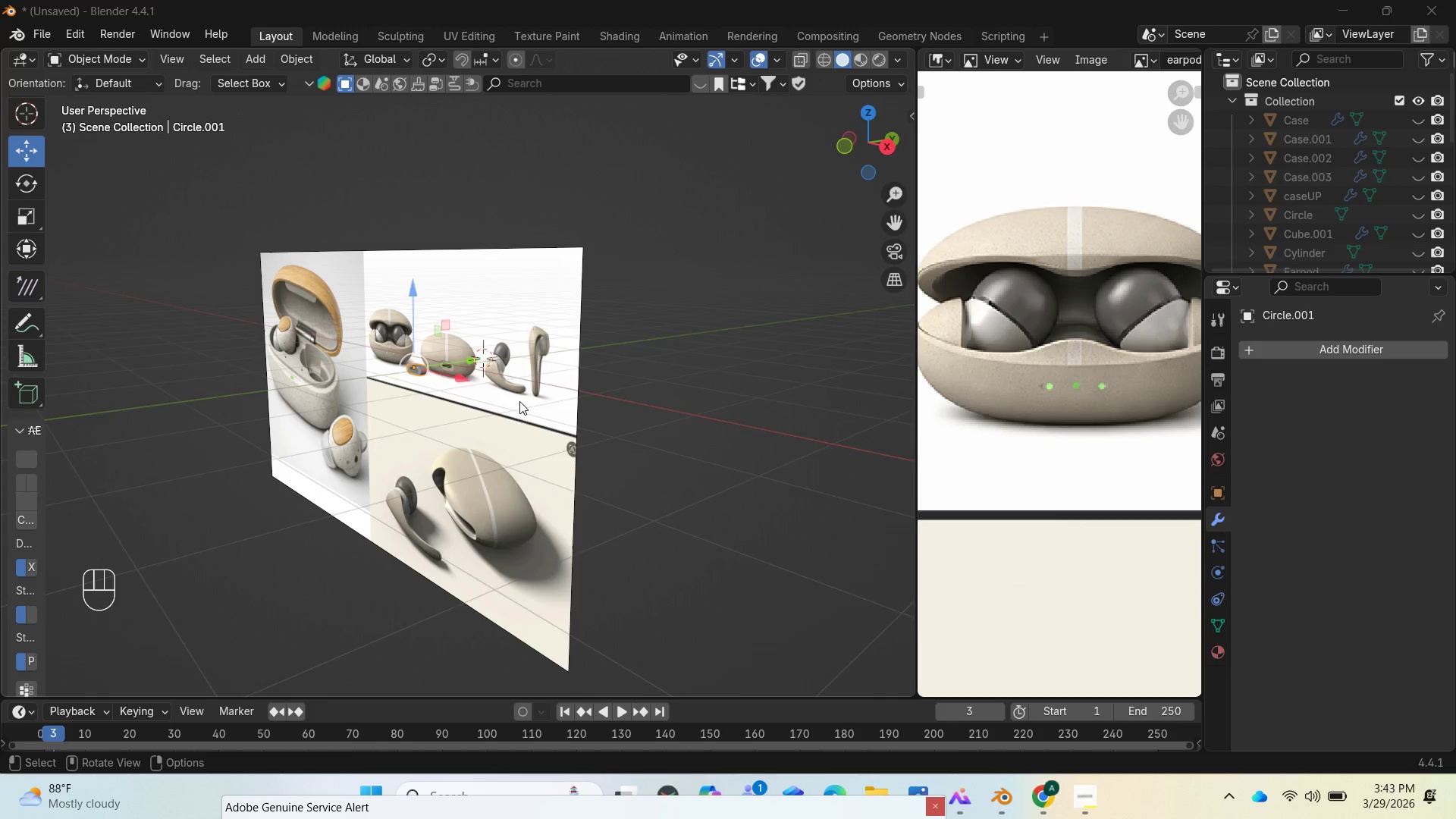 
scroll: coordinate [526, 403], scroll_direction: up, amount: 2.0
 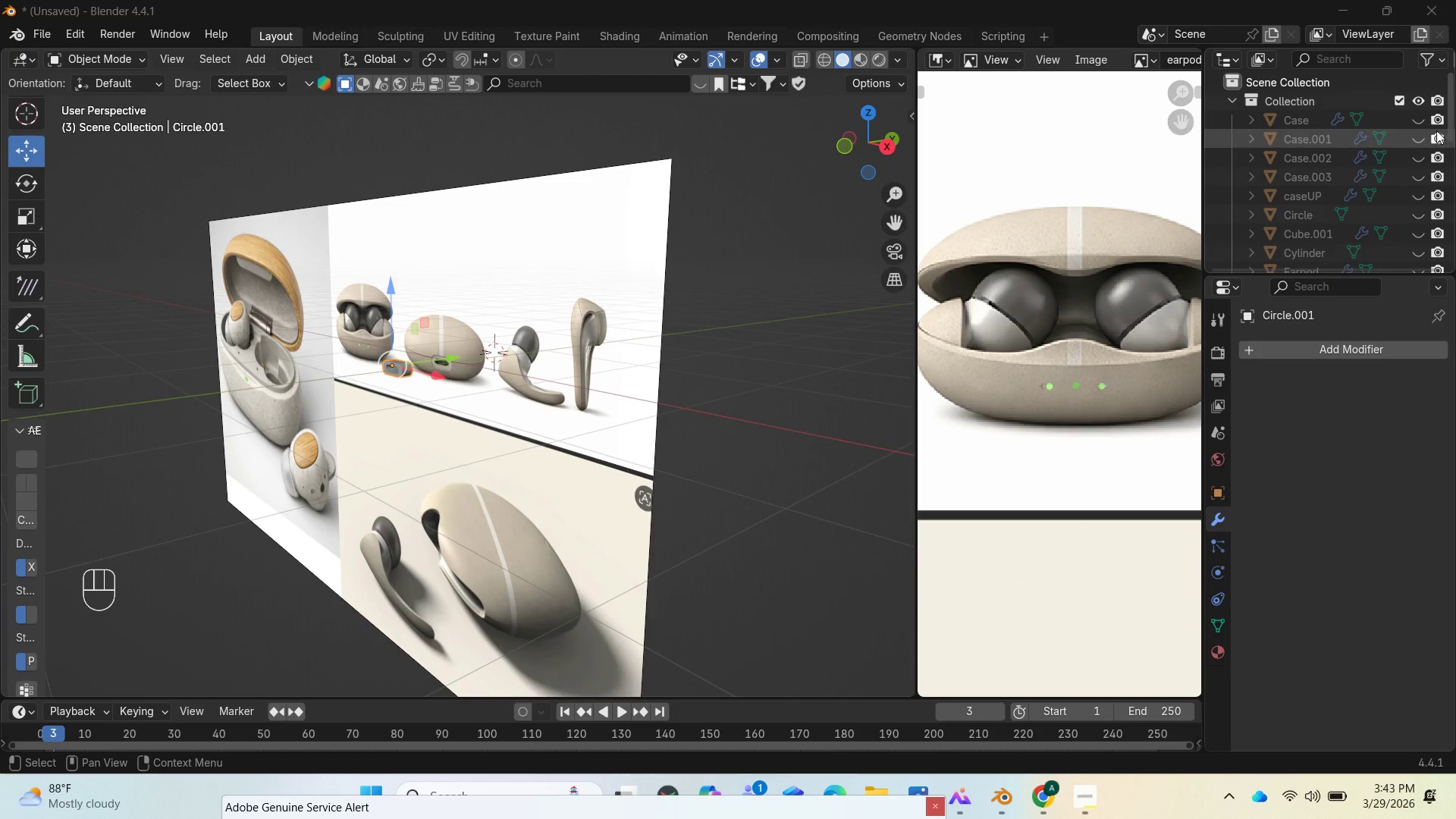 
left_click([1418, 121])
 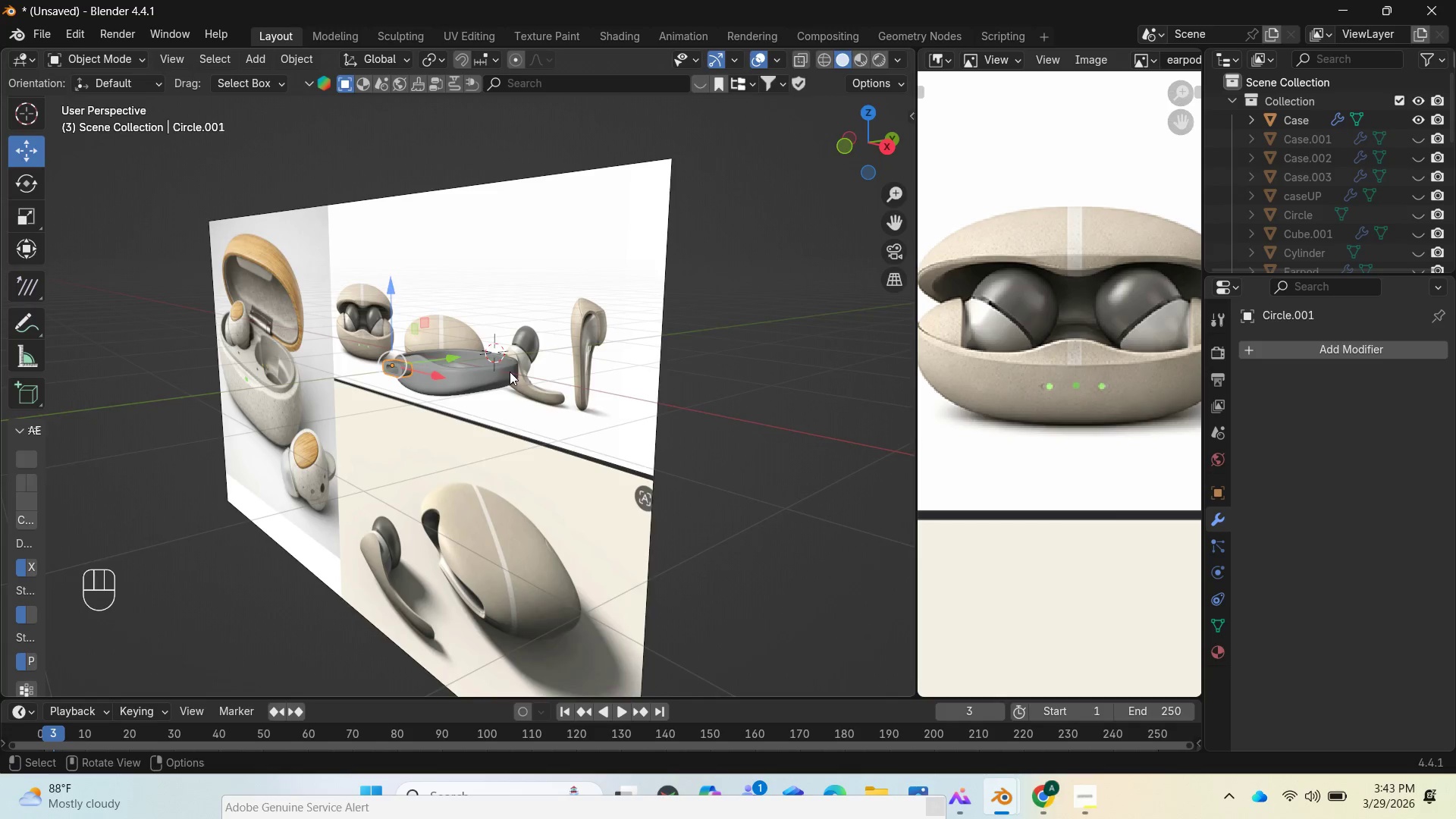 
scroll: coordinate [510, 372], scroll_direction: up, amount: 3.0
 